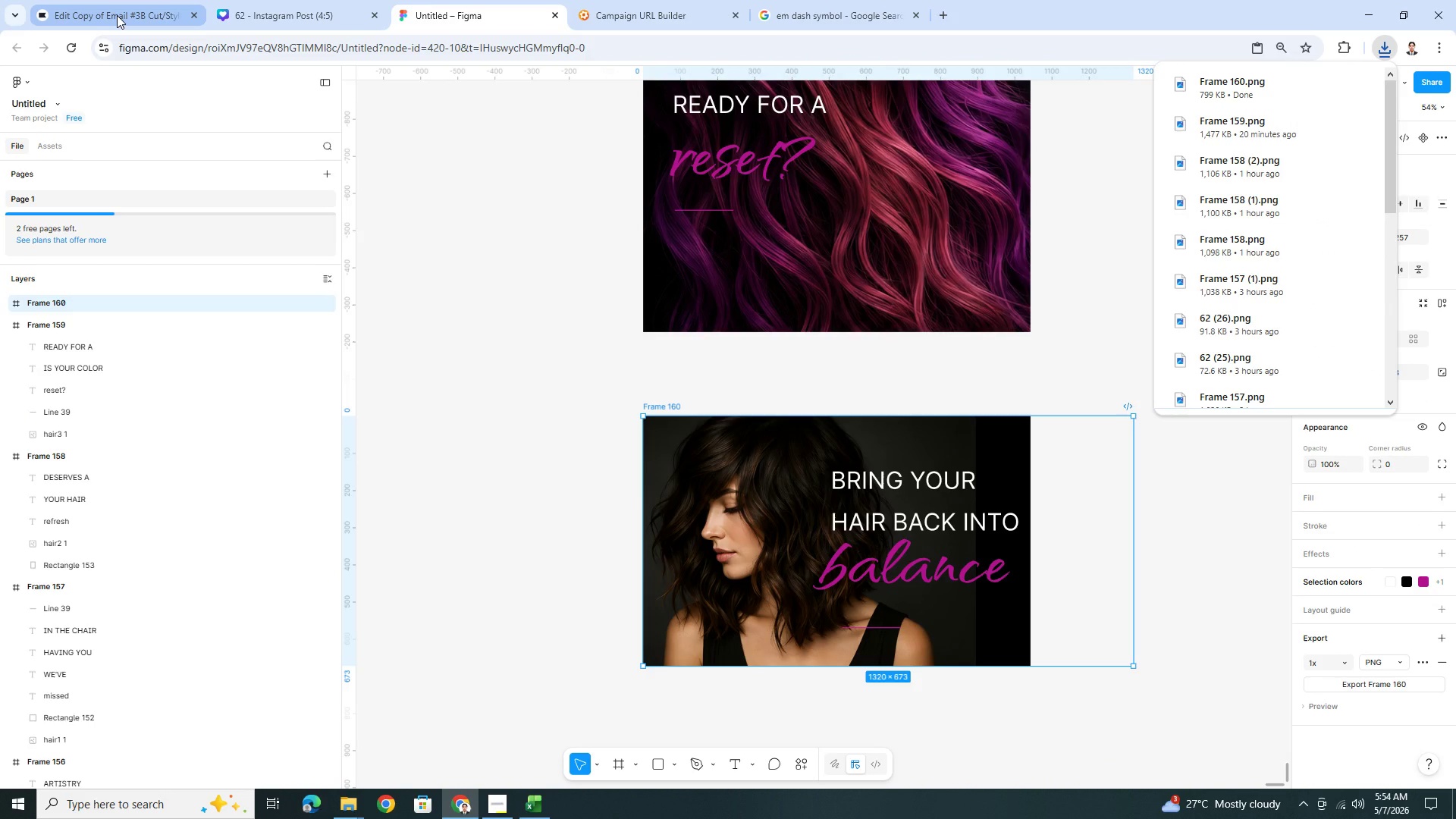 
wait(6.05)
 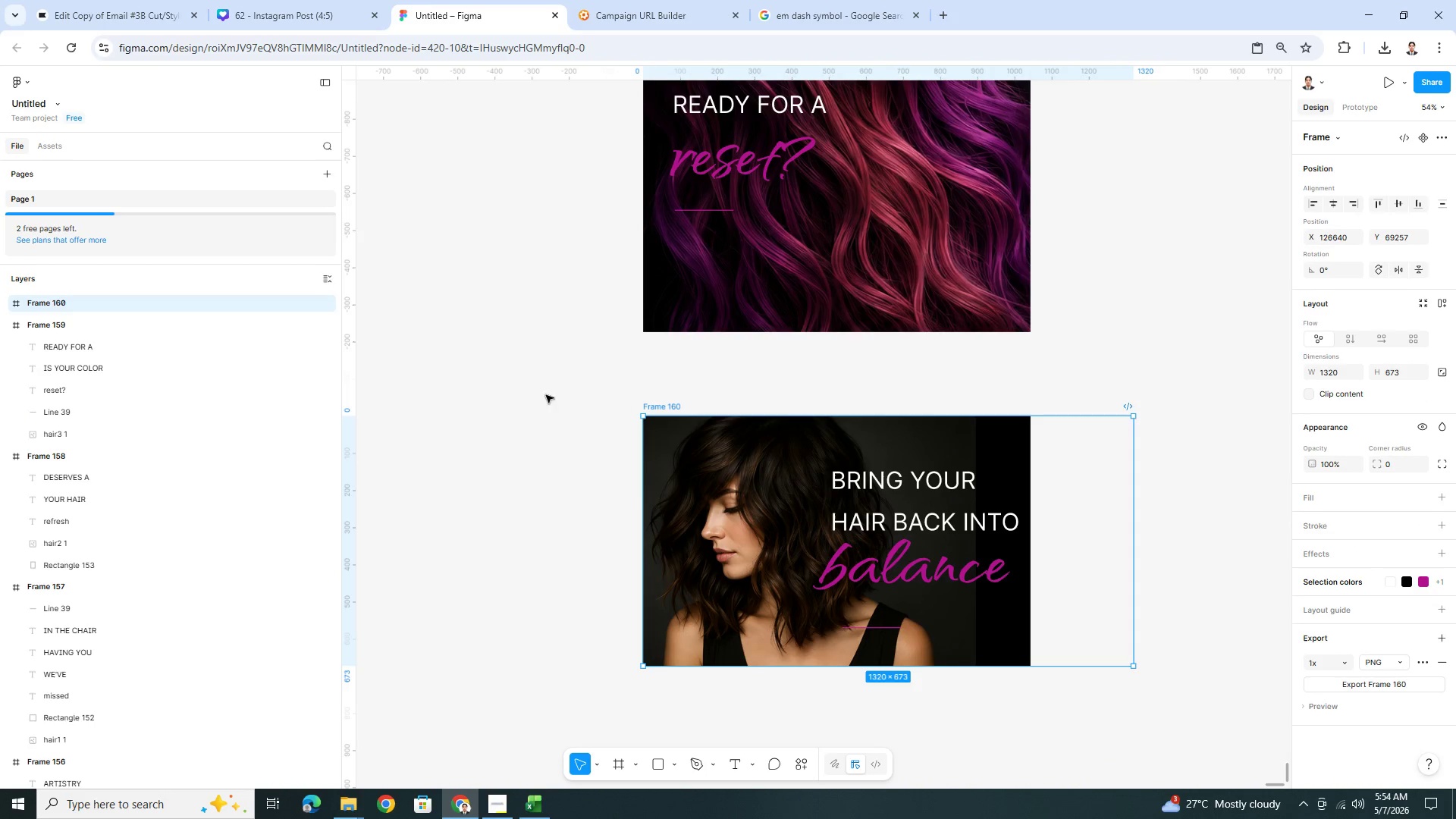 
left_click_drag(start_coordinate=[1136, 454], to_coordinate=[1032, 456])
 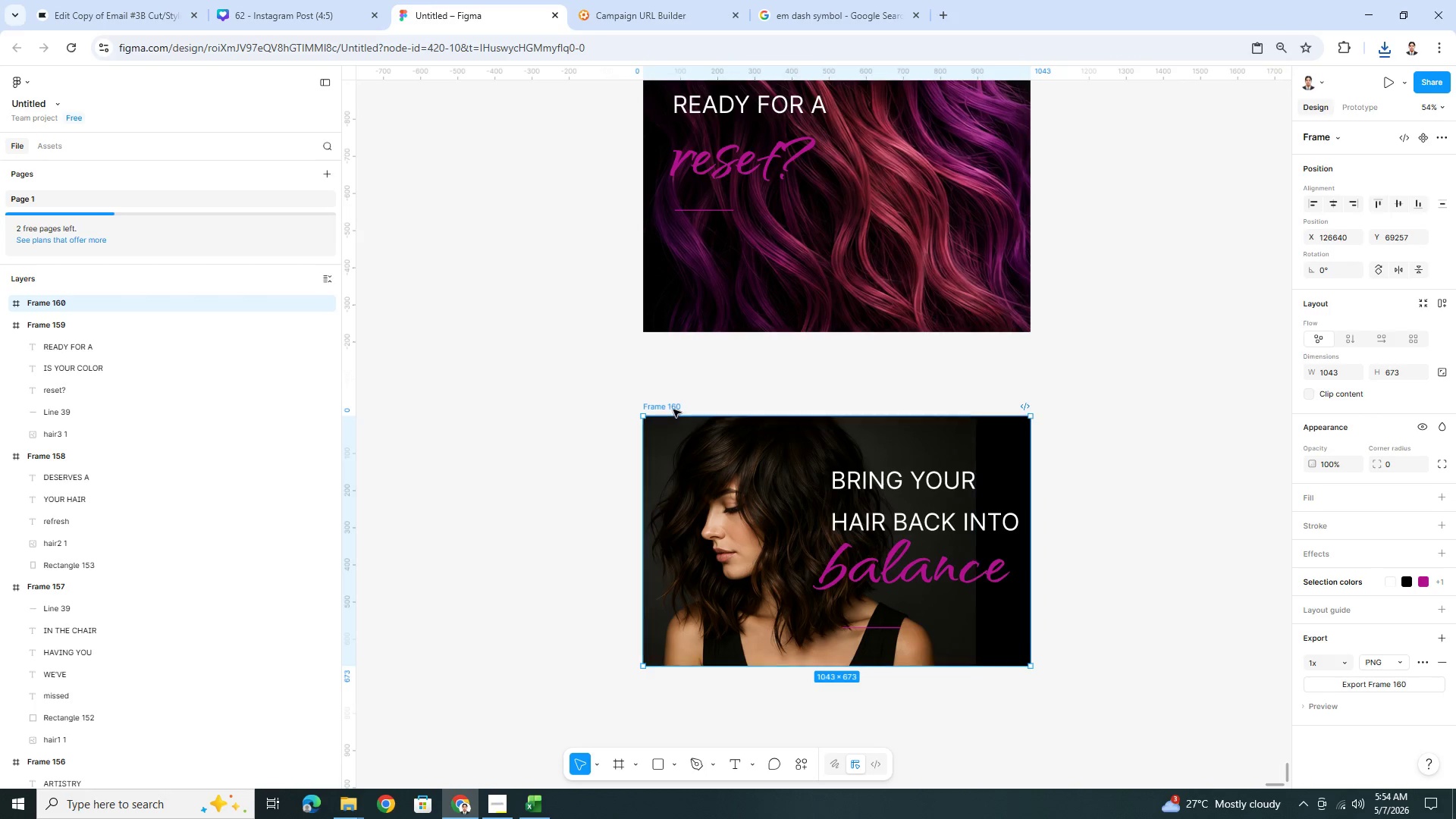 
left_click([673, 408])
 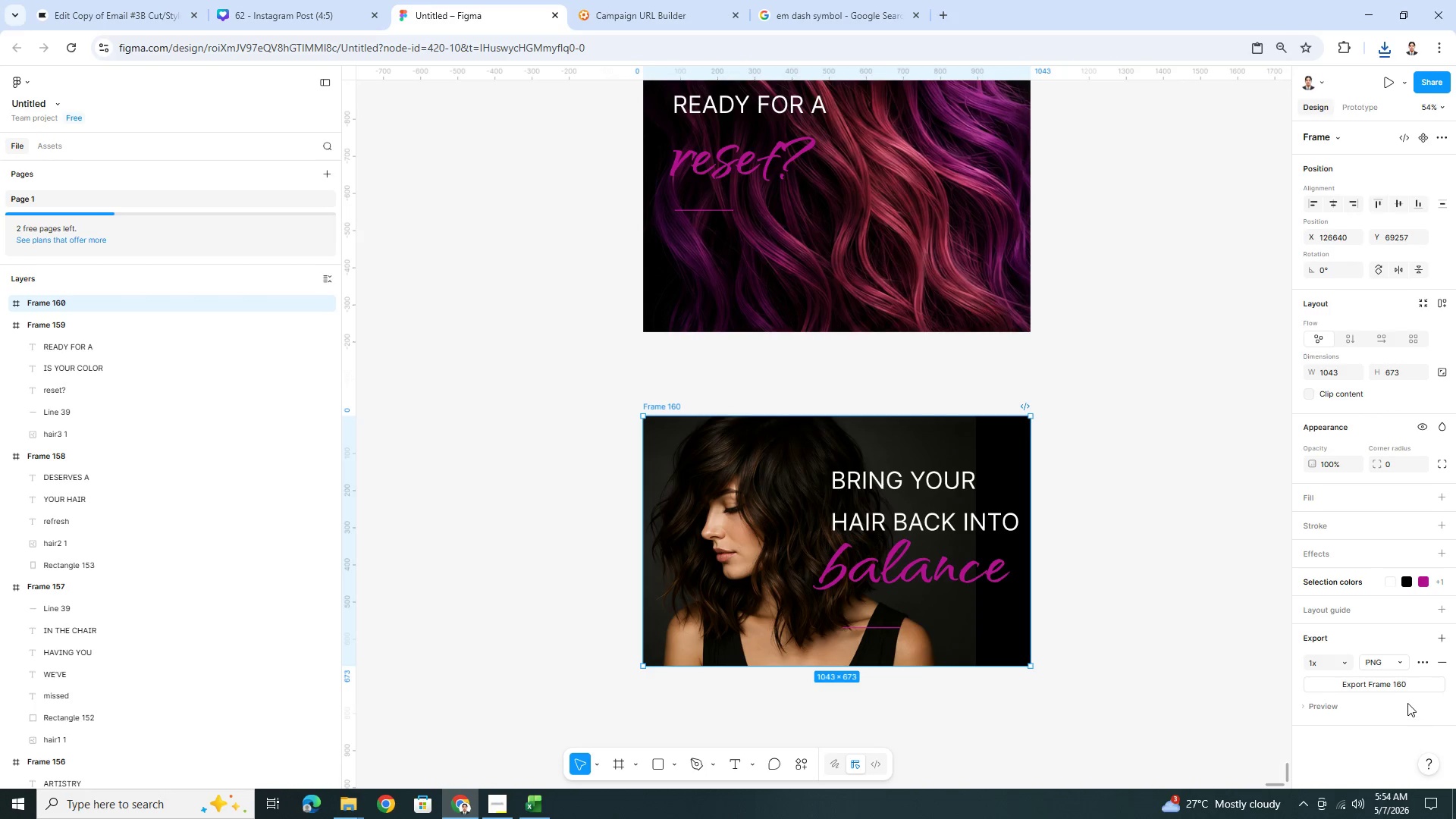 
left_click([1400, 691])
 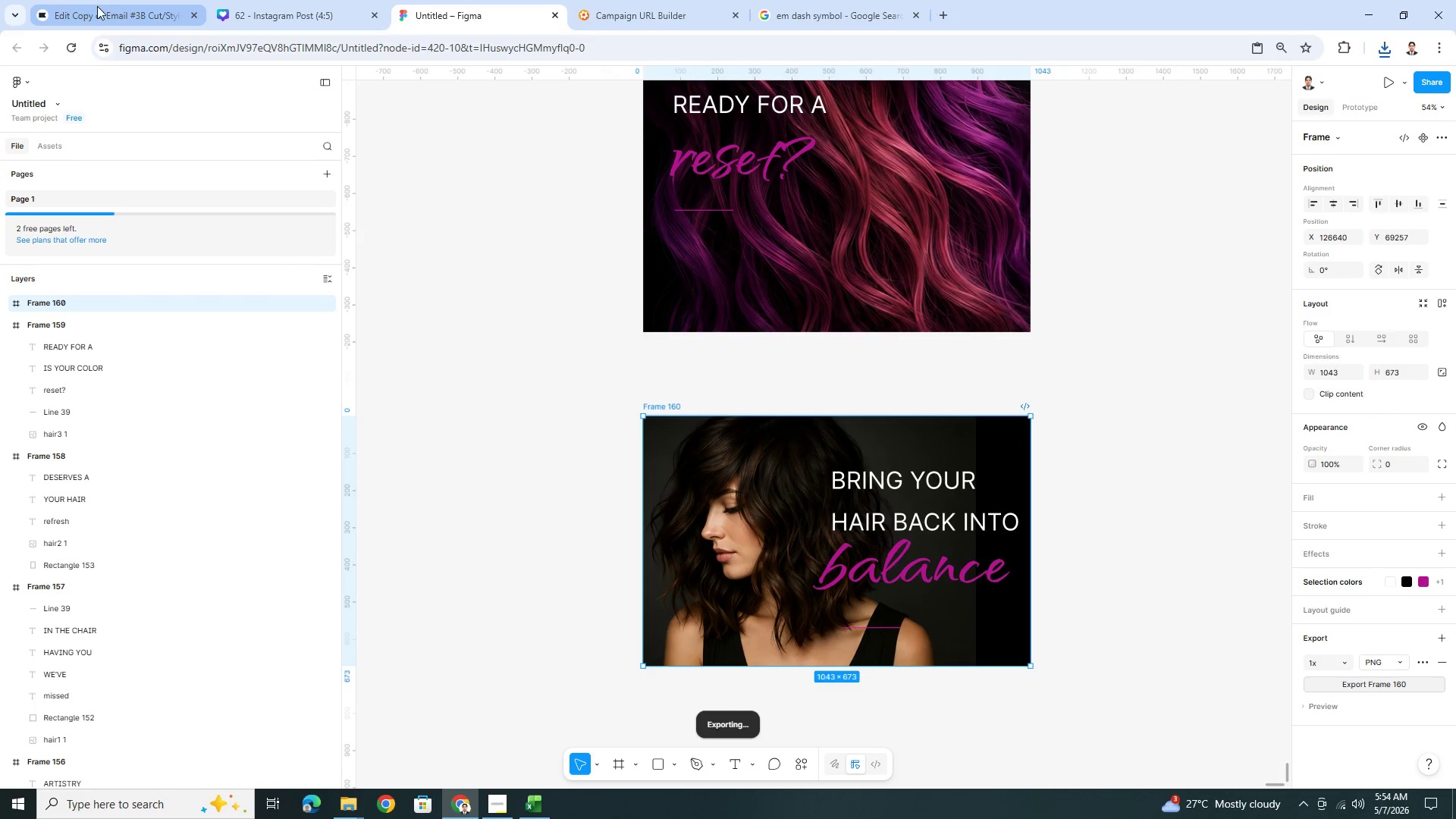 
left_click([97, 6])
 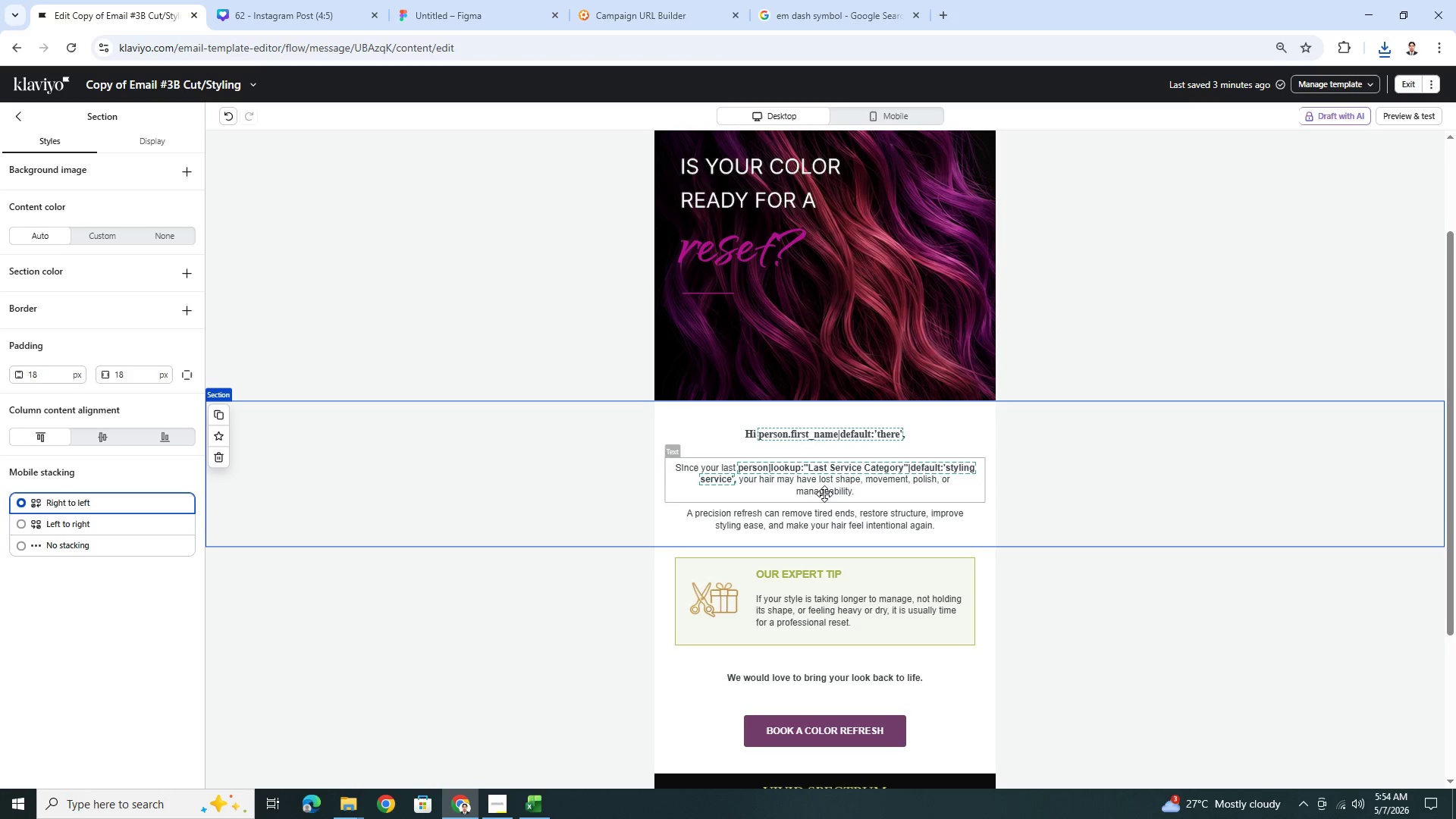 
scroll: coordinate [897, 533], scroll_direction: down, amount: 3.0
 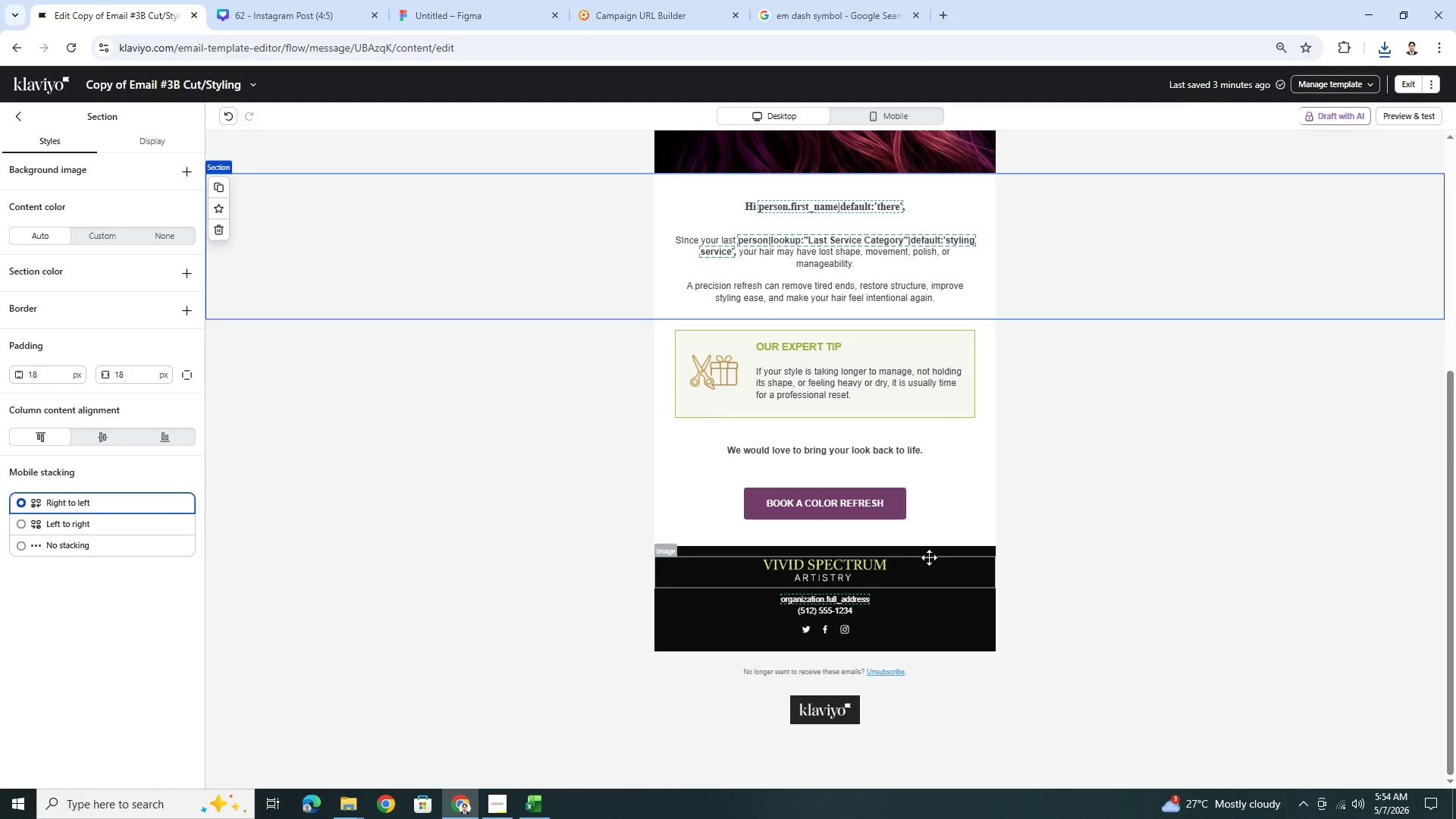 
scroll: coordinate [929, 540], scroll_direction: up, amount: 5.0
 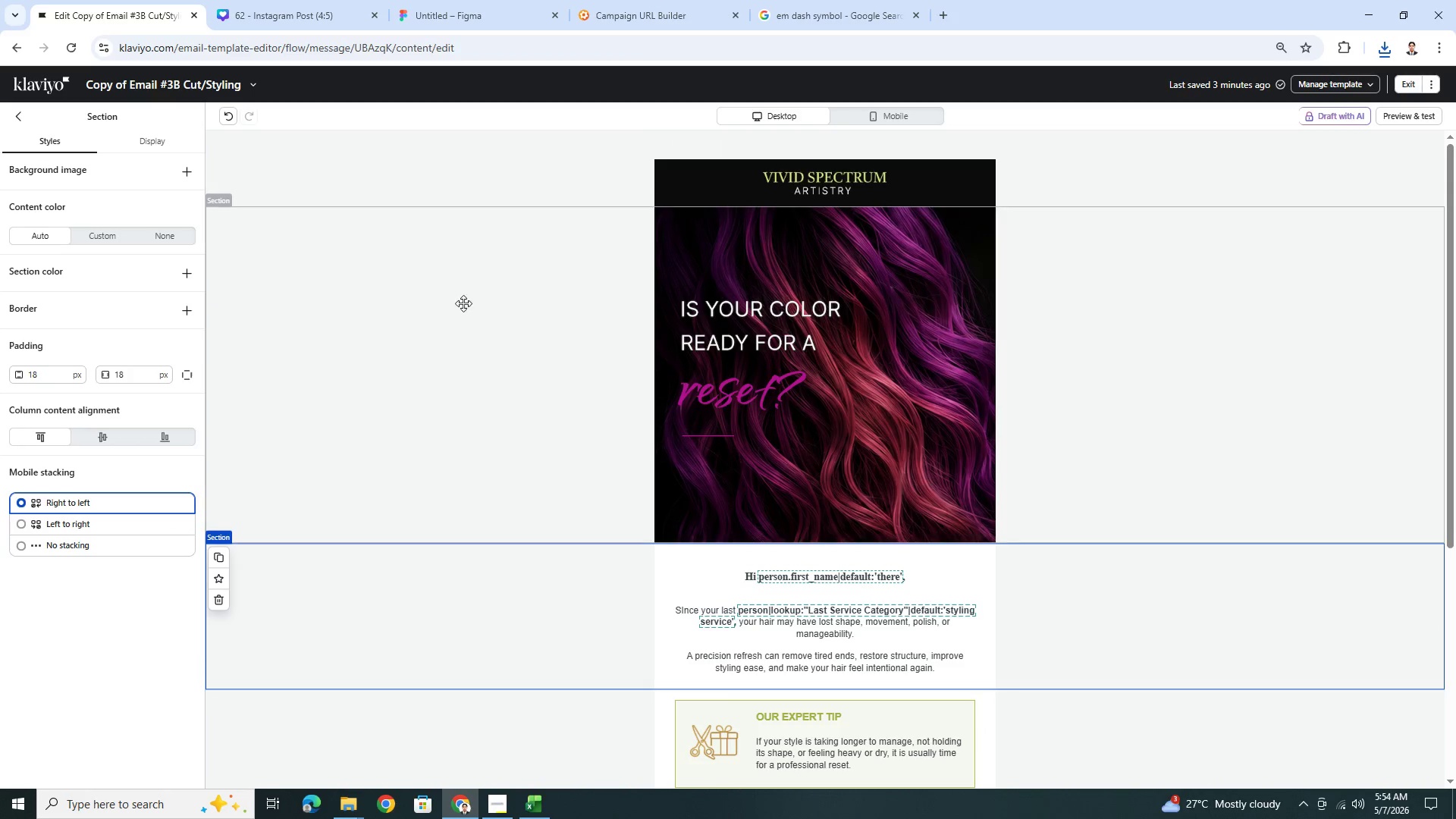 
left_click([450, 303])
 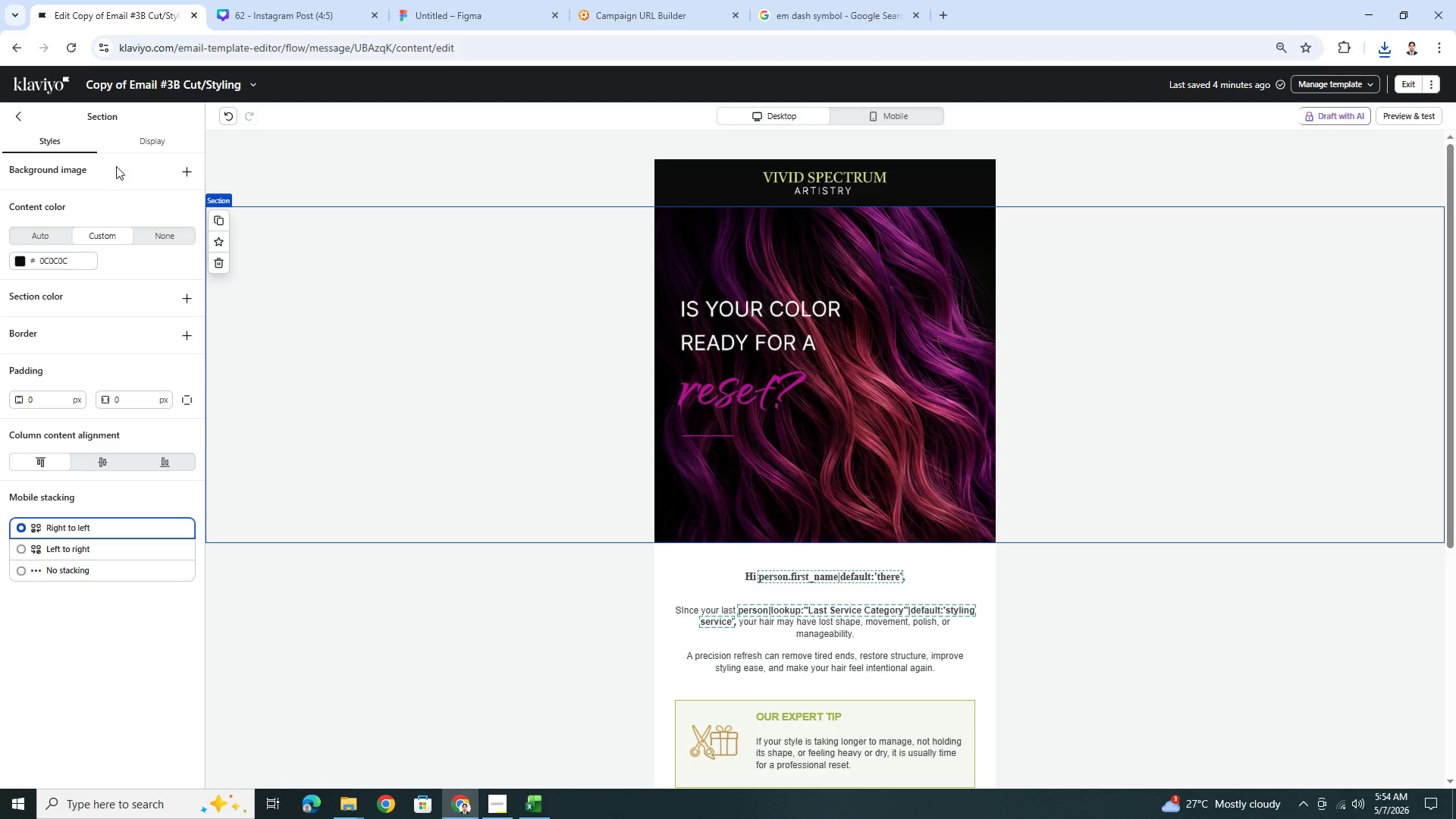 
left_click([773, 428])
 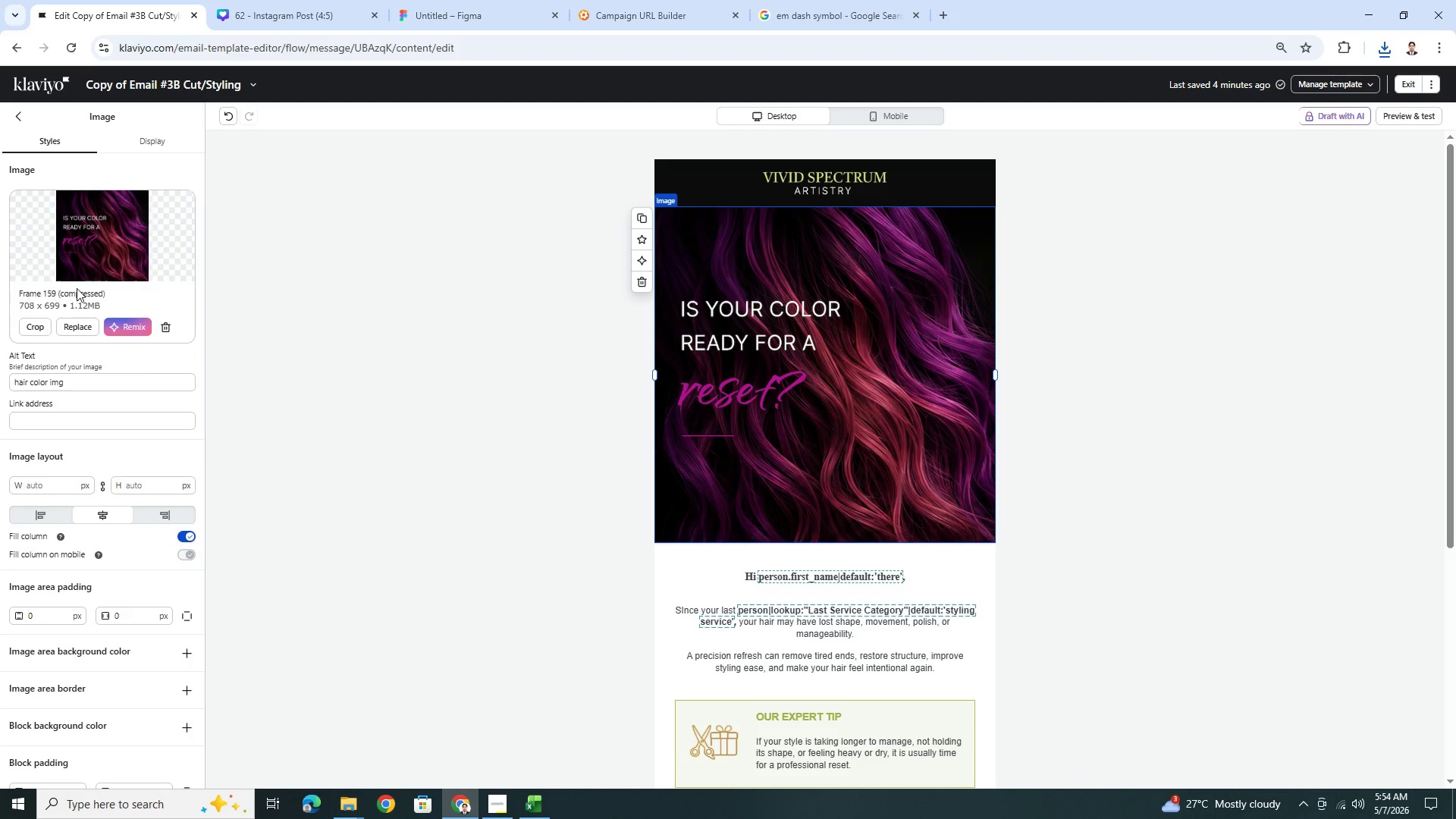 
left_click([90, 328])
 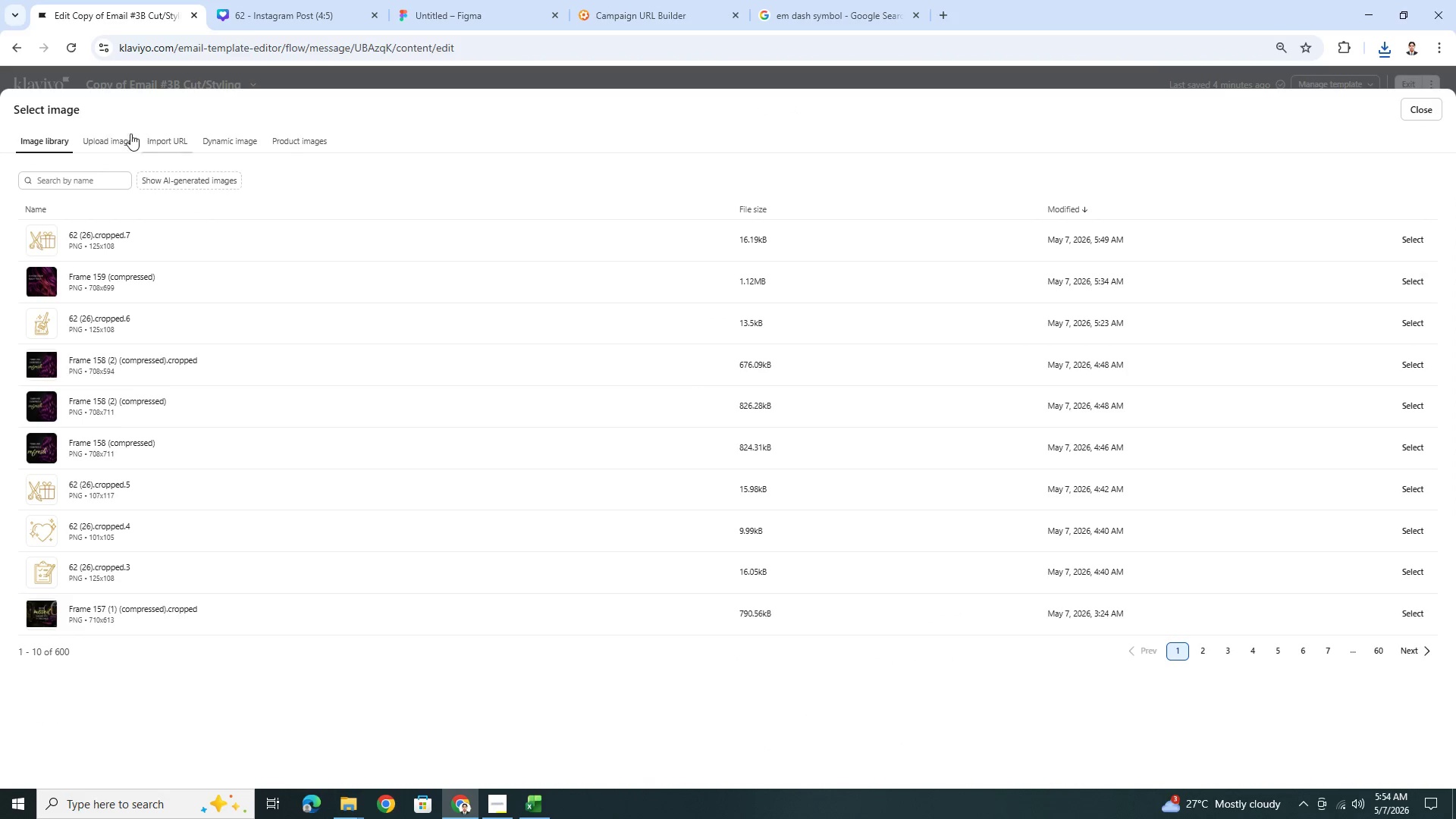 
left_click([111, 148])
 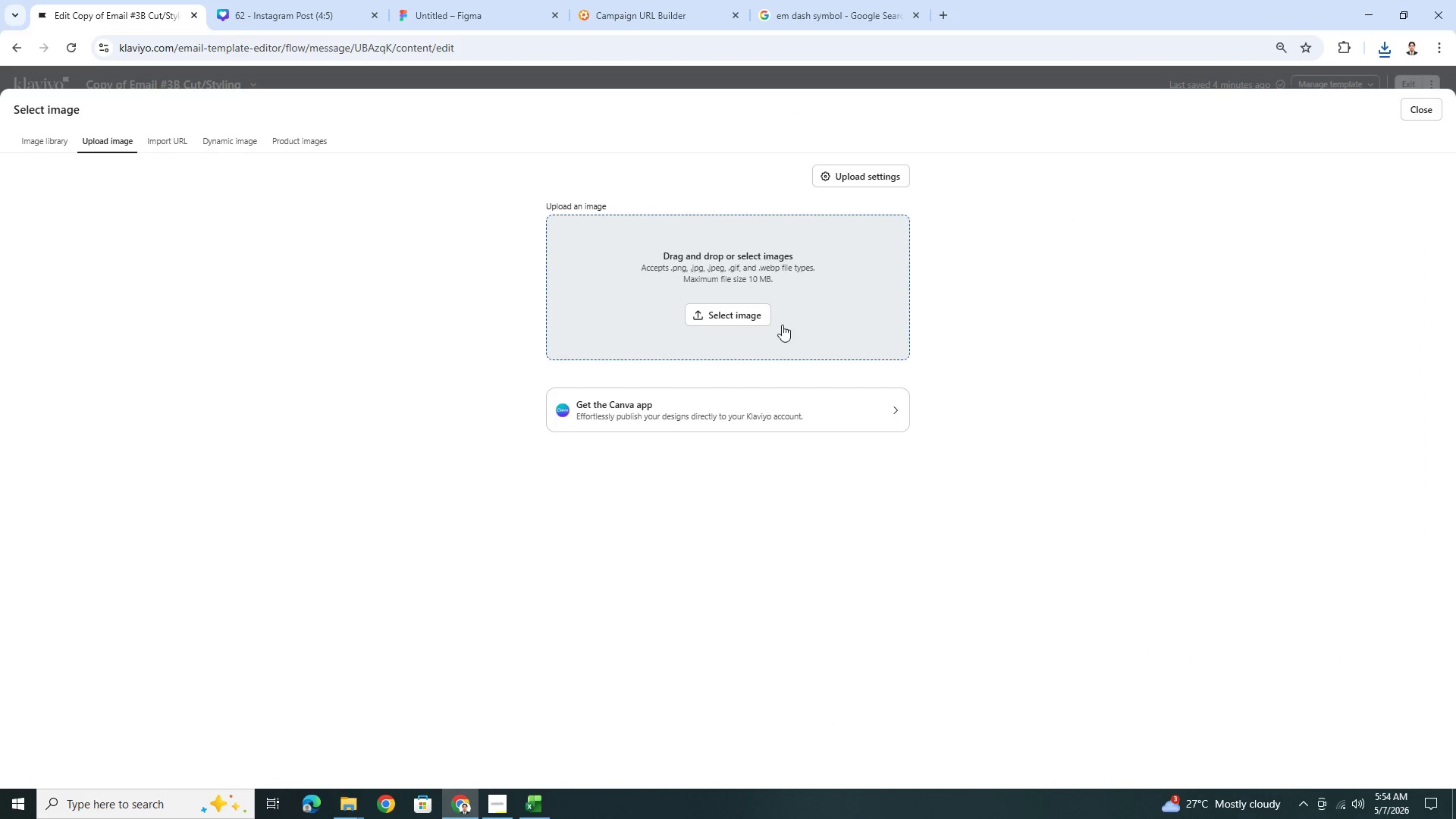 
left_click([748, 314])
 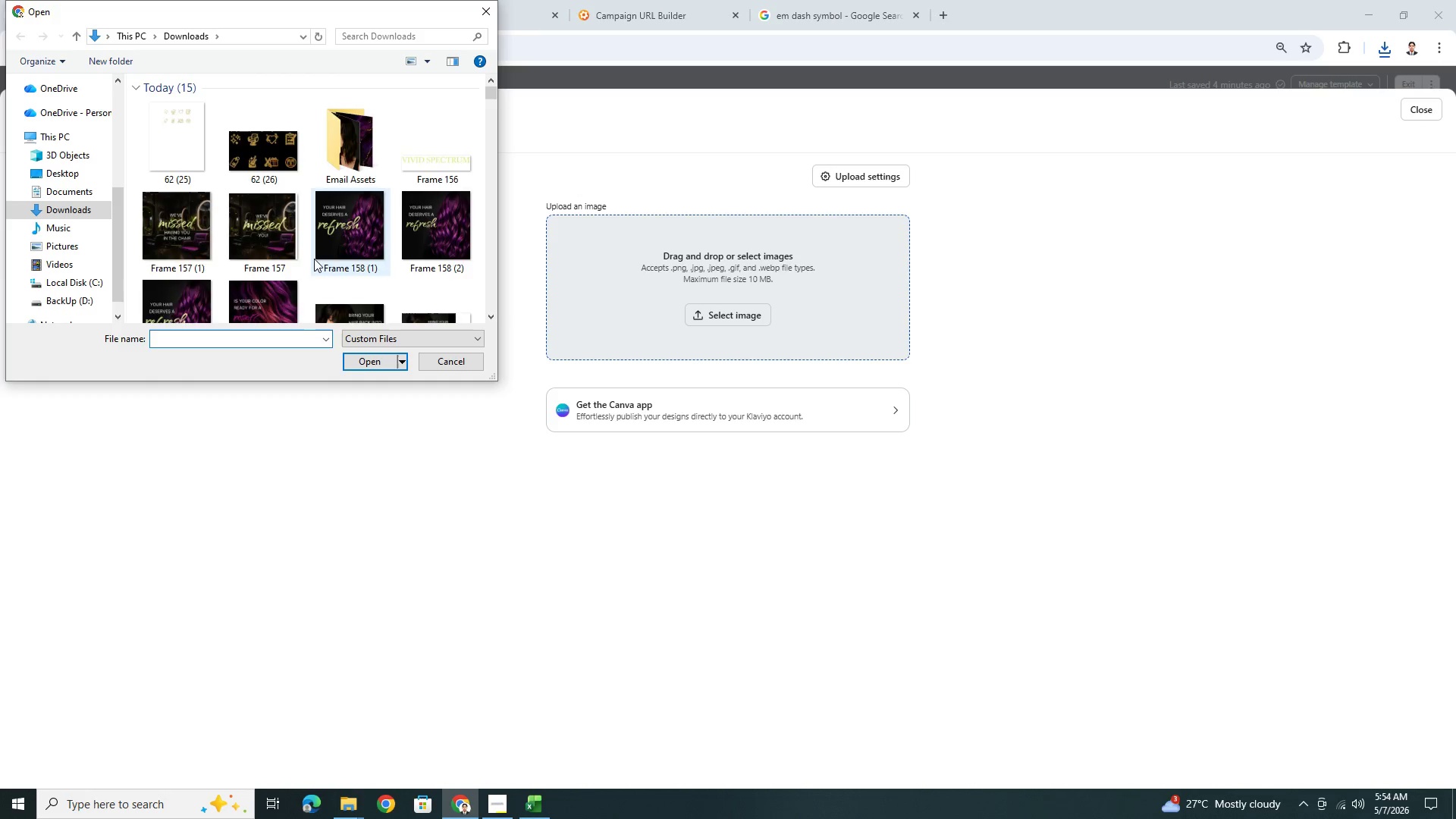 
wait(5.36)
 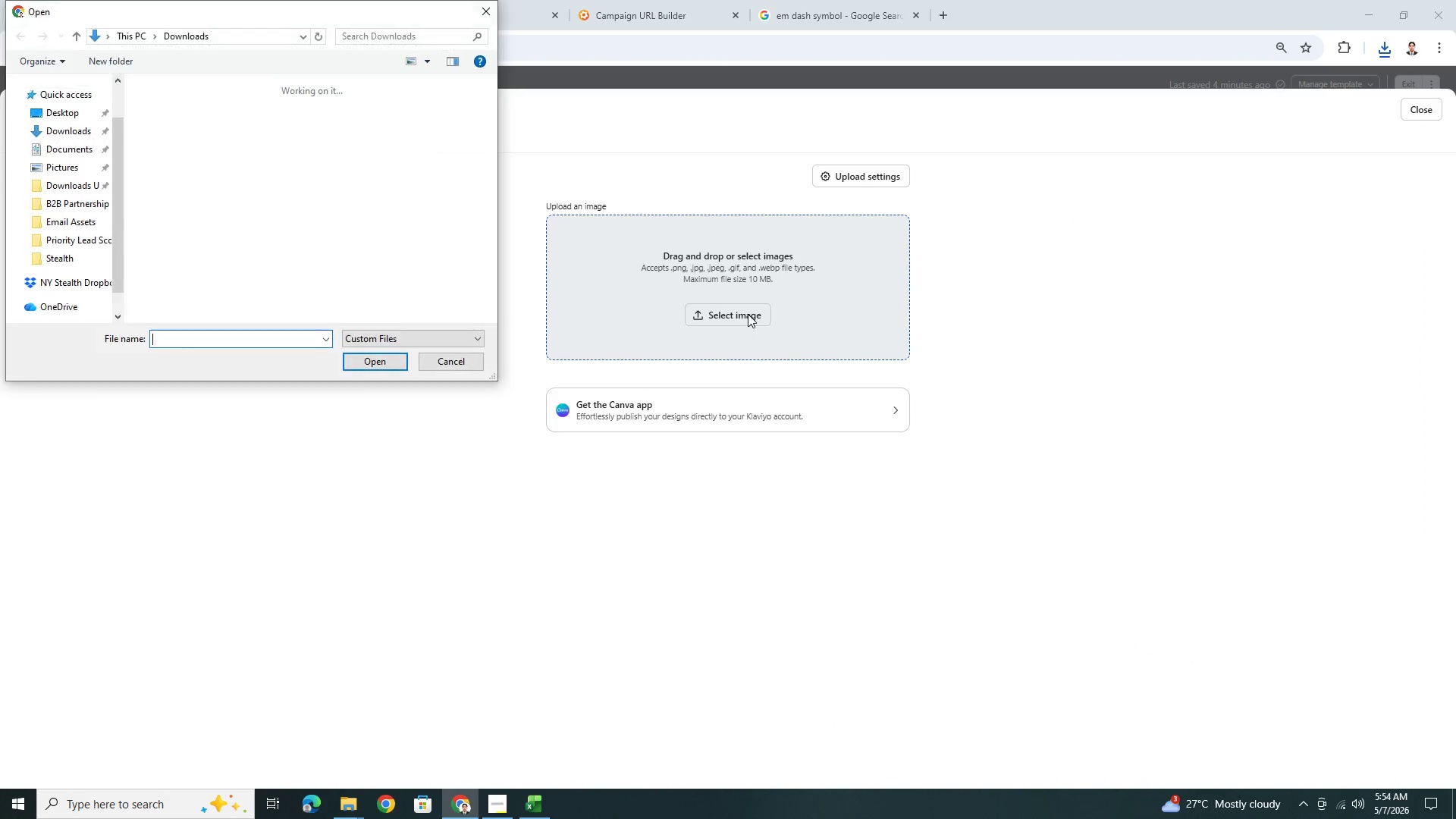 
double_click([167, 151])
 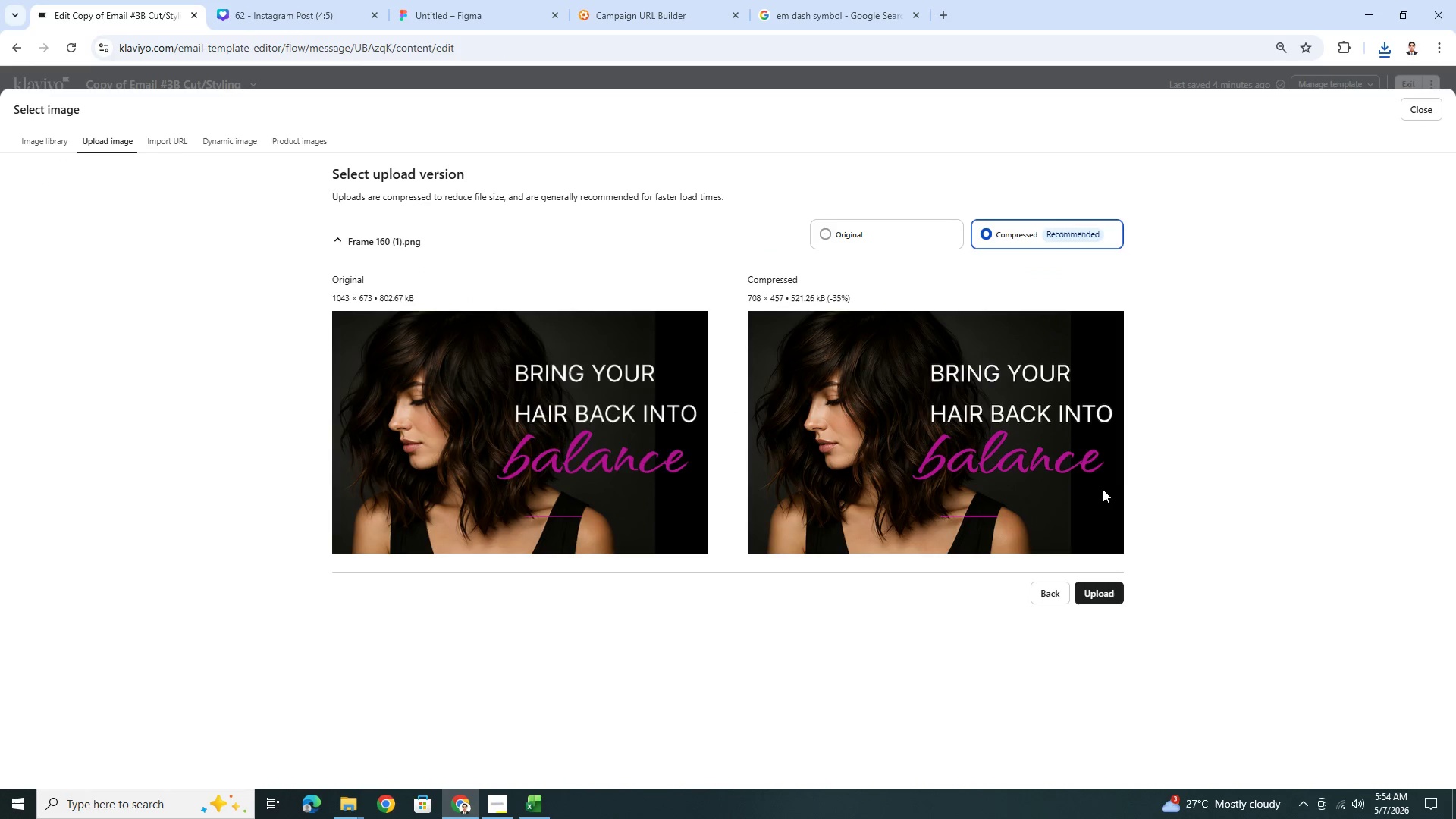 
left_click([1111, 589])
 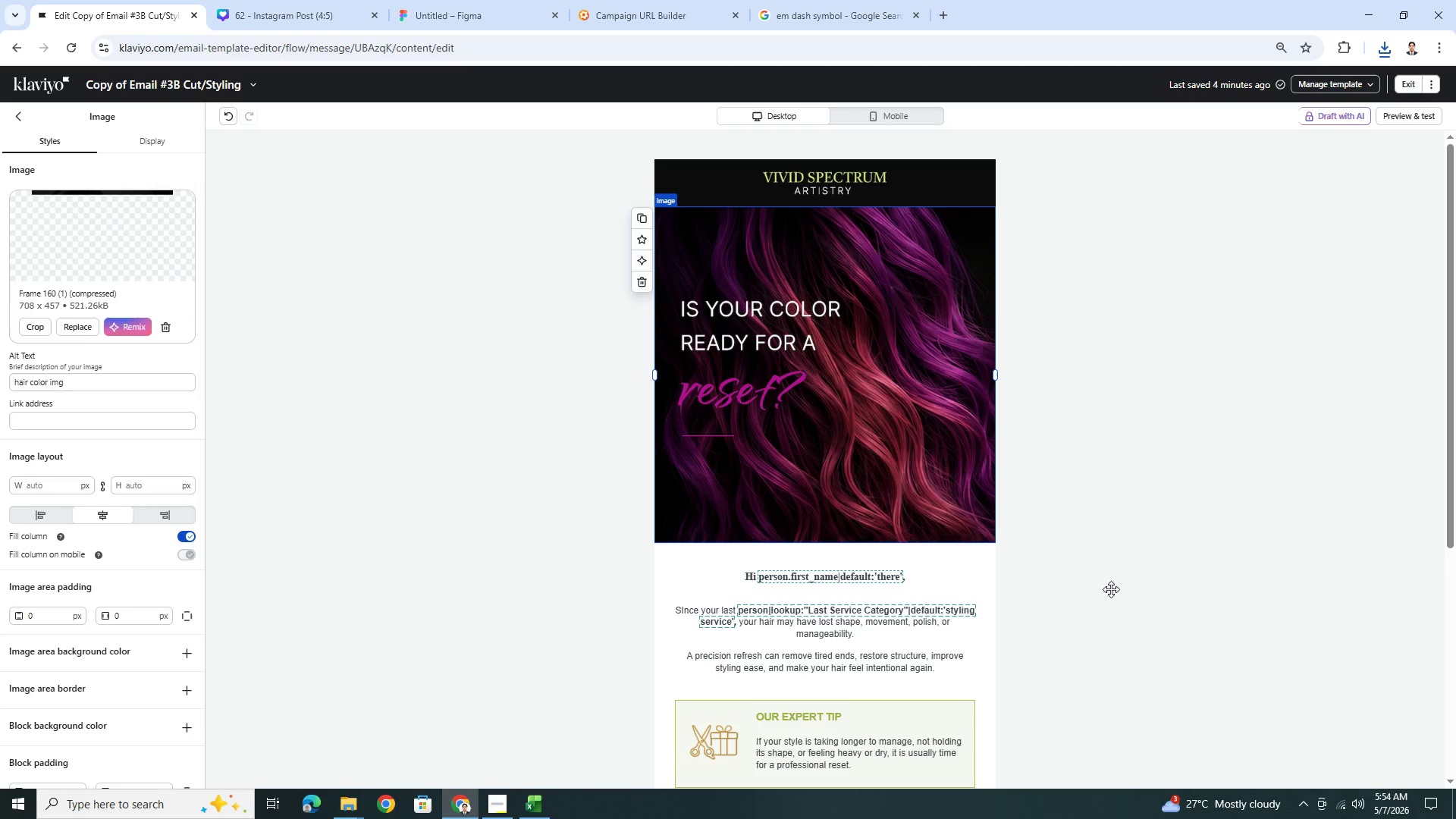 
wait(5.99)
 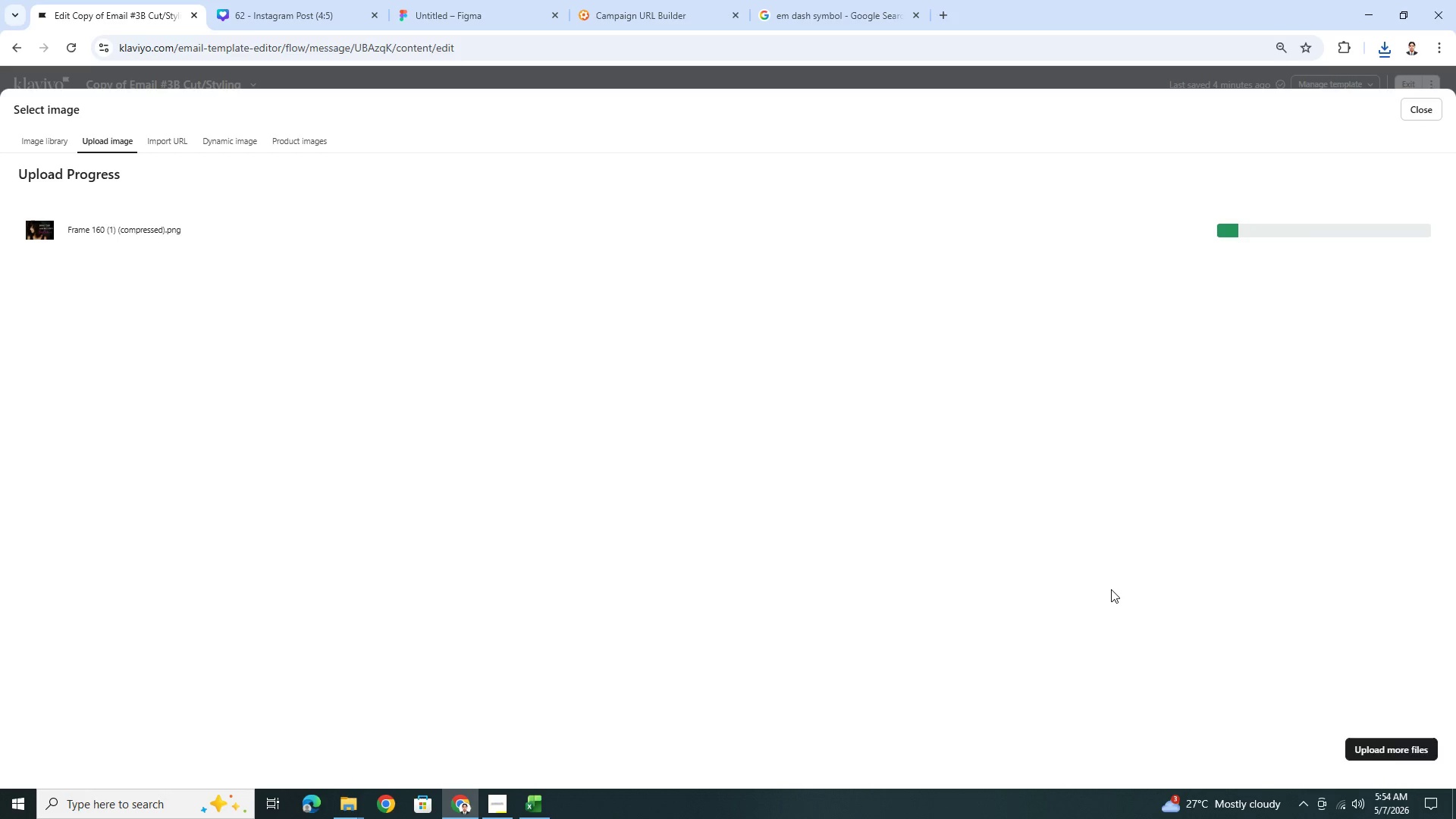 
left_click([1102, 634])
 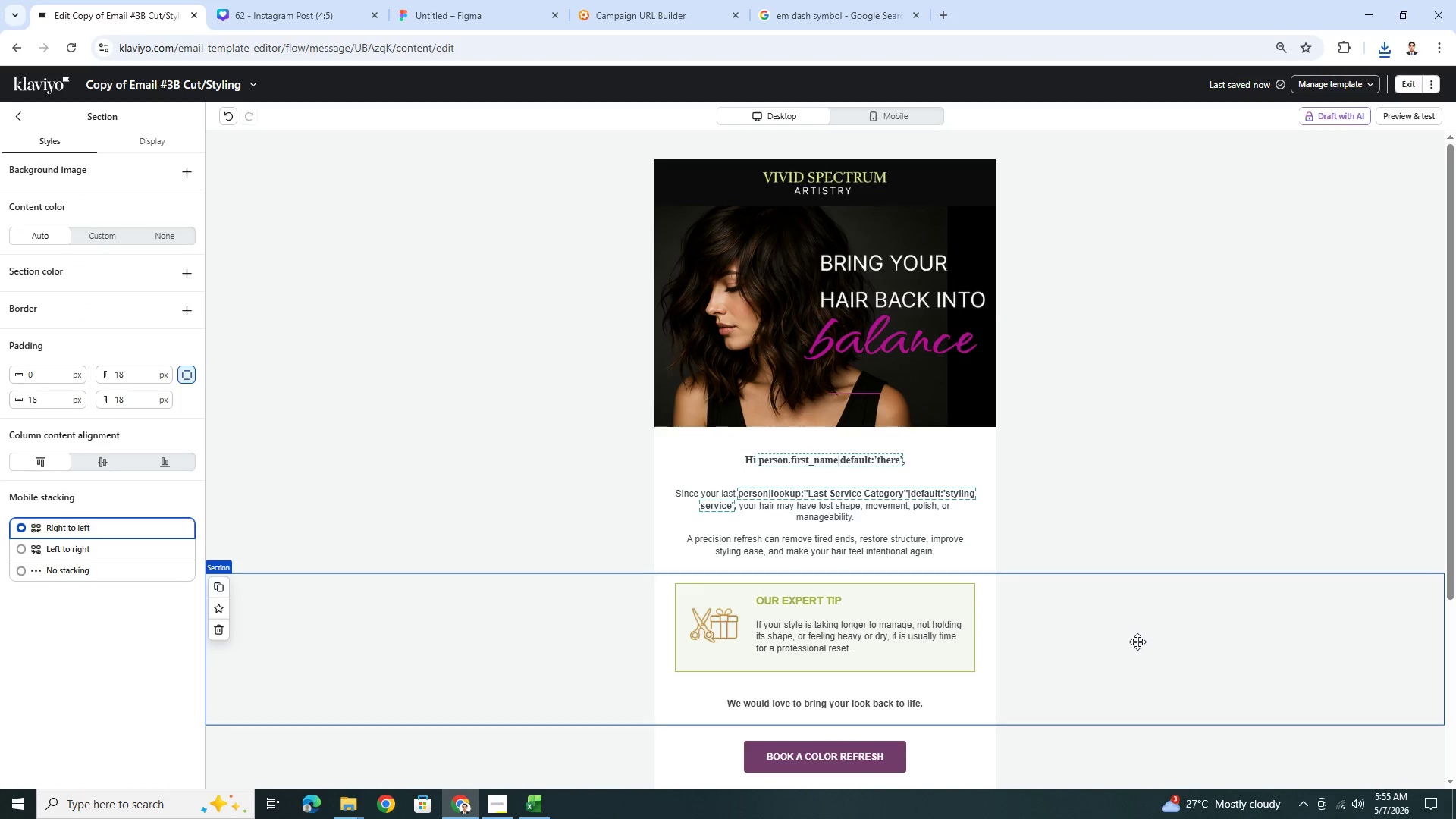 
wait(8.03)
 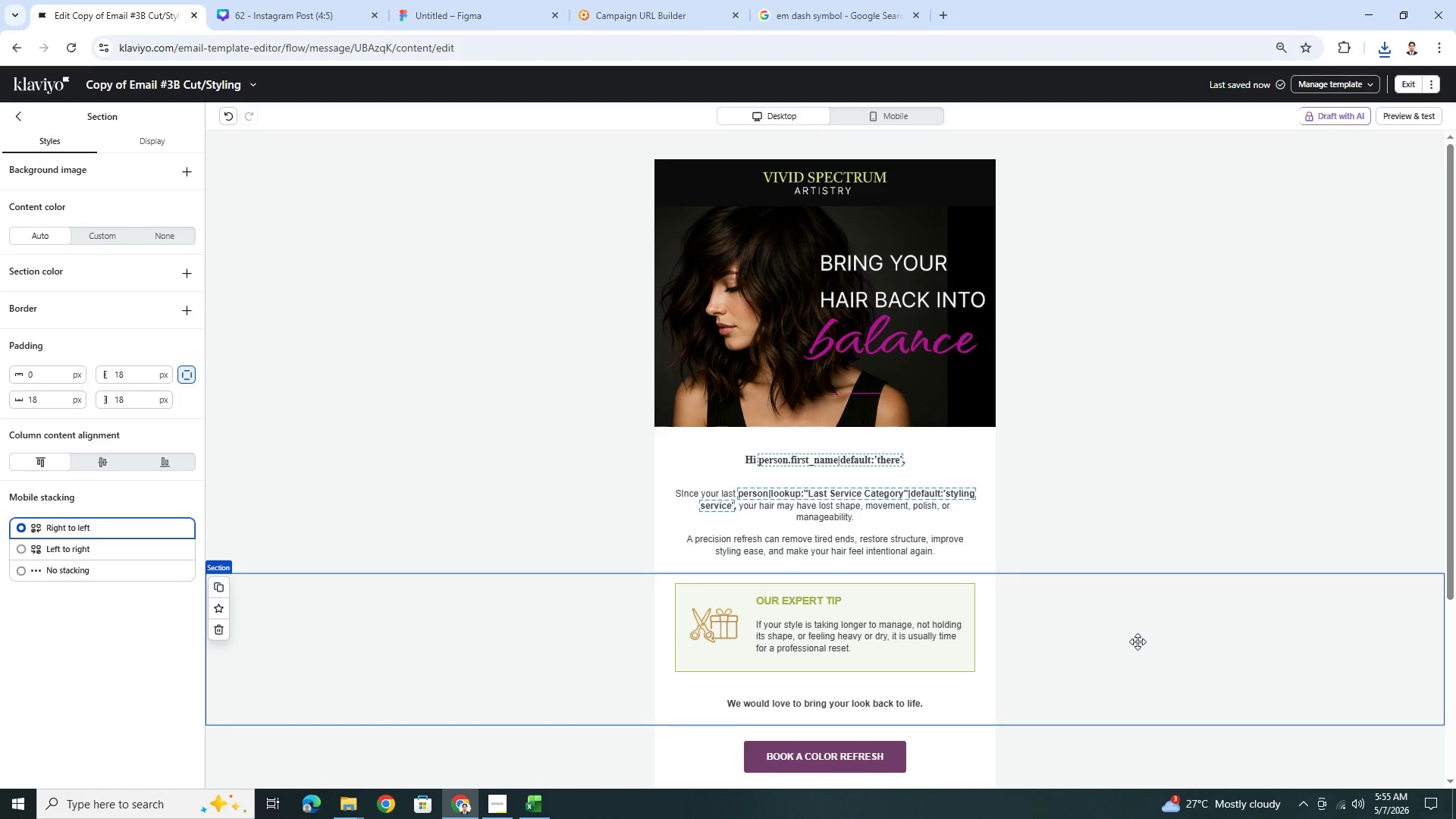 
left_click([293, 10])
 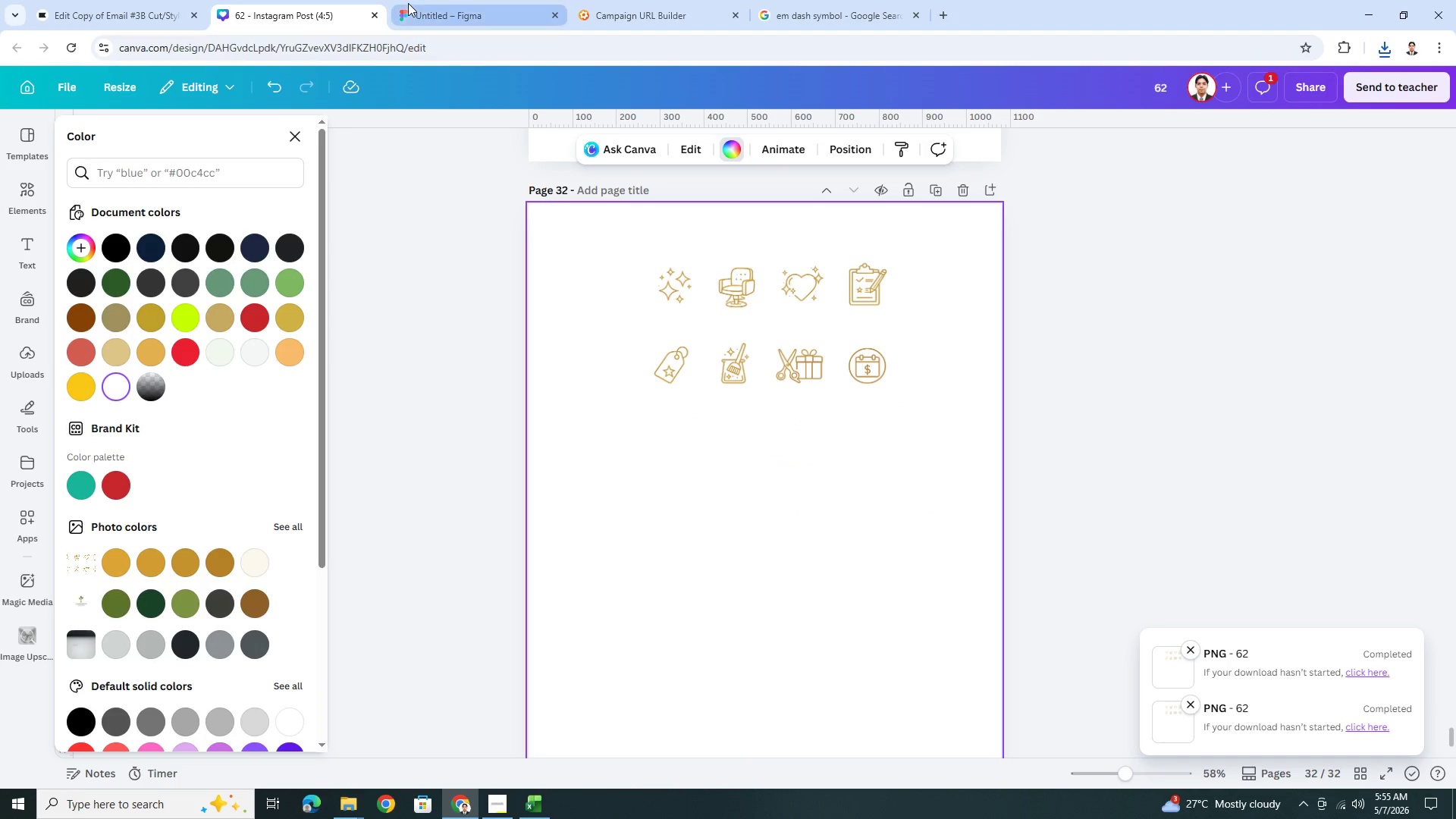 
left_click([436, 5])
 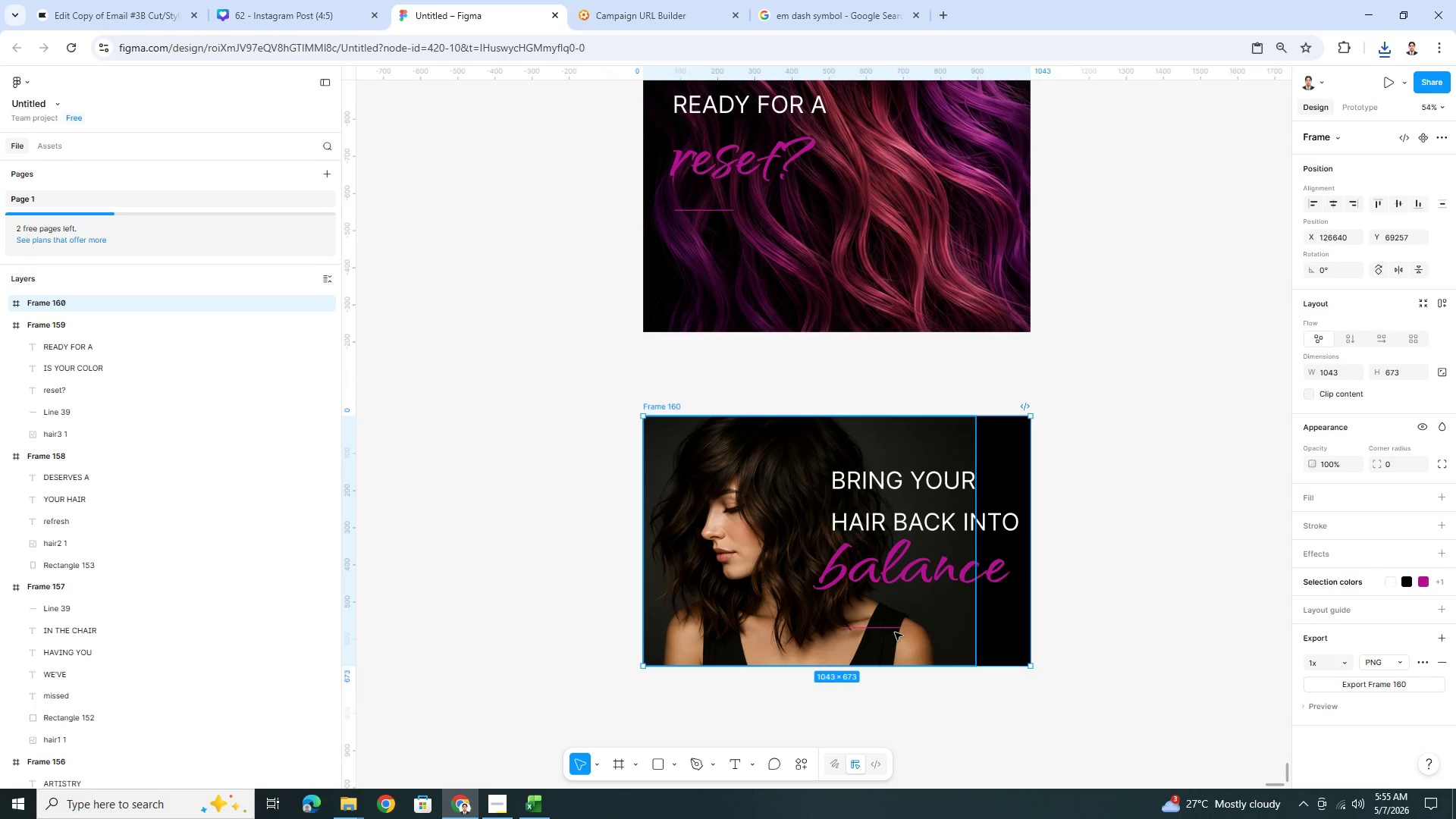 
left_click([890, 629])
 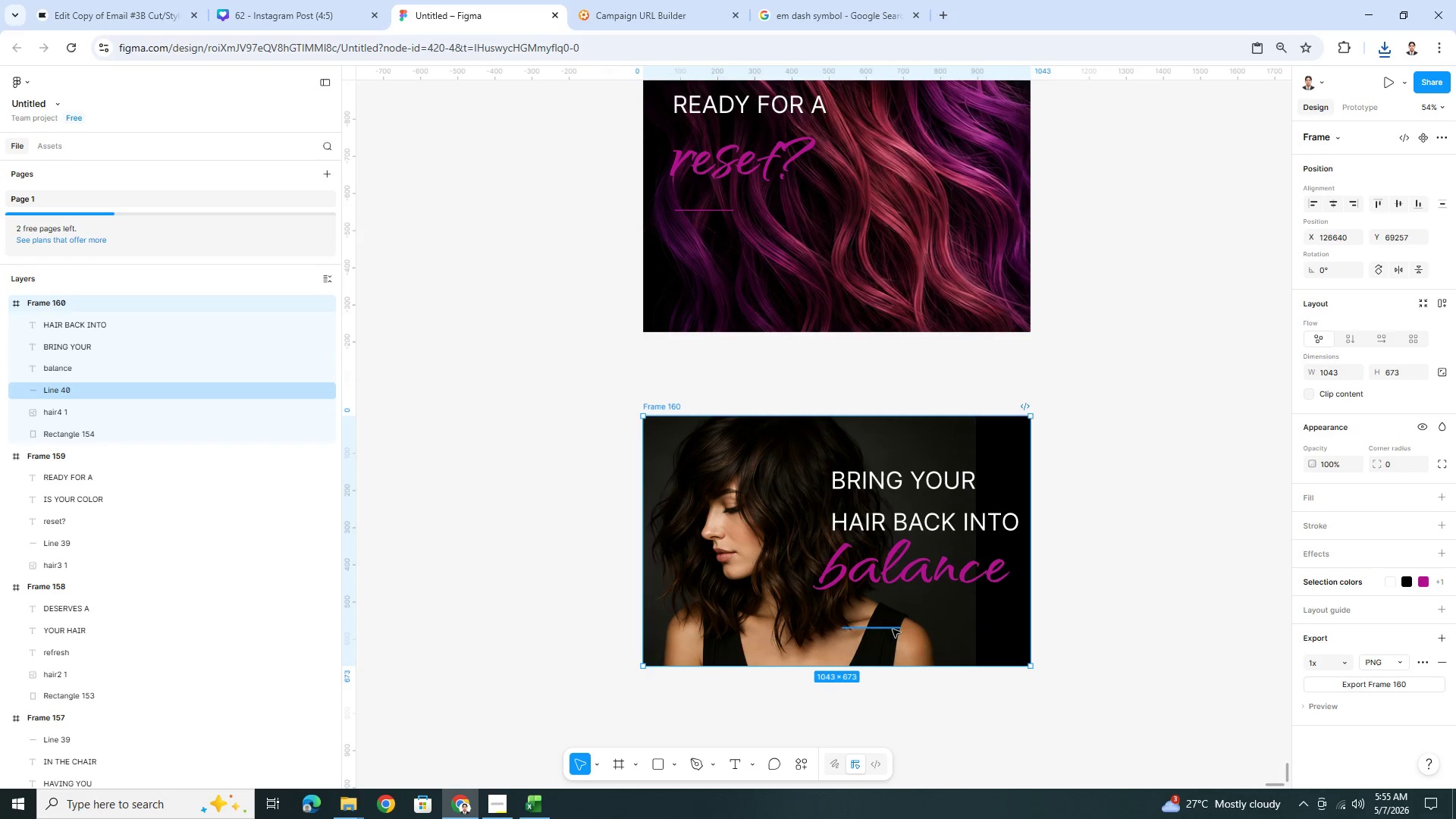 
key(Delete)
 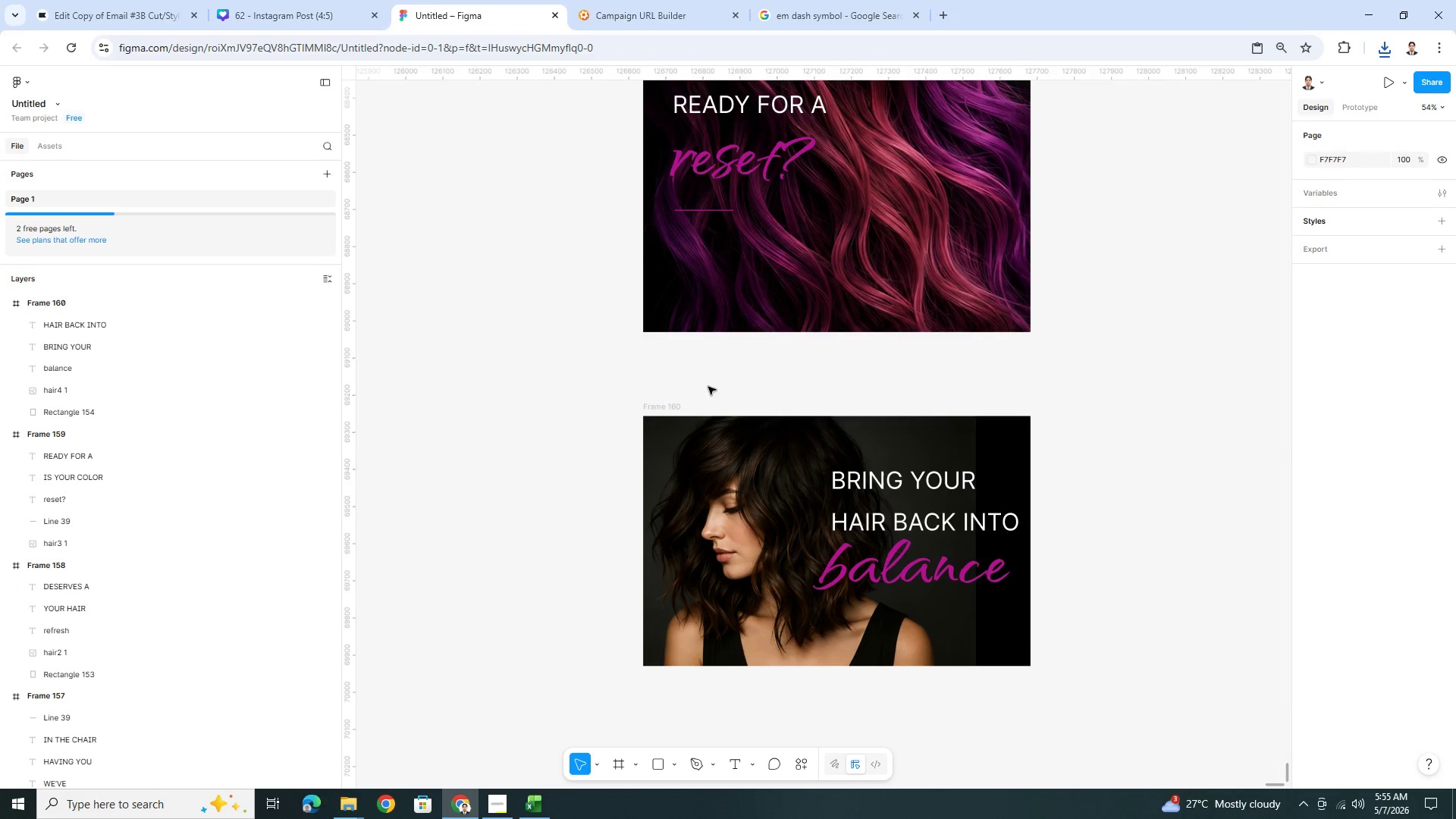 
left_click([668, 403])
 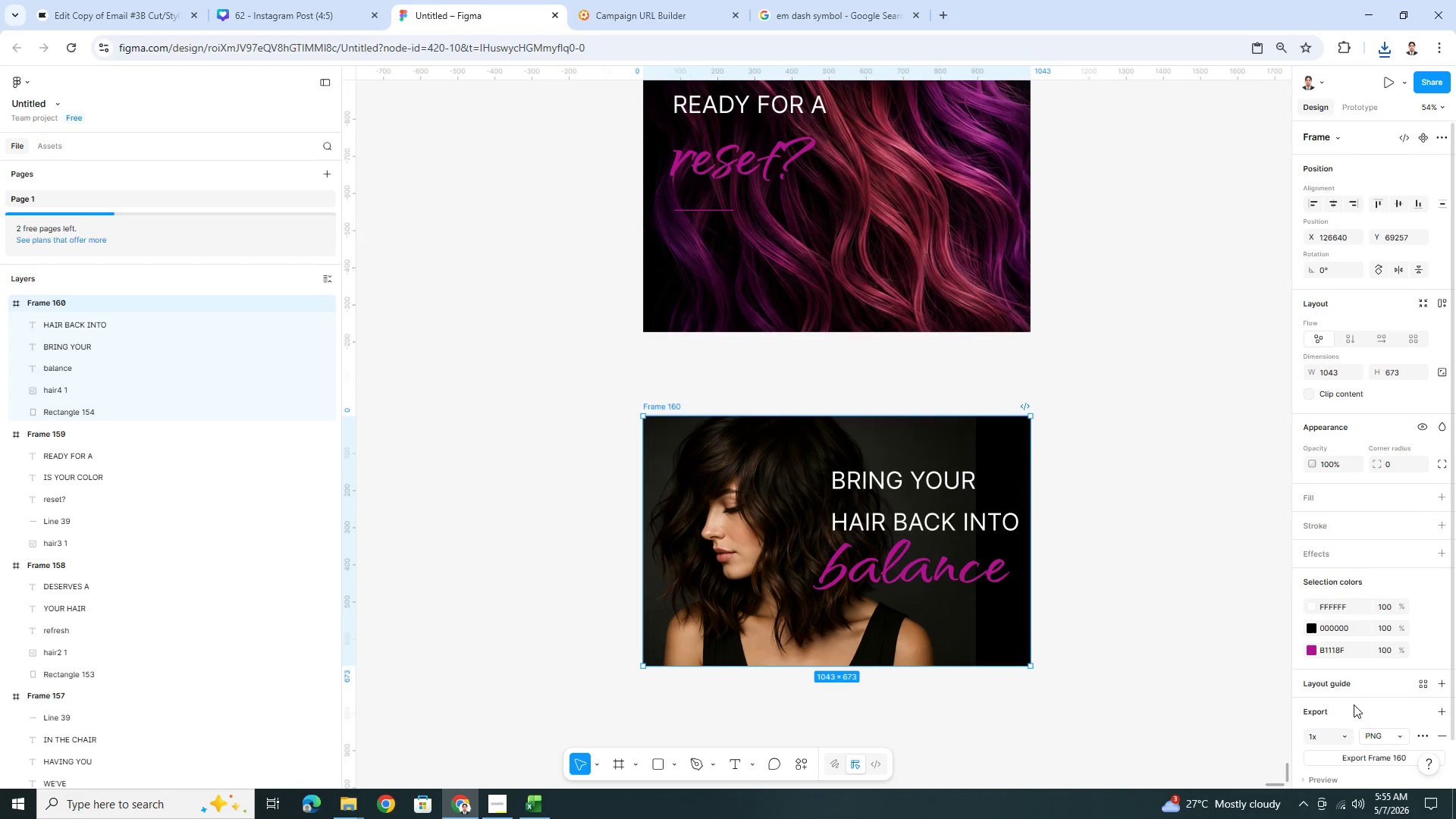 
scroll: coordinate [1354, 736], scroll_direction: down, amount: 2.0
 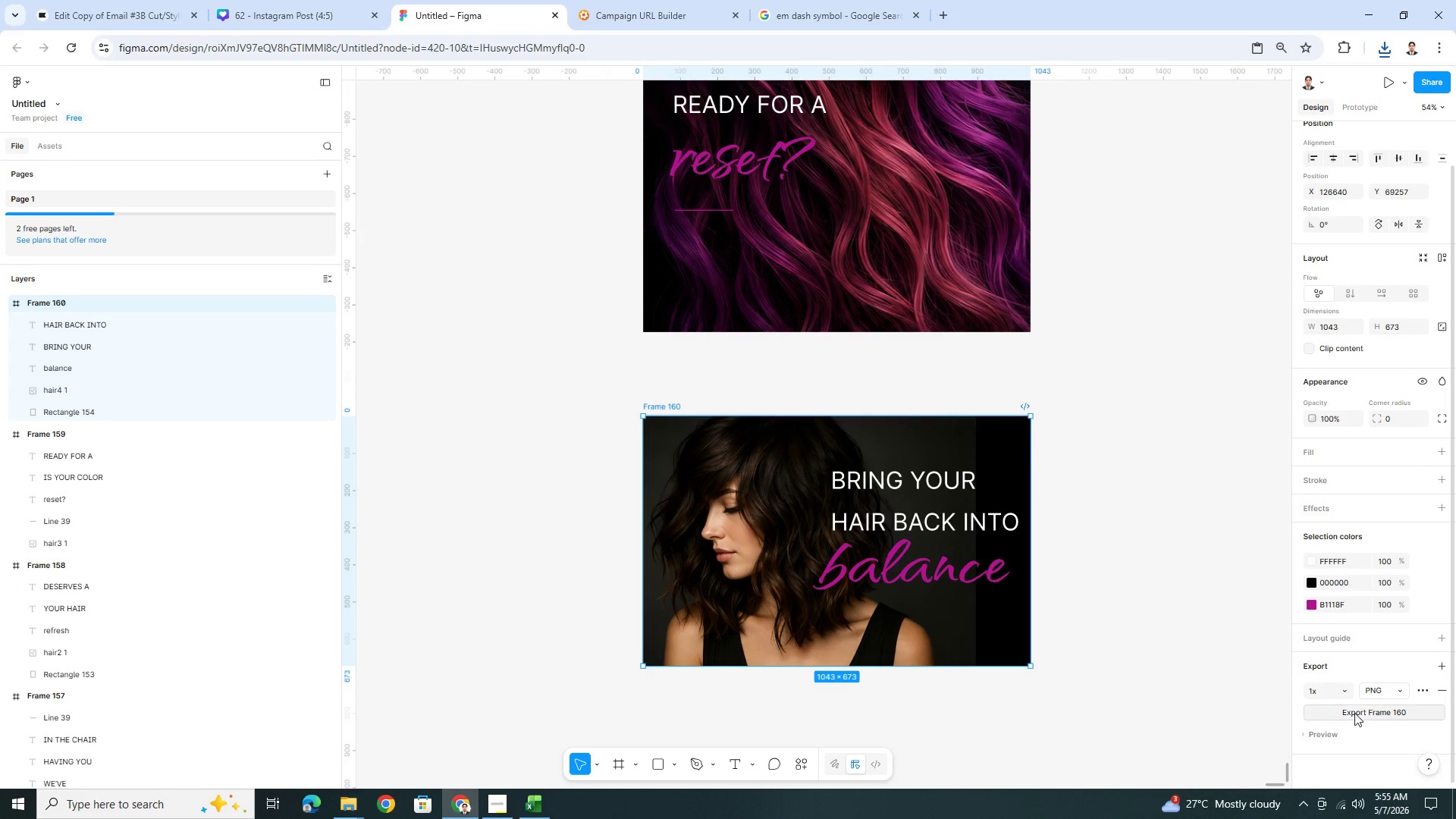 
left_click([1355, 708])
 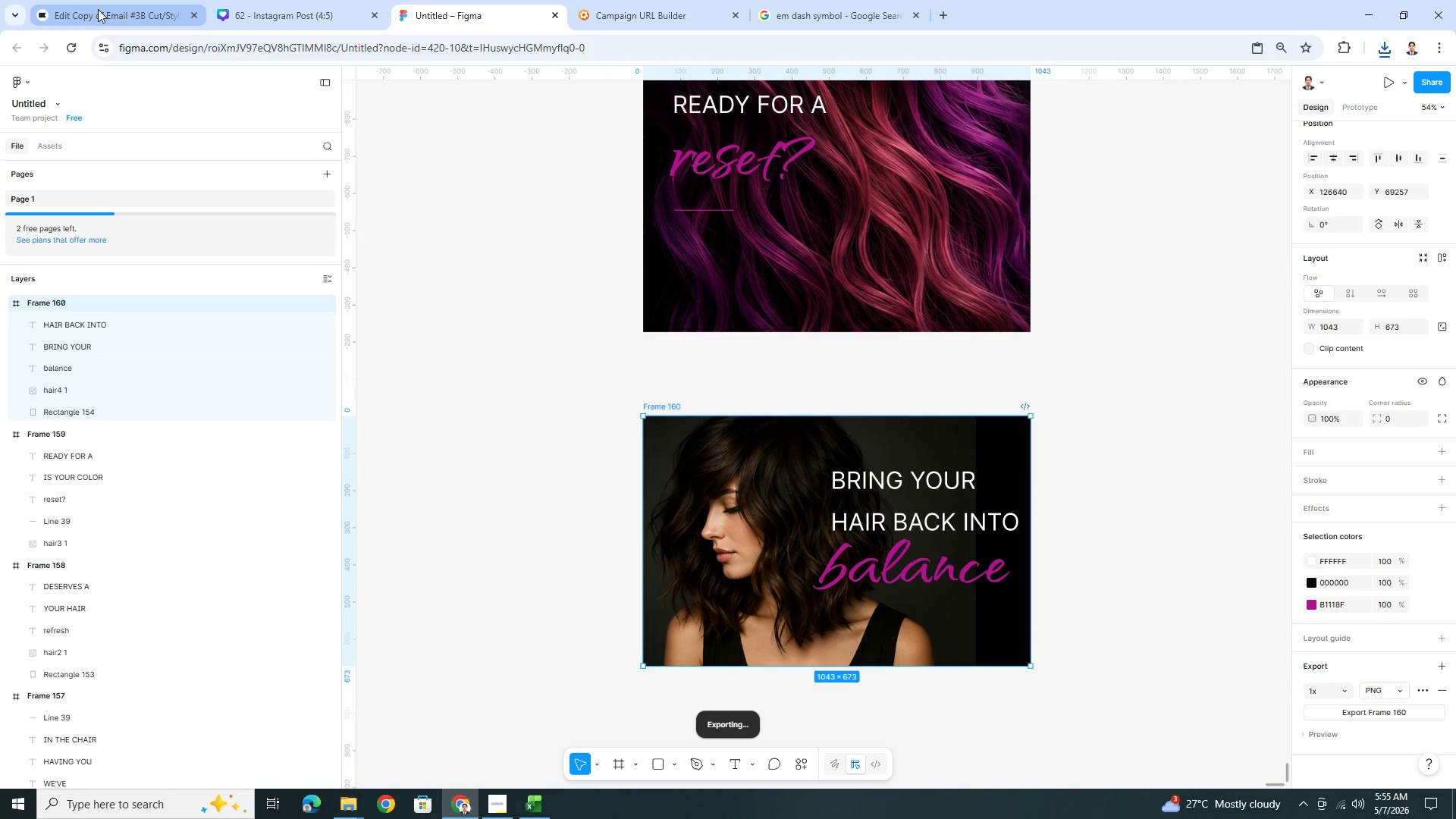 
left_click([98, 9])
 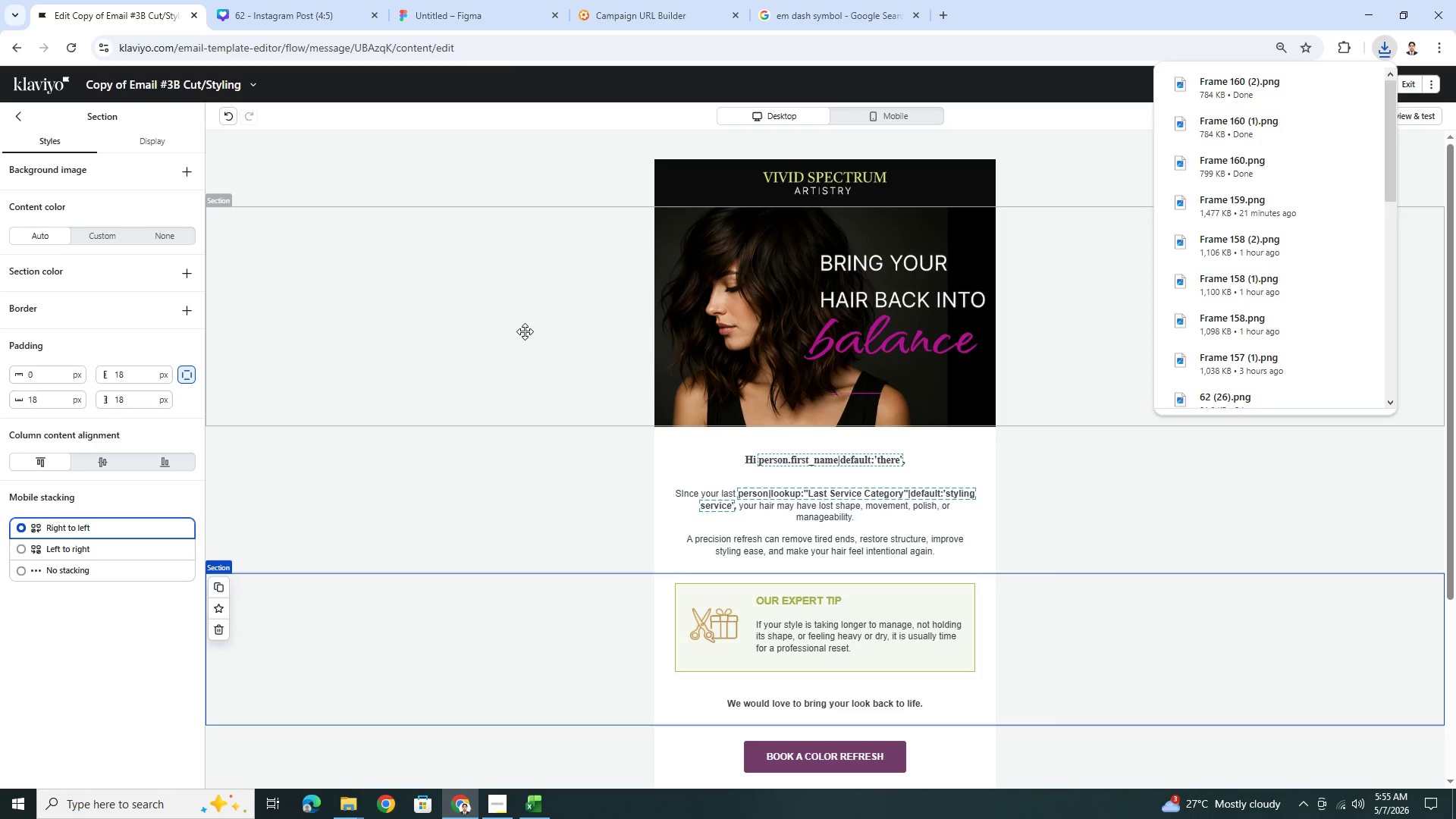 
left_click([684, 301])
 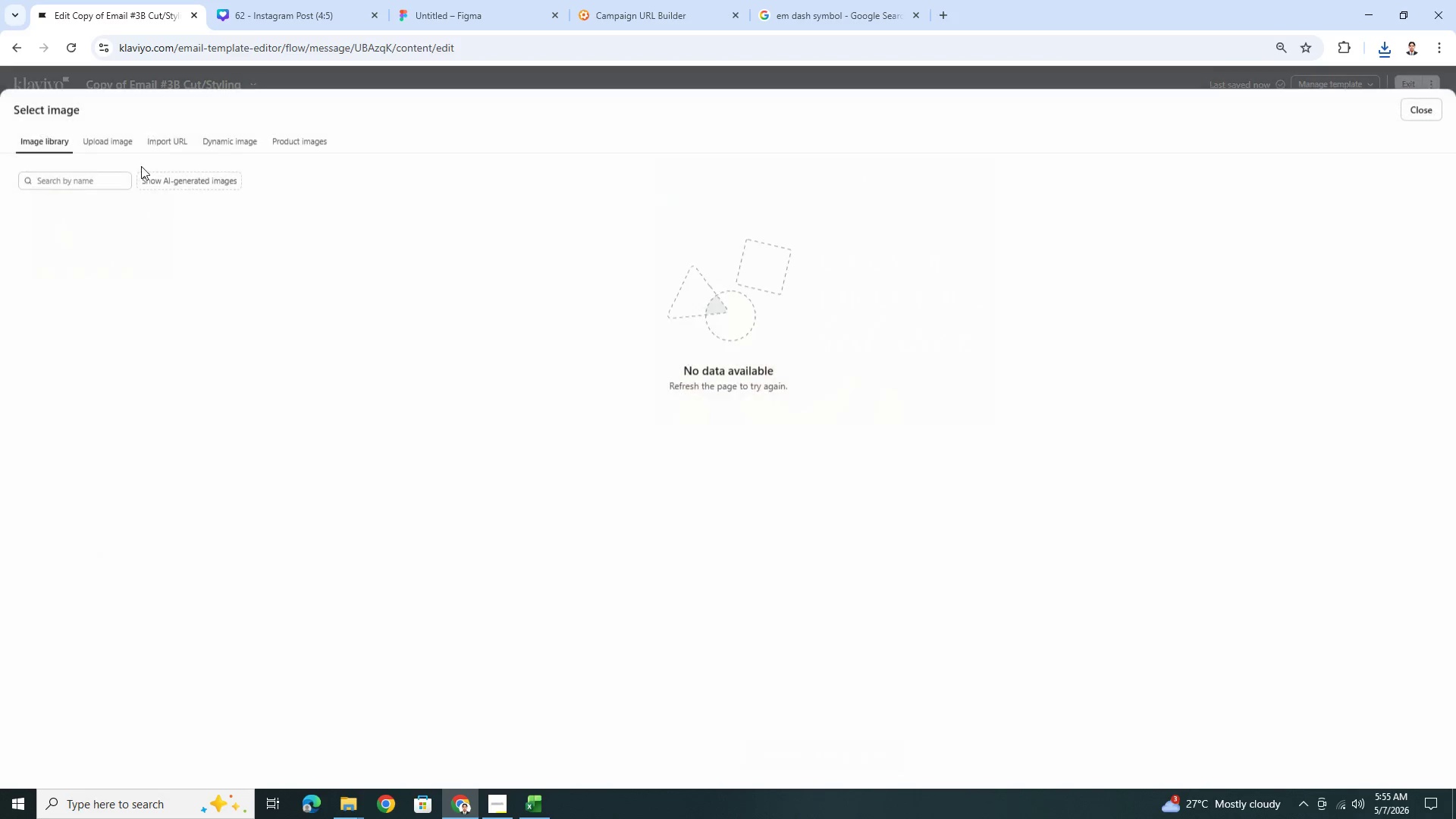 
left_click([127, 140])
 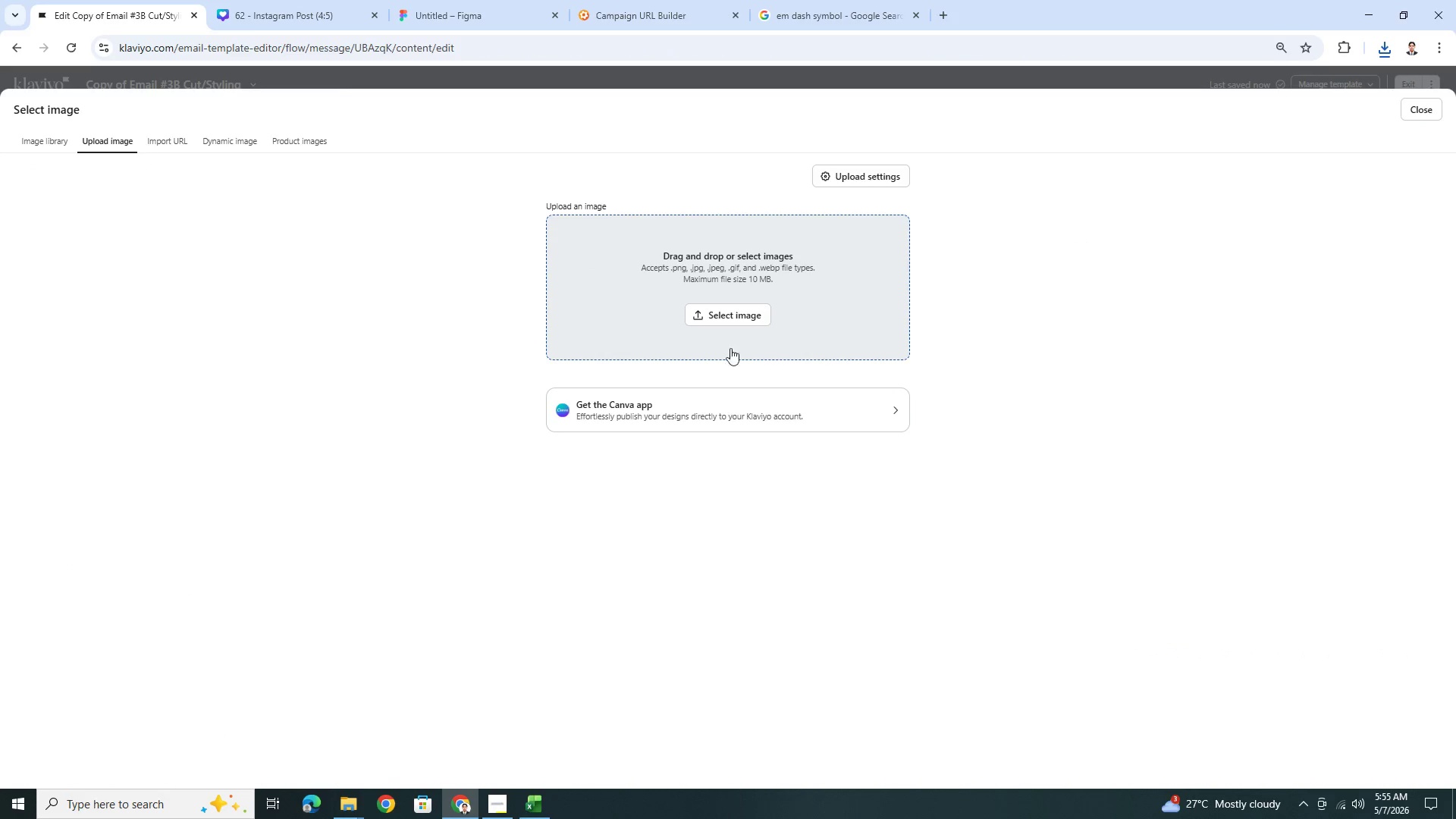 
left_click([712, 318])
 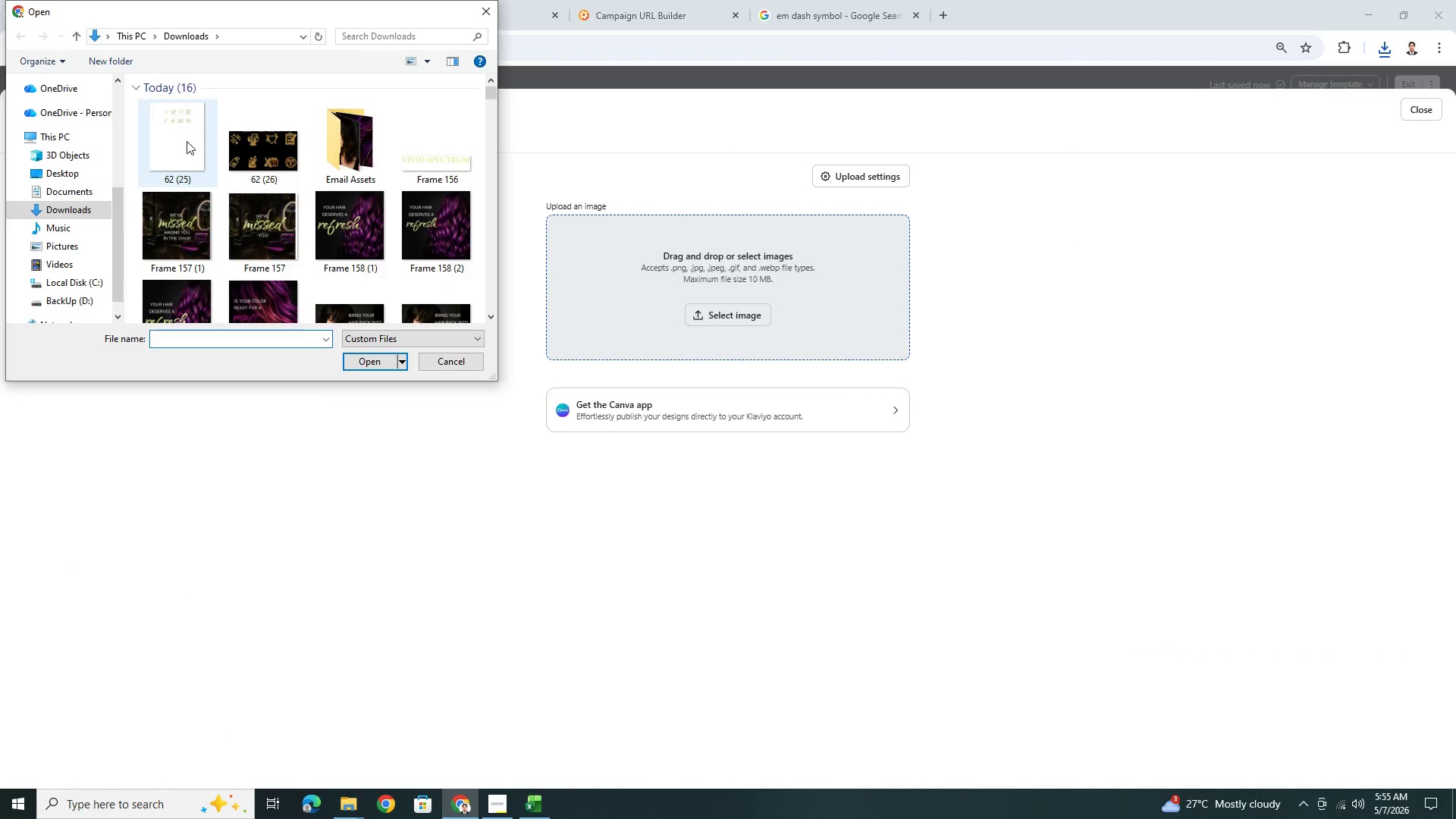 
wait(5.11)
 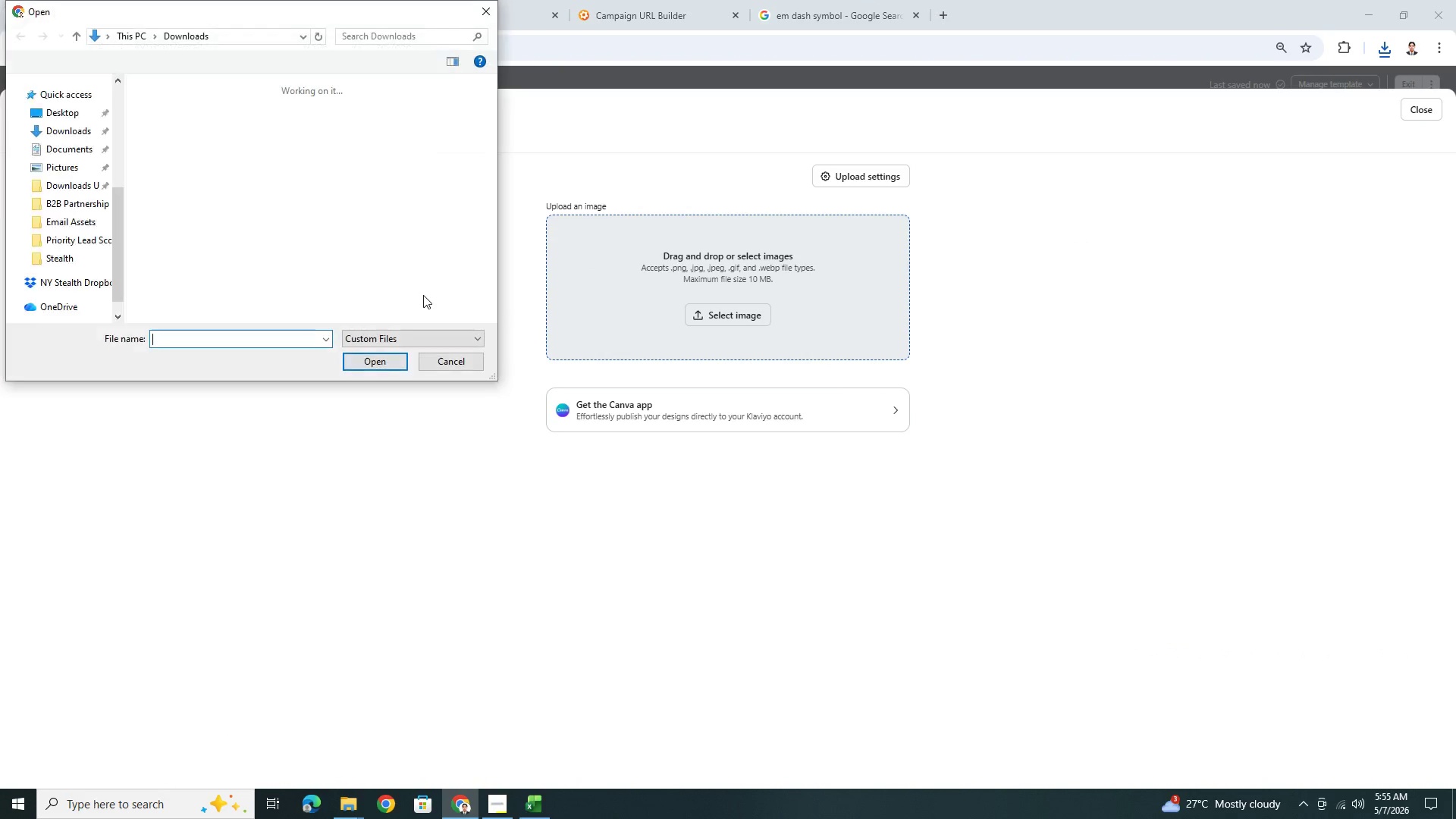 
double_click([192, 143])
 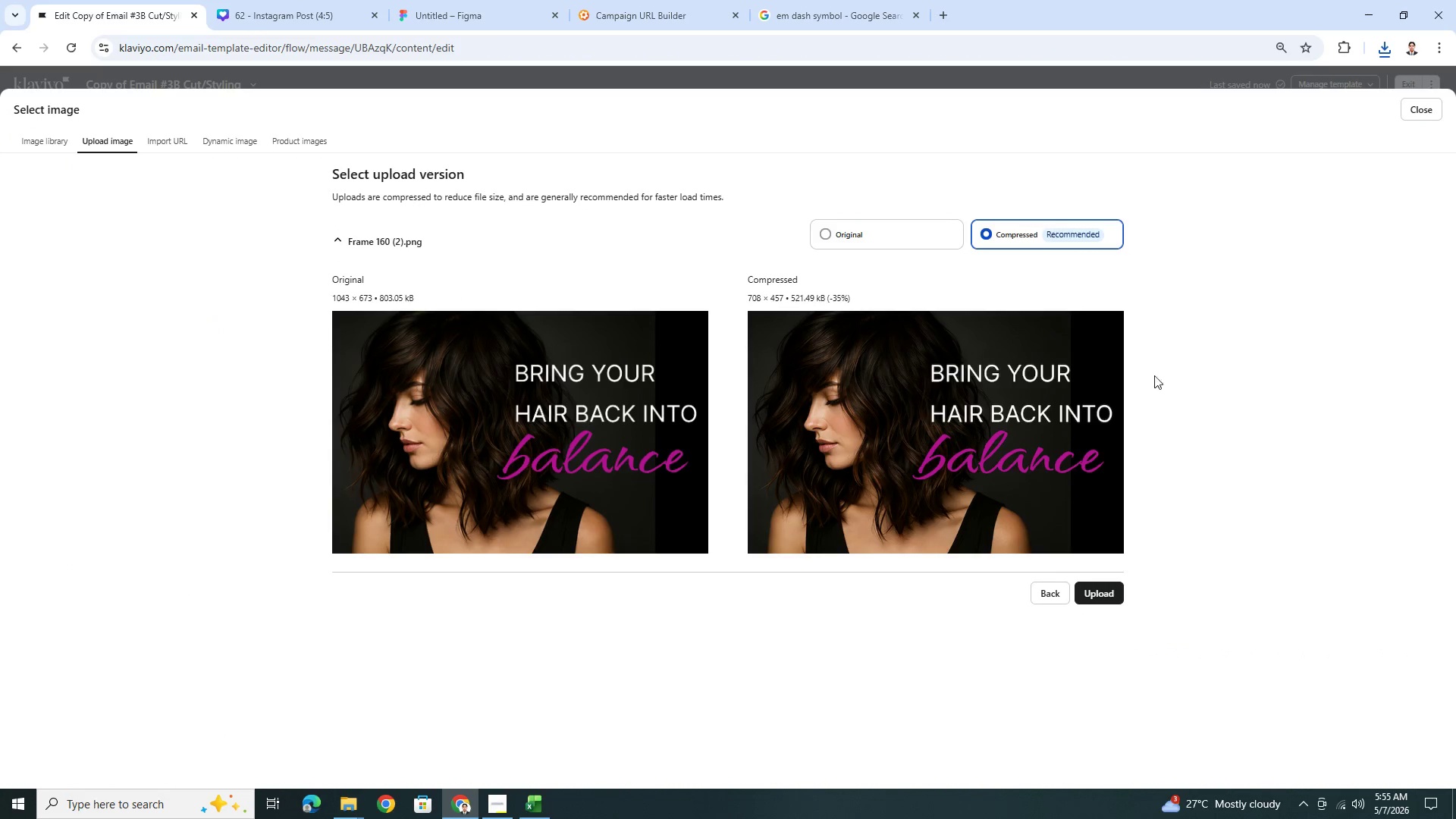 
left_click([1091, 589])
 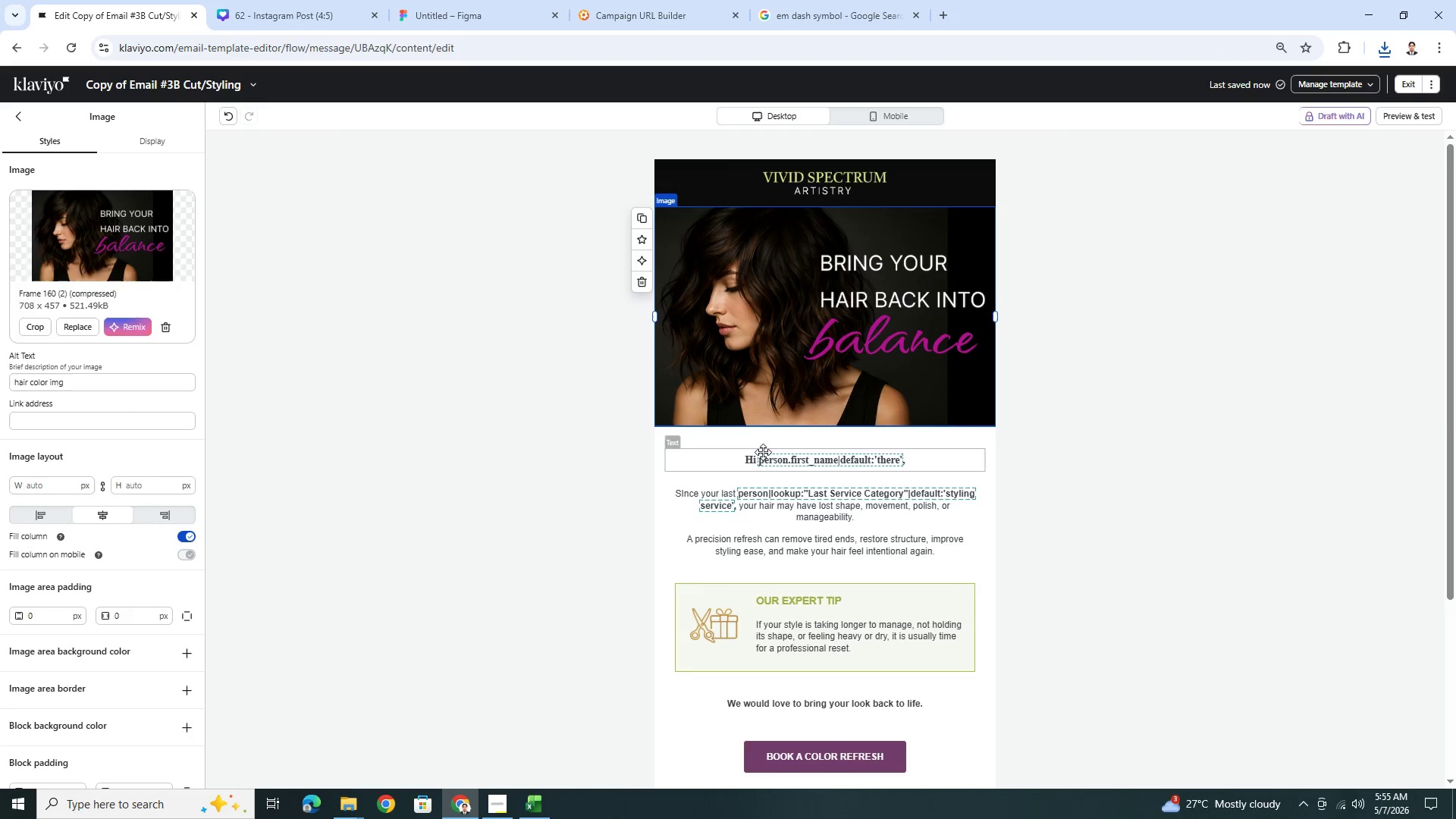 
wait(6.25)
 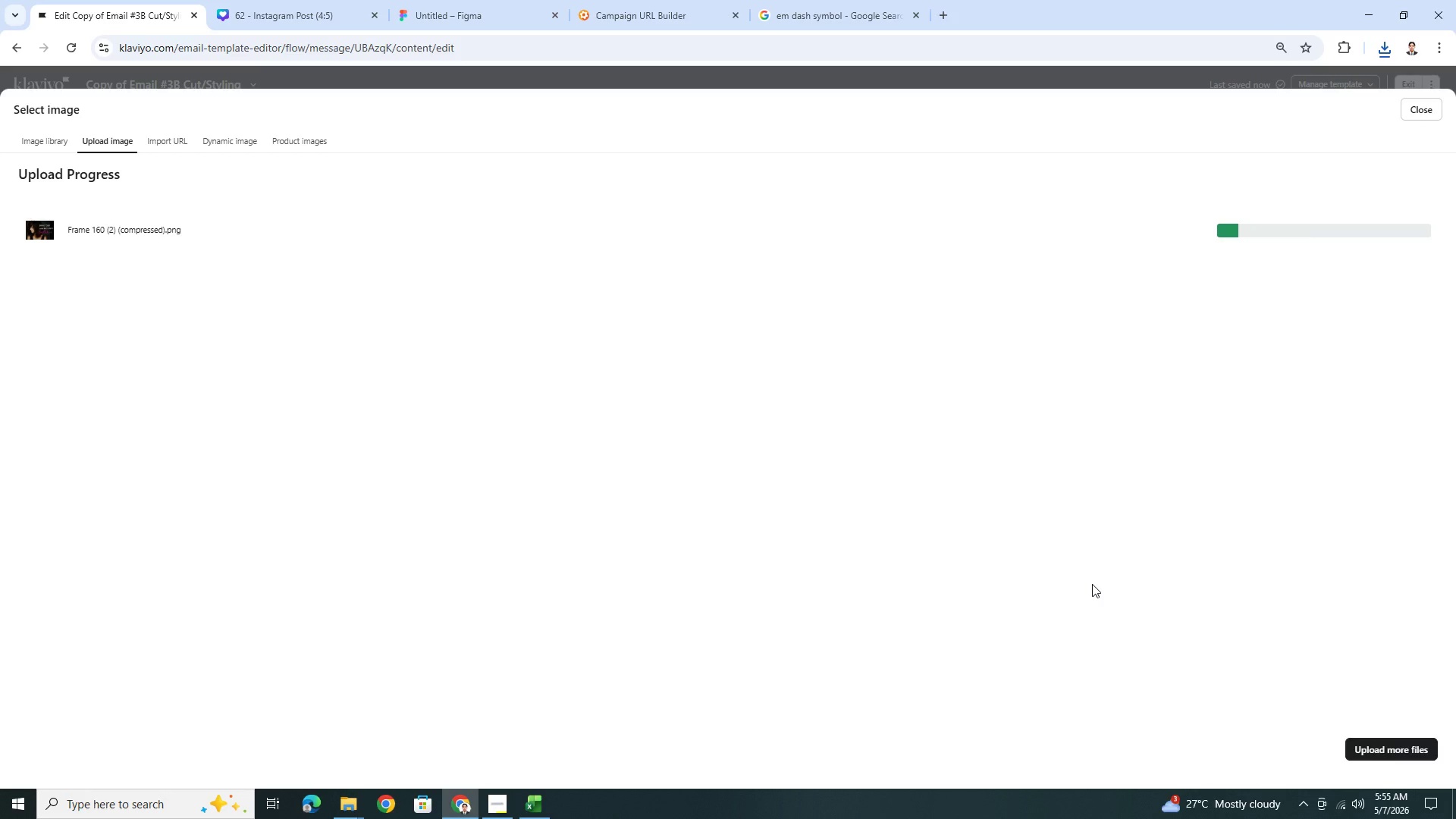 
left_click_drag(start_coordinate=[46, 382], to_coordinate=[31, 379])
 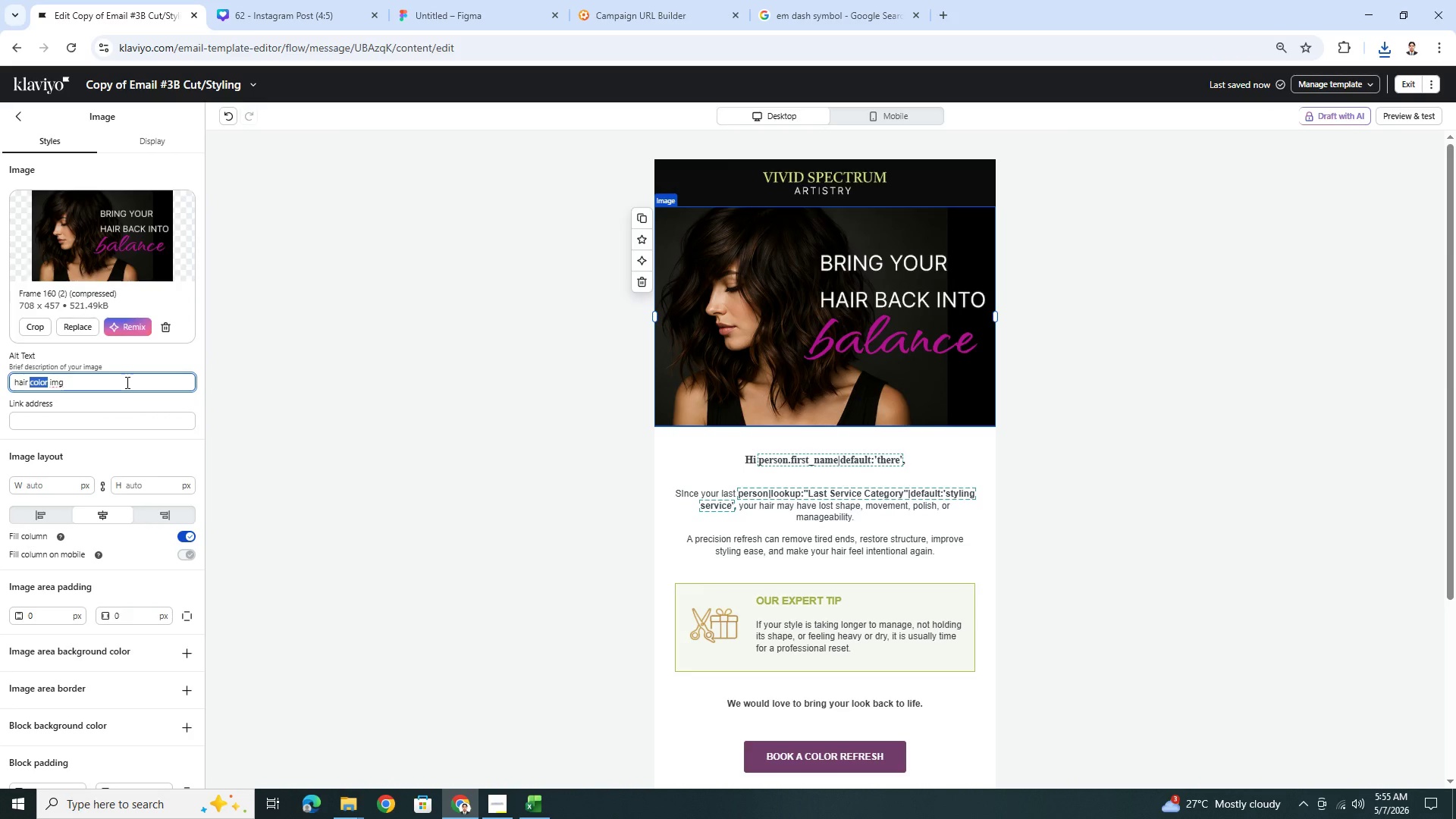 
type(style)
 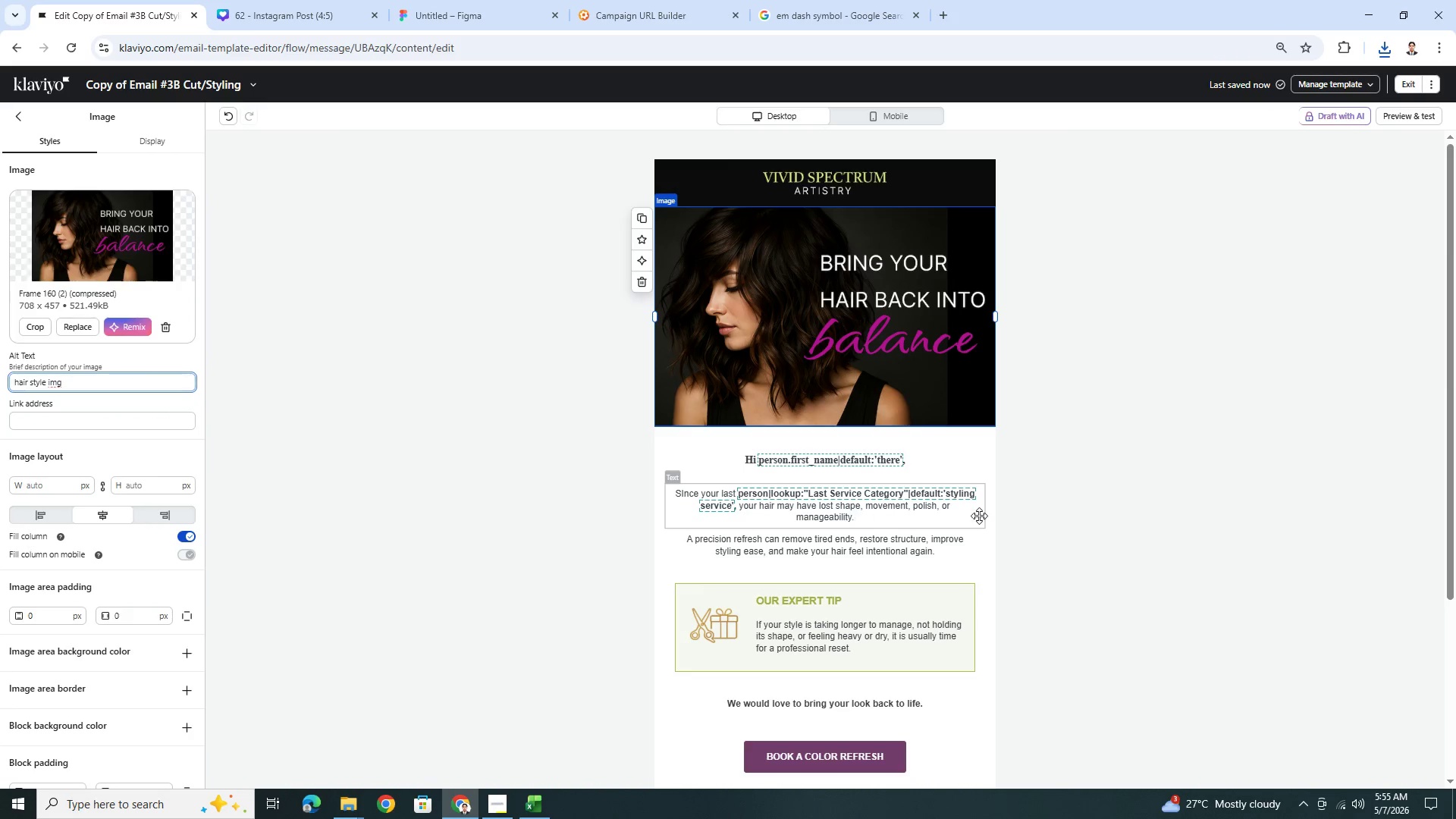 
left_click([1169, 495])
 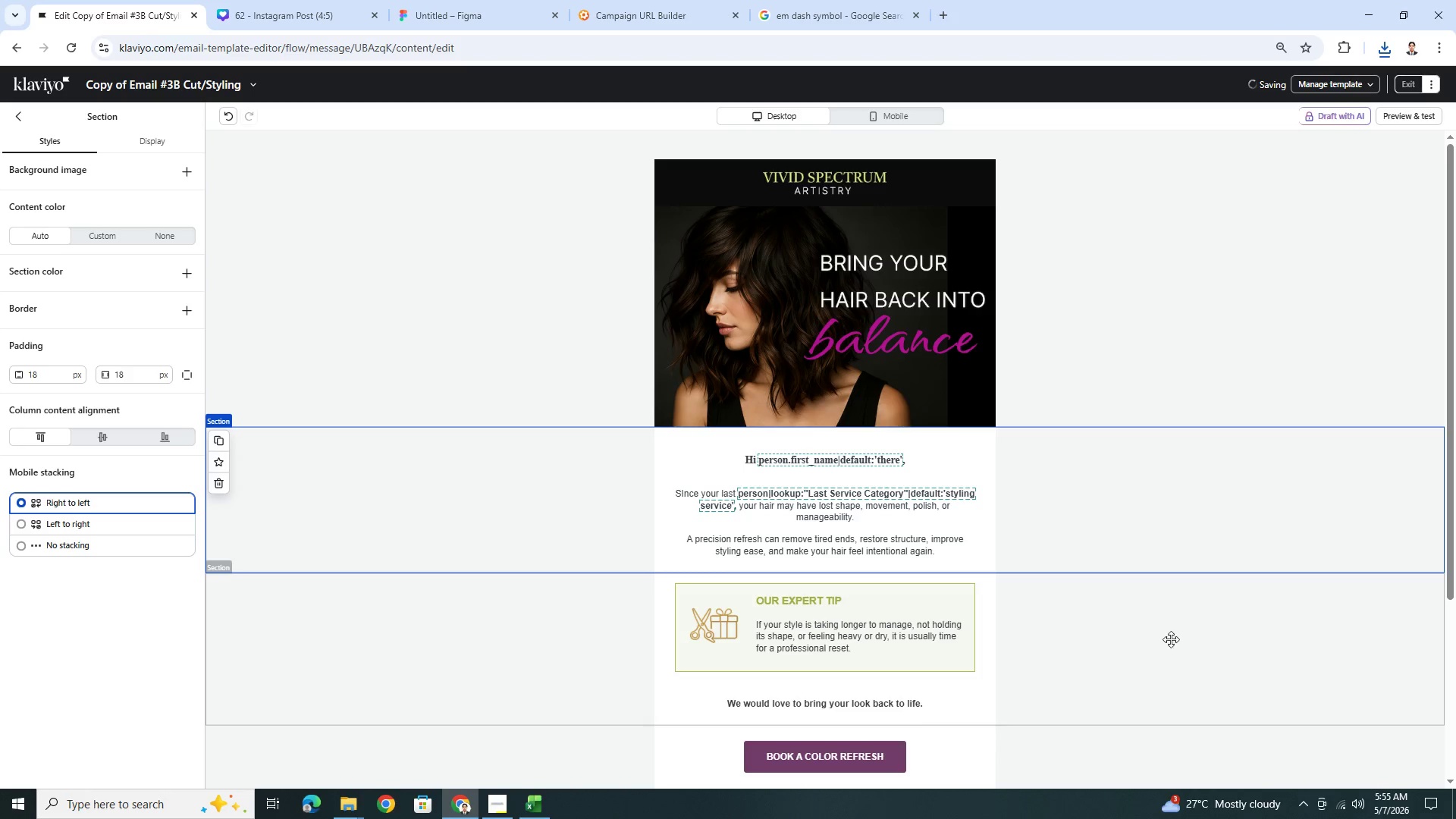 
left_click([1169, 670])
 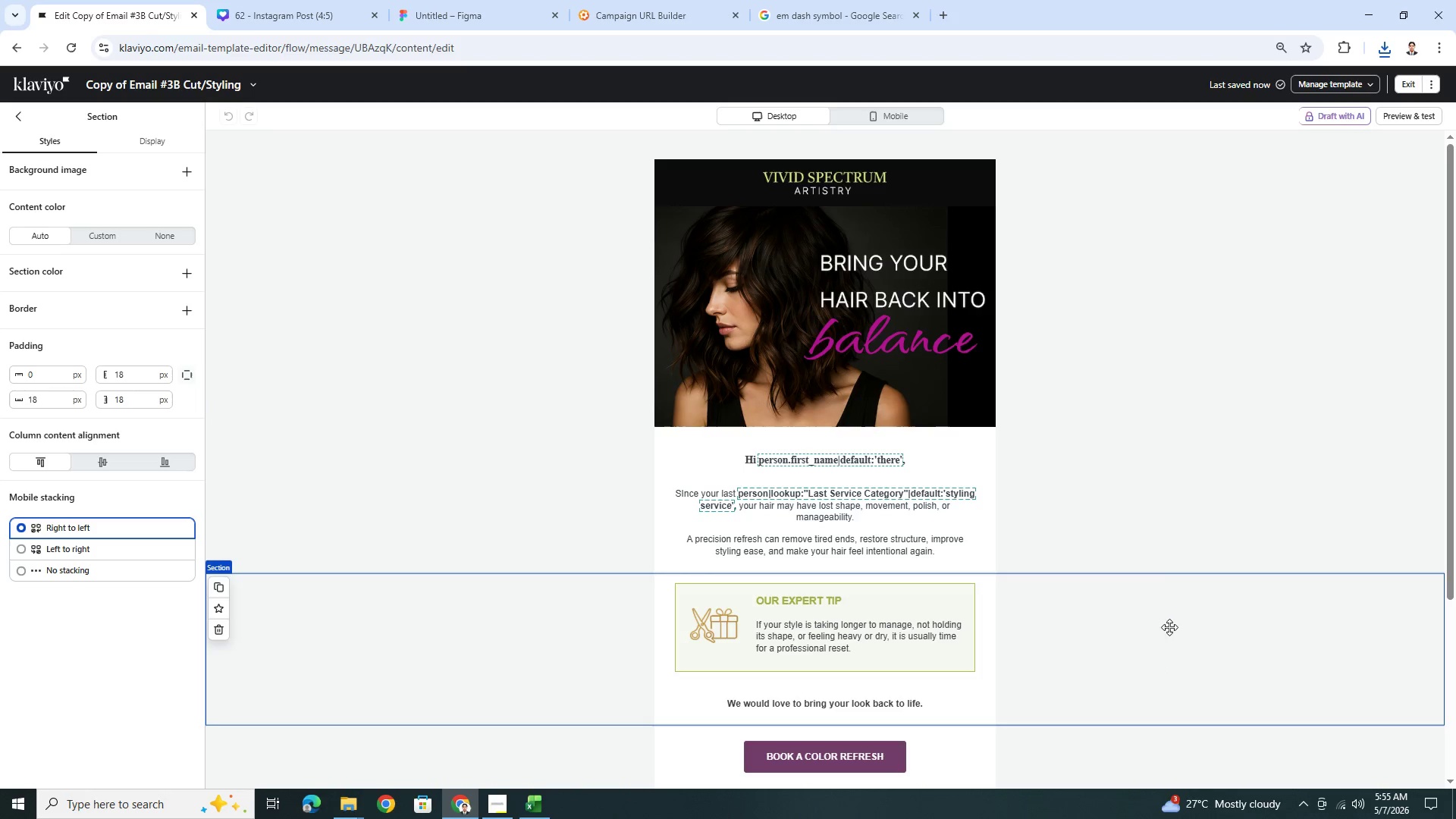 
scroll: coordinate [1169, 624], scroll_direction: up, amount: 2.0
 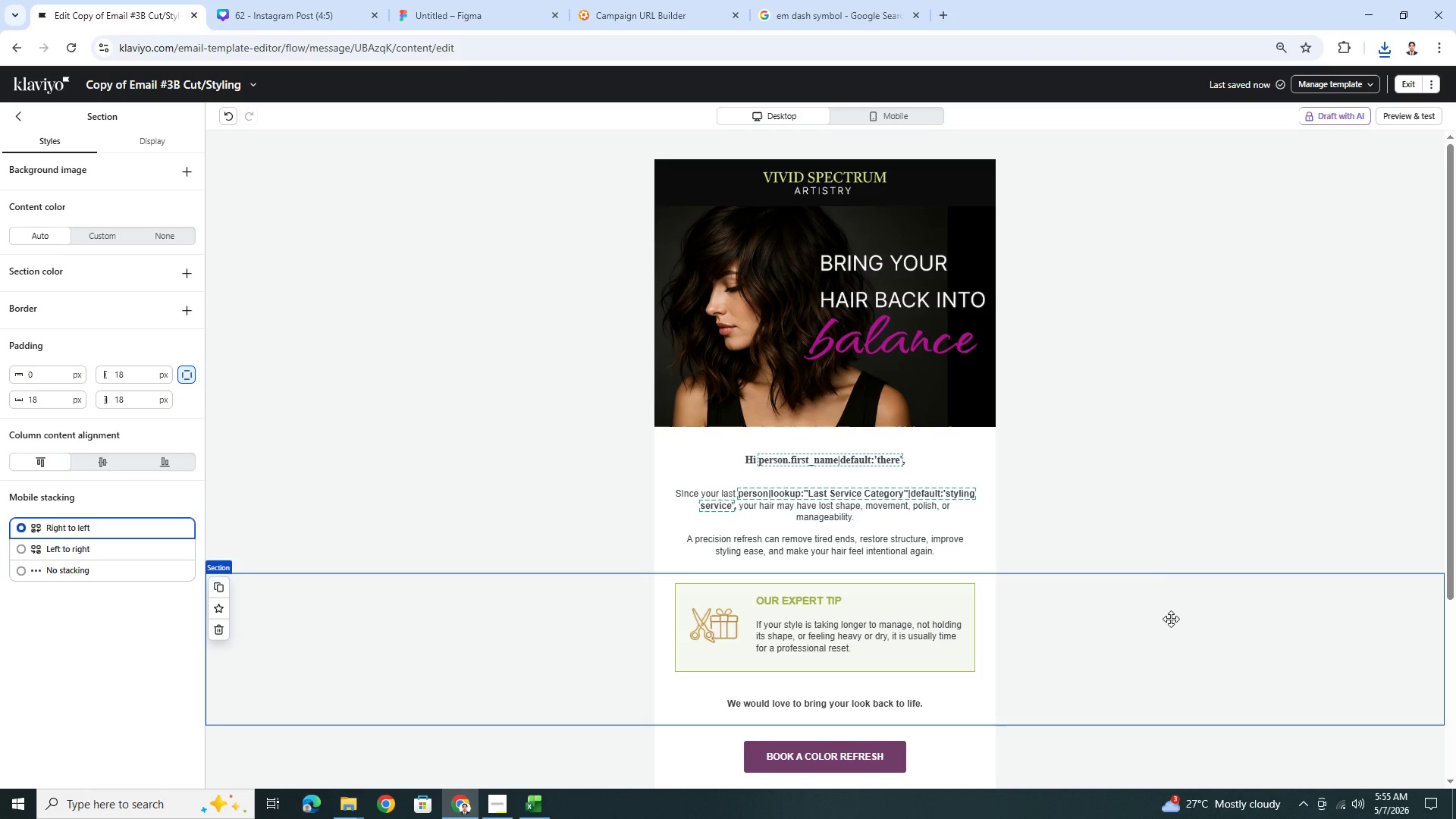 
scroll: coordinate [1171, 619], scroll_direction: down, amount: 3.0
 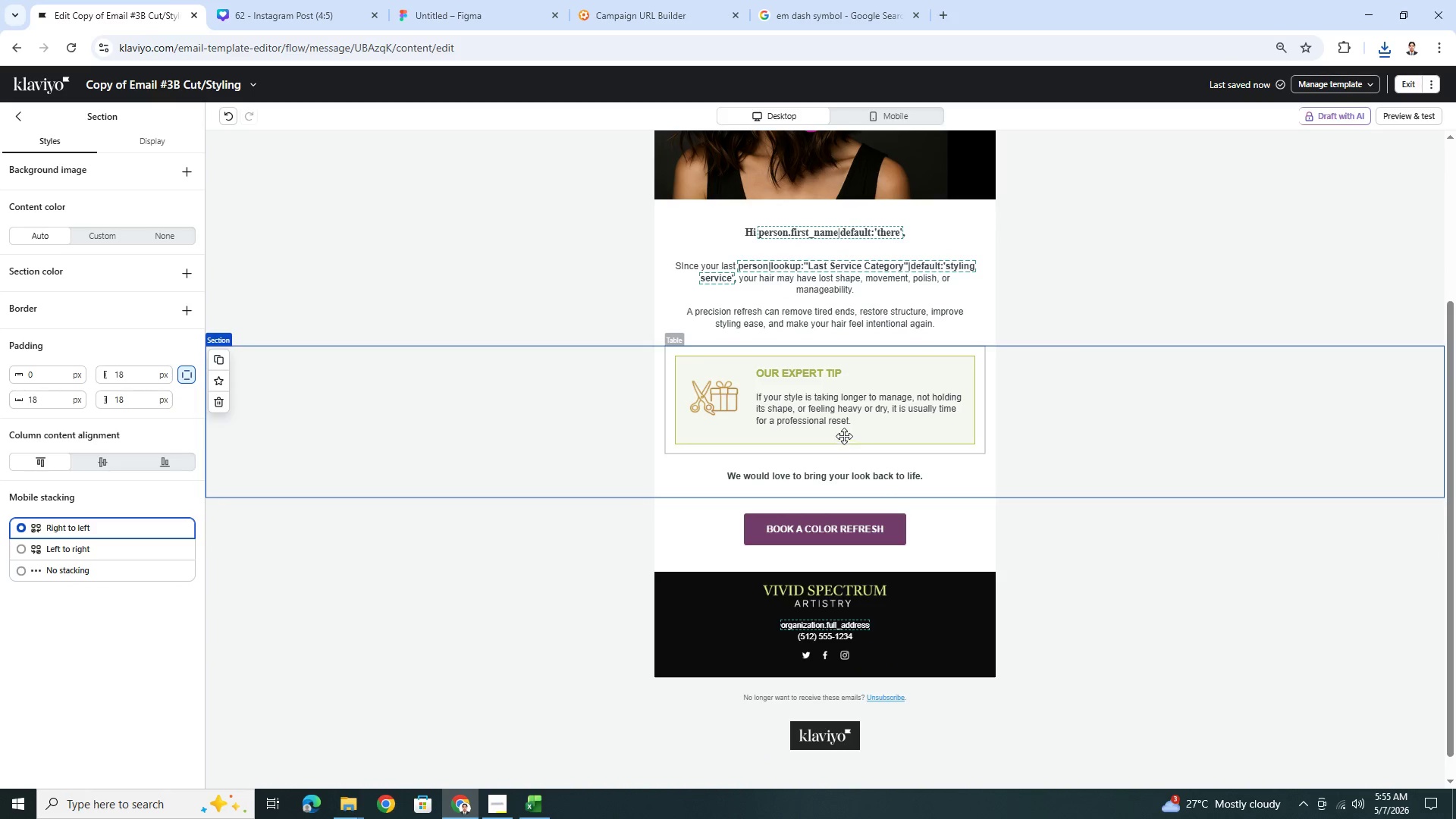 
left_click([846, 412])
 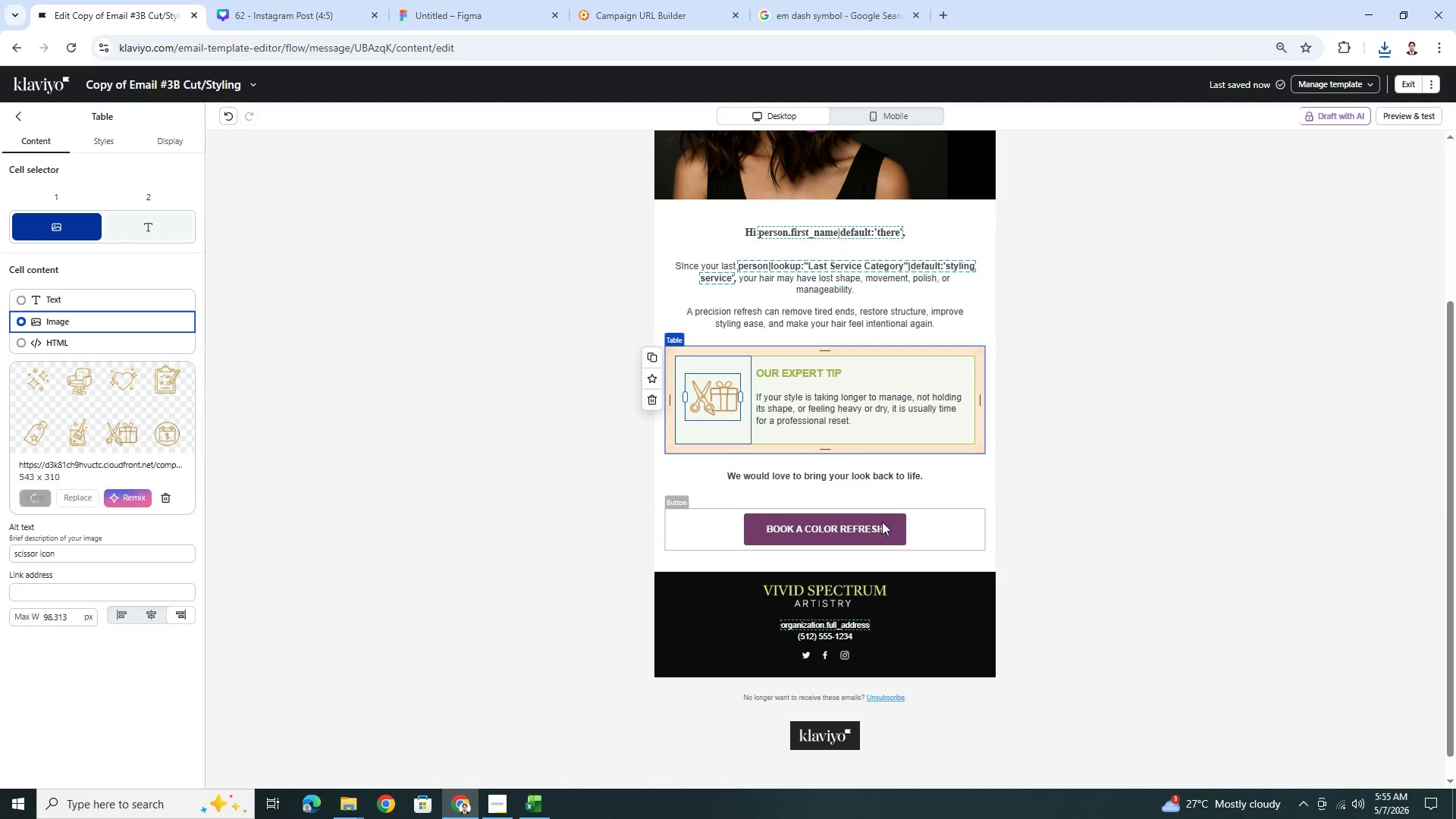 
left_click([885, 527])
 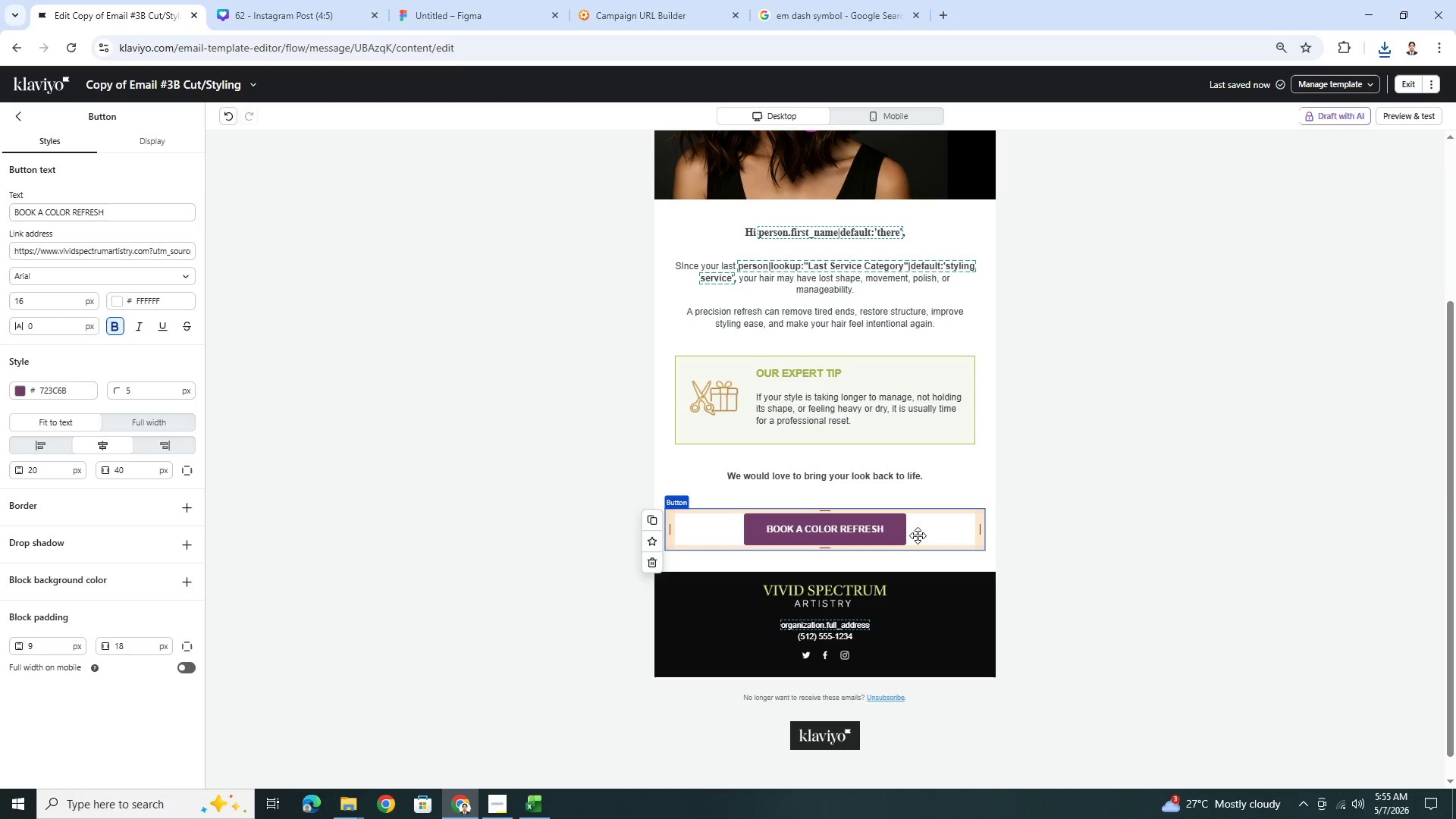 
wait(5.08)
 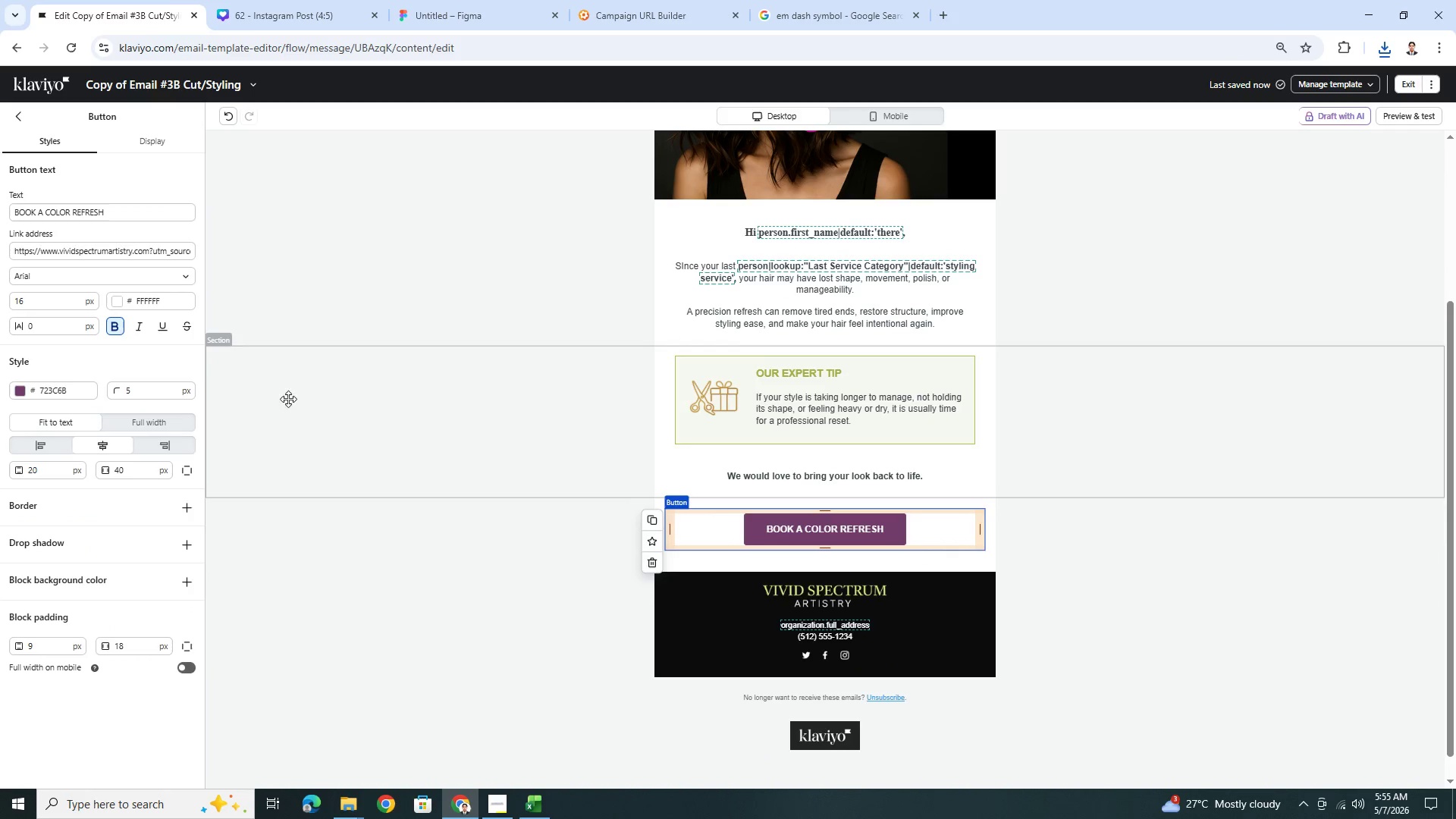 
left_click_drag(start_coordinate=[124, 248], to_coordinate=[344, 243])
 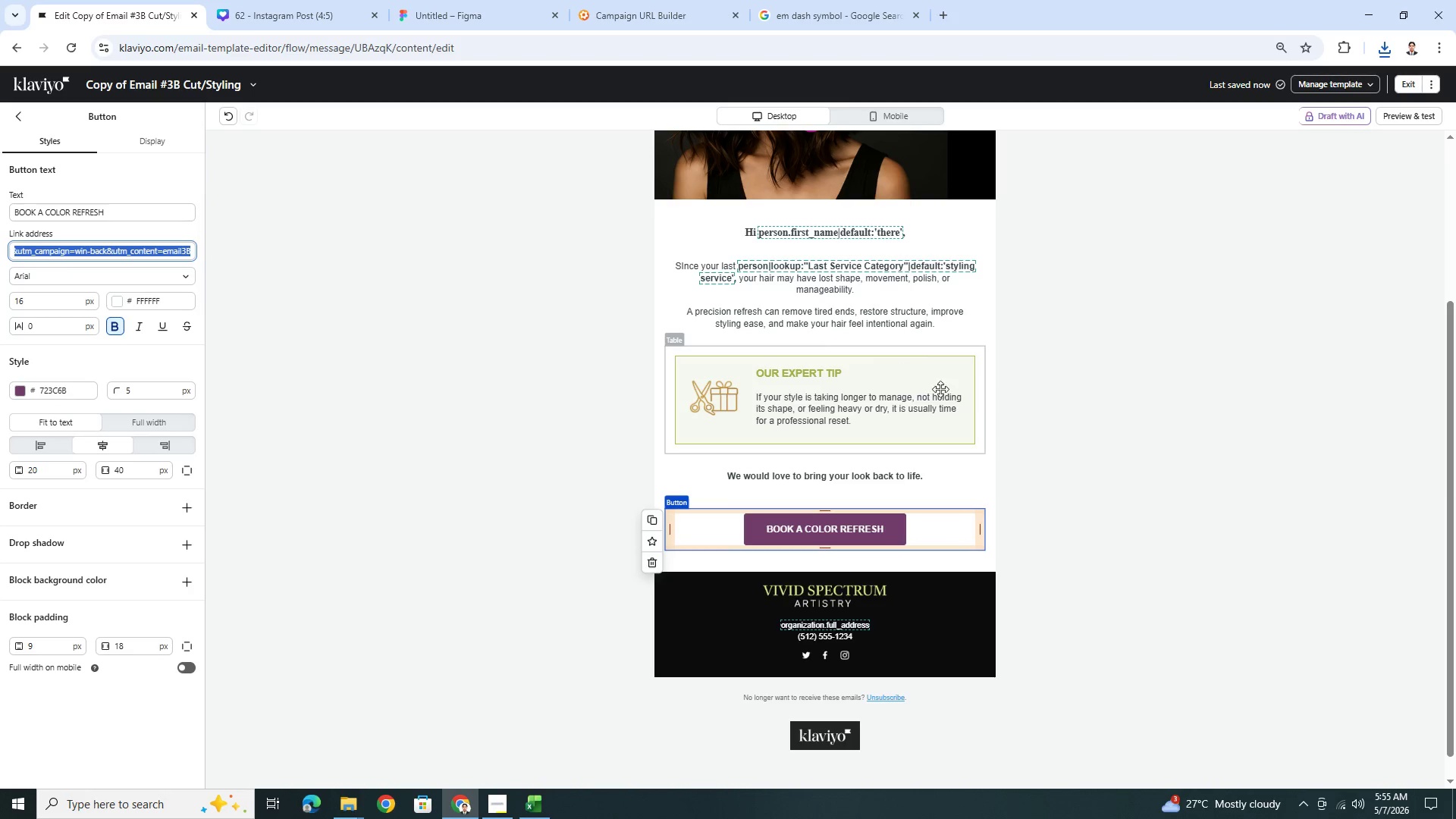 
left_click([992, 406])
 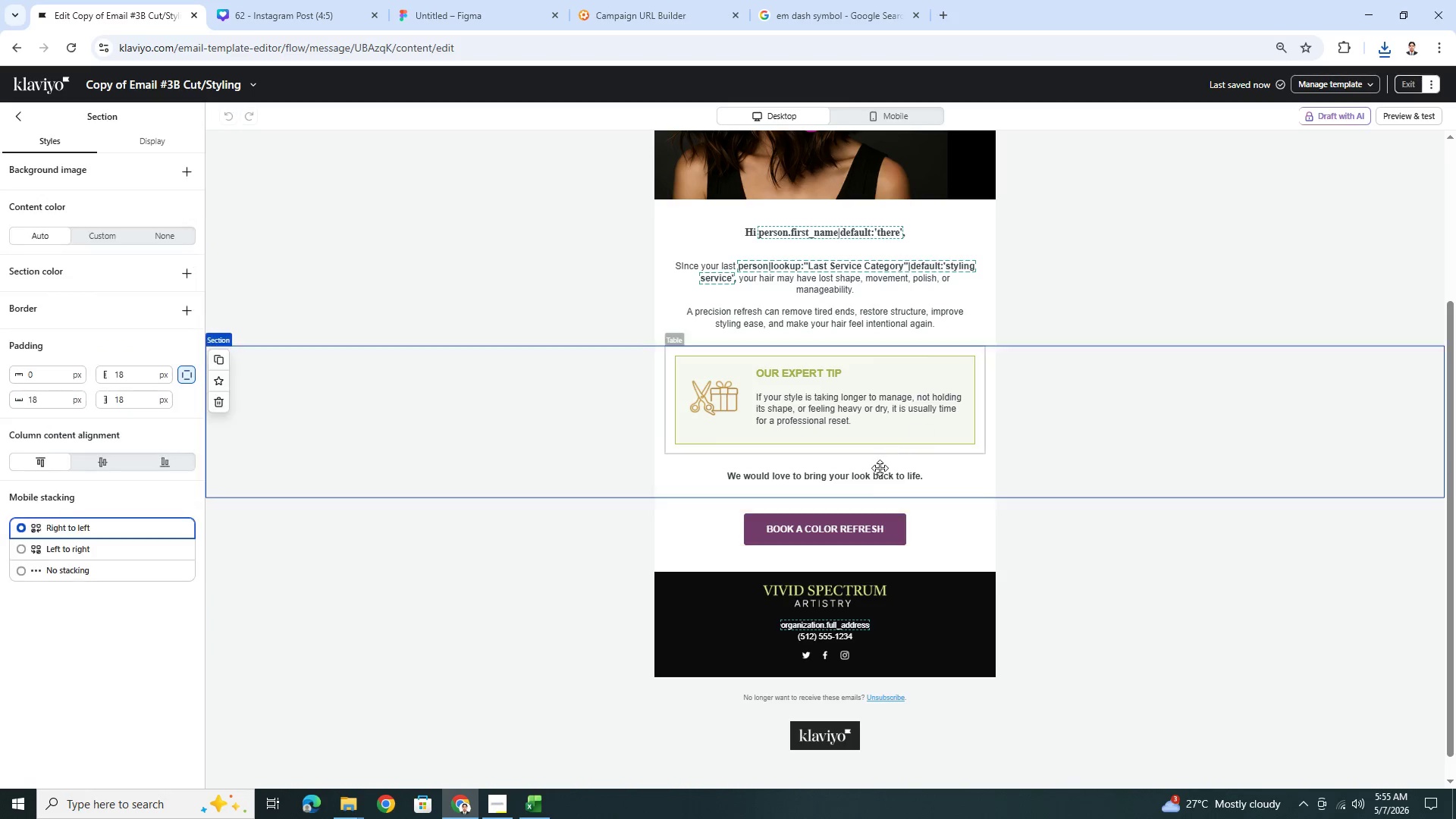 
left_click([868, 484])
 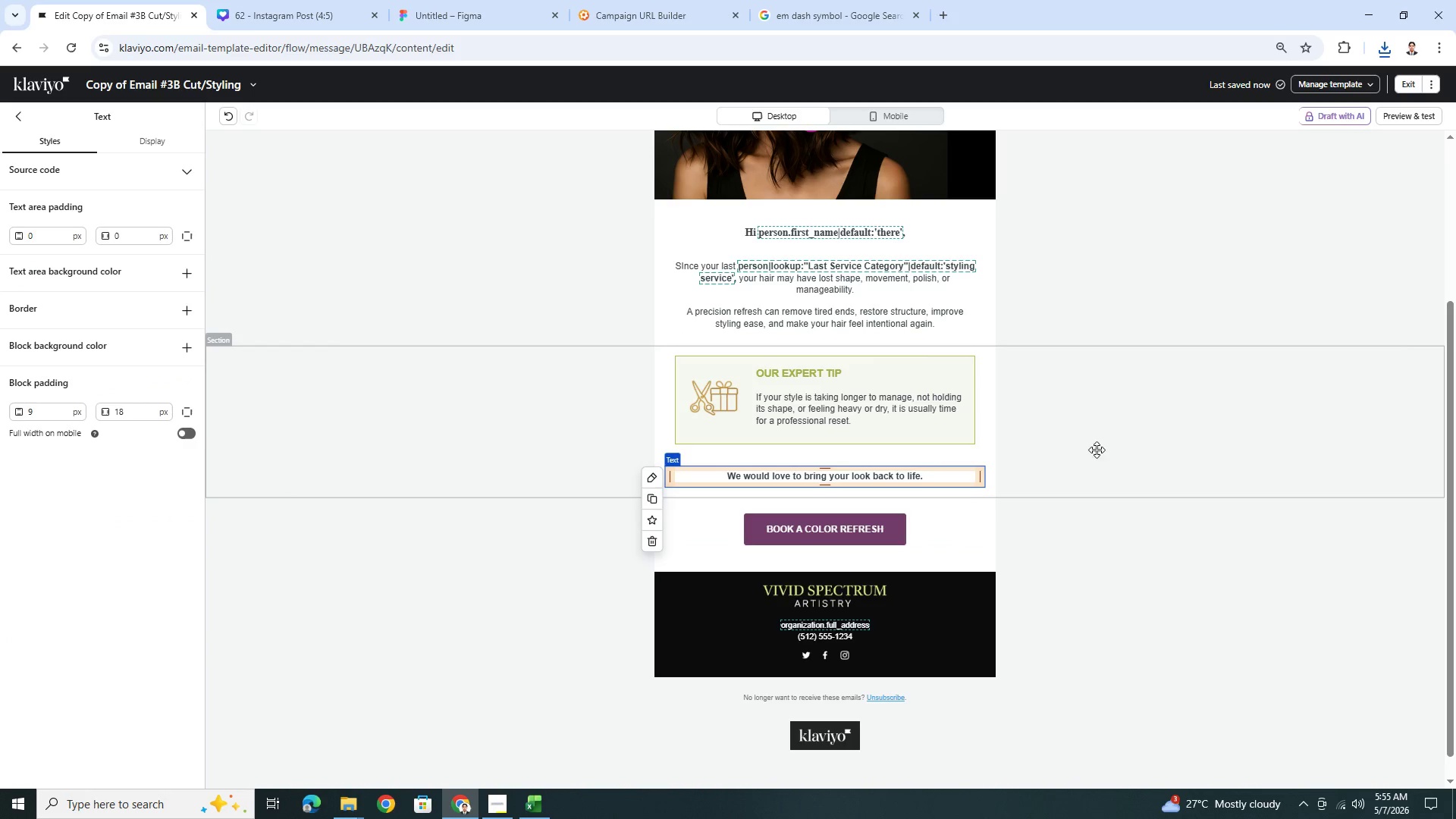 
left_click([1124, 425])
 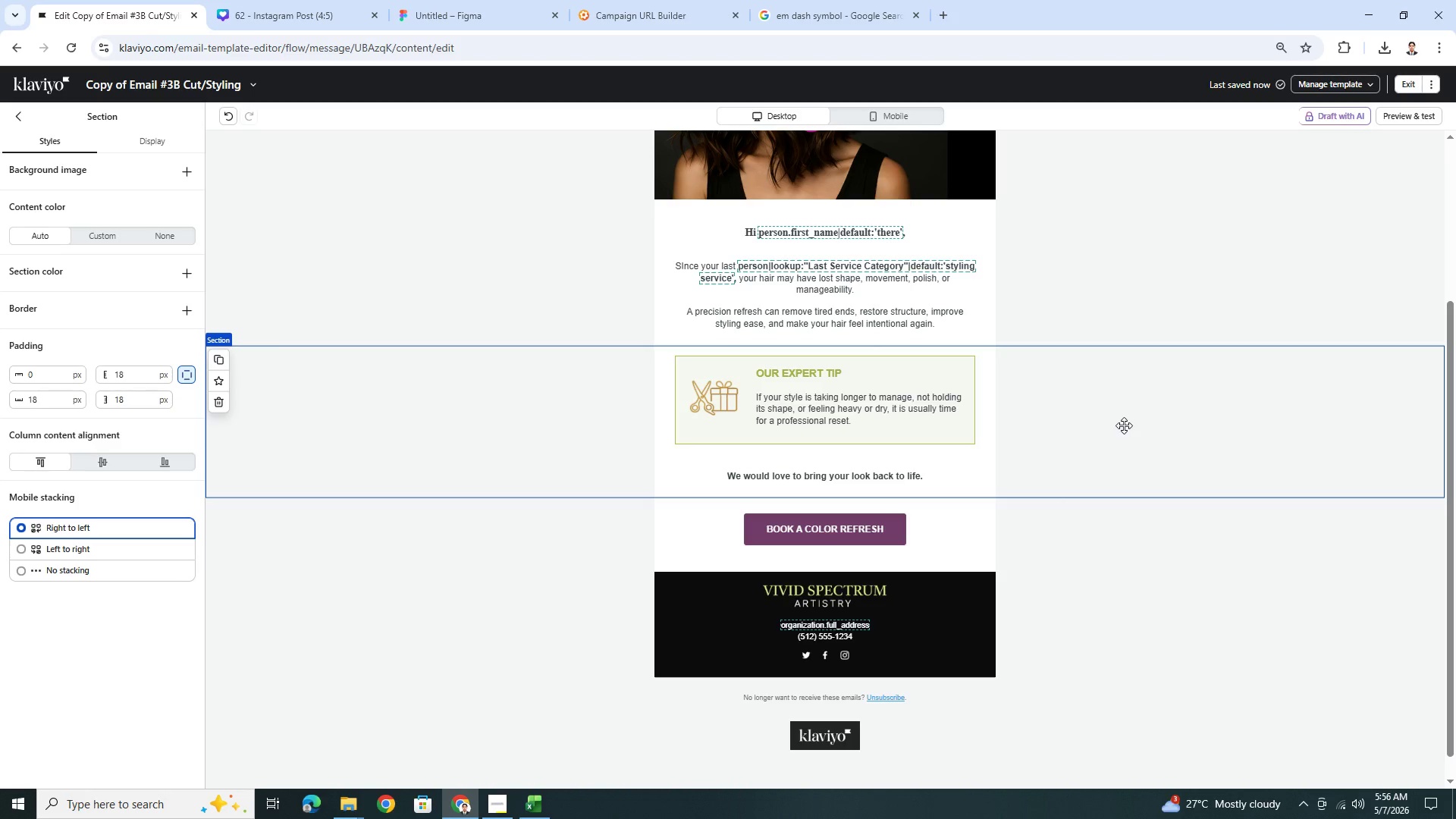 
wait(35.66)
 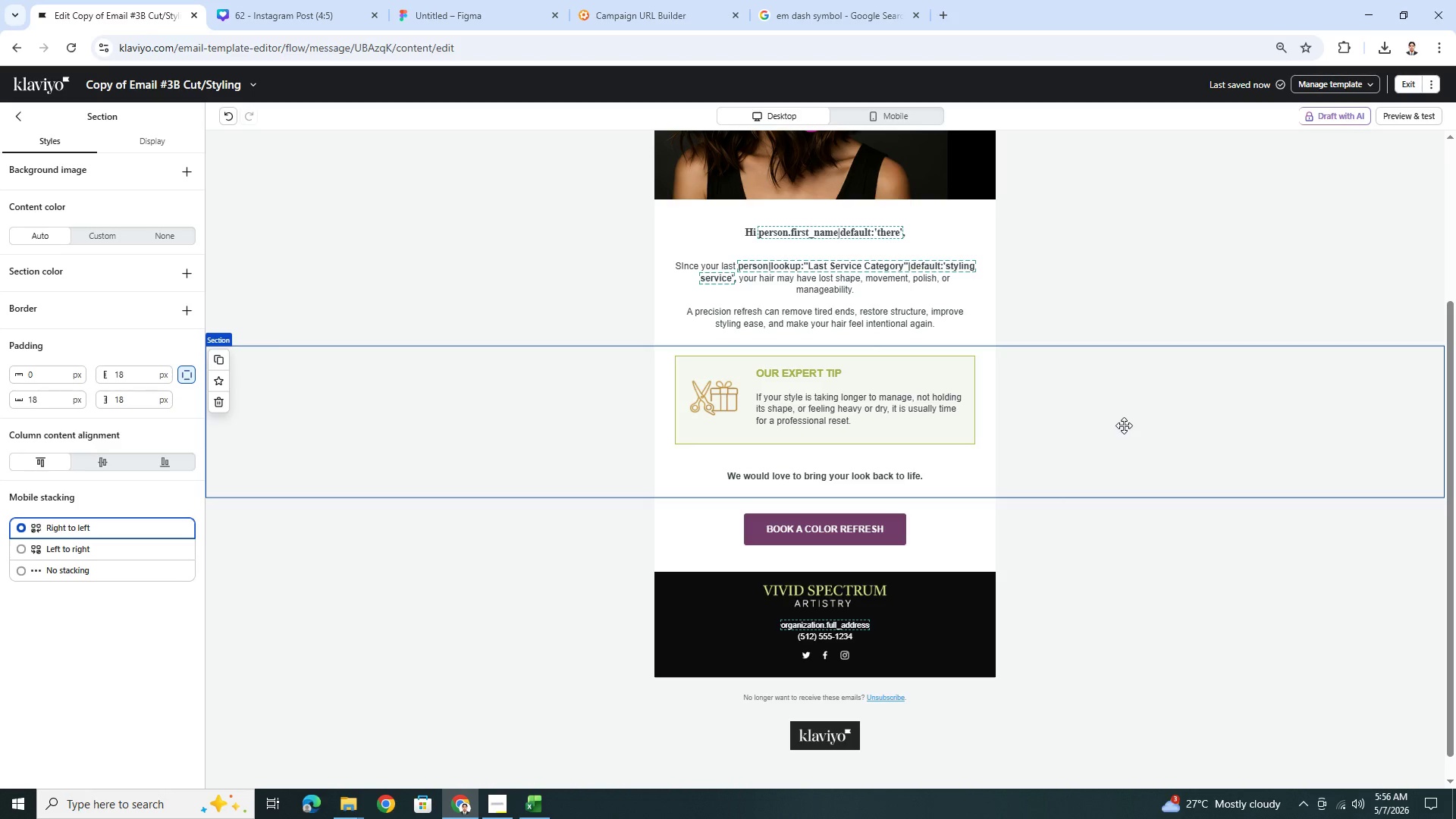 
scroll: coordinate [1116, 426], scroll_direction: down, amount: 3.0
 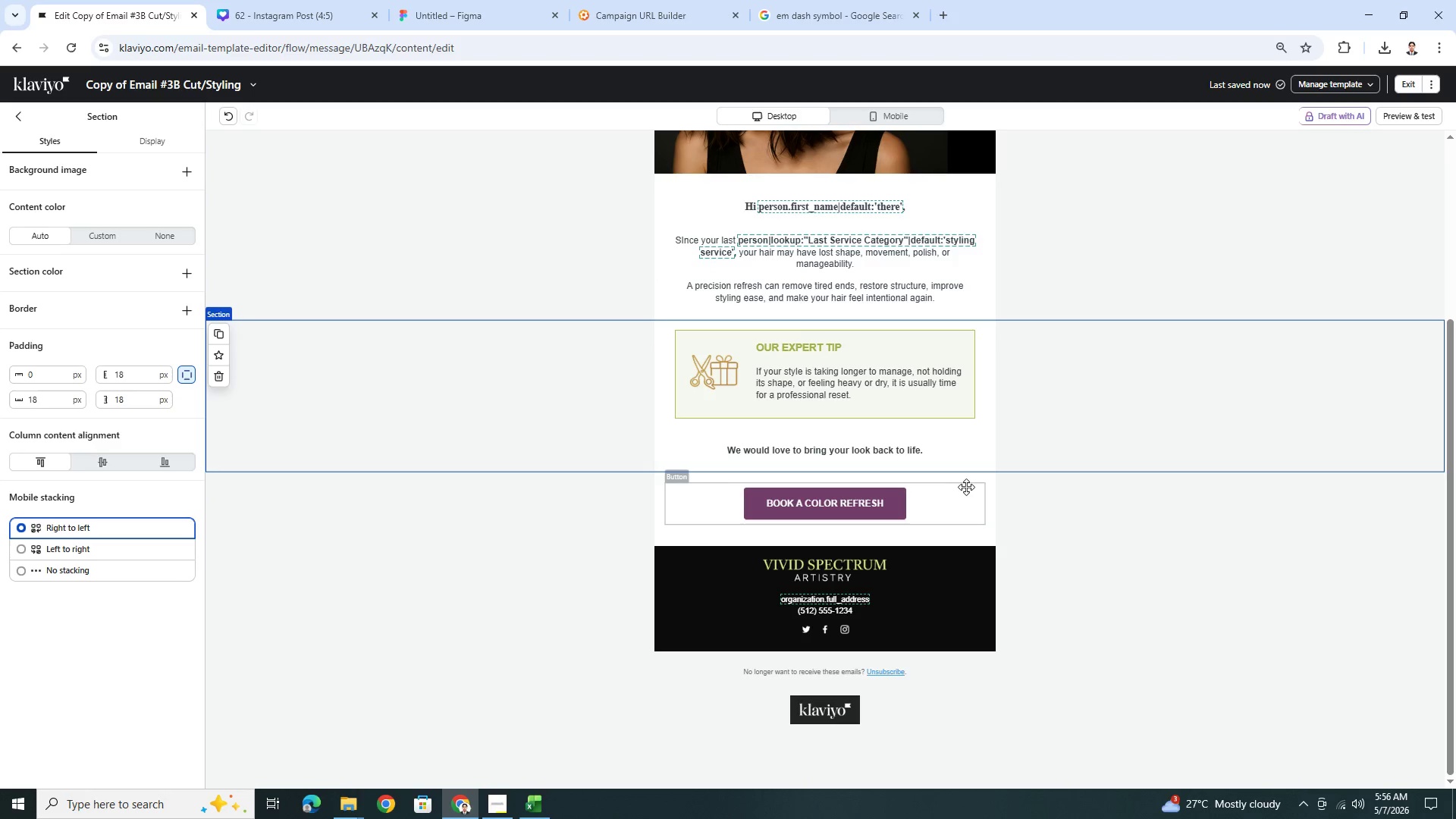 
left_click([957, 491])
 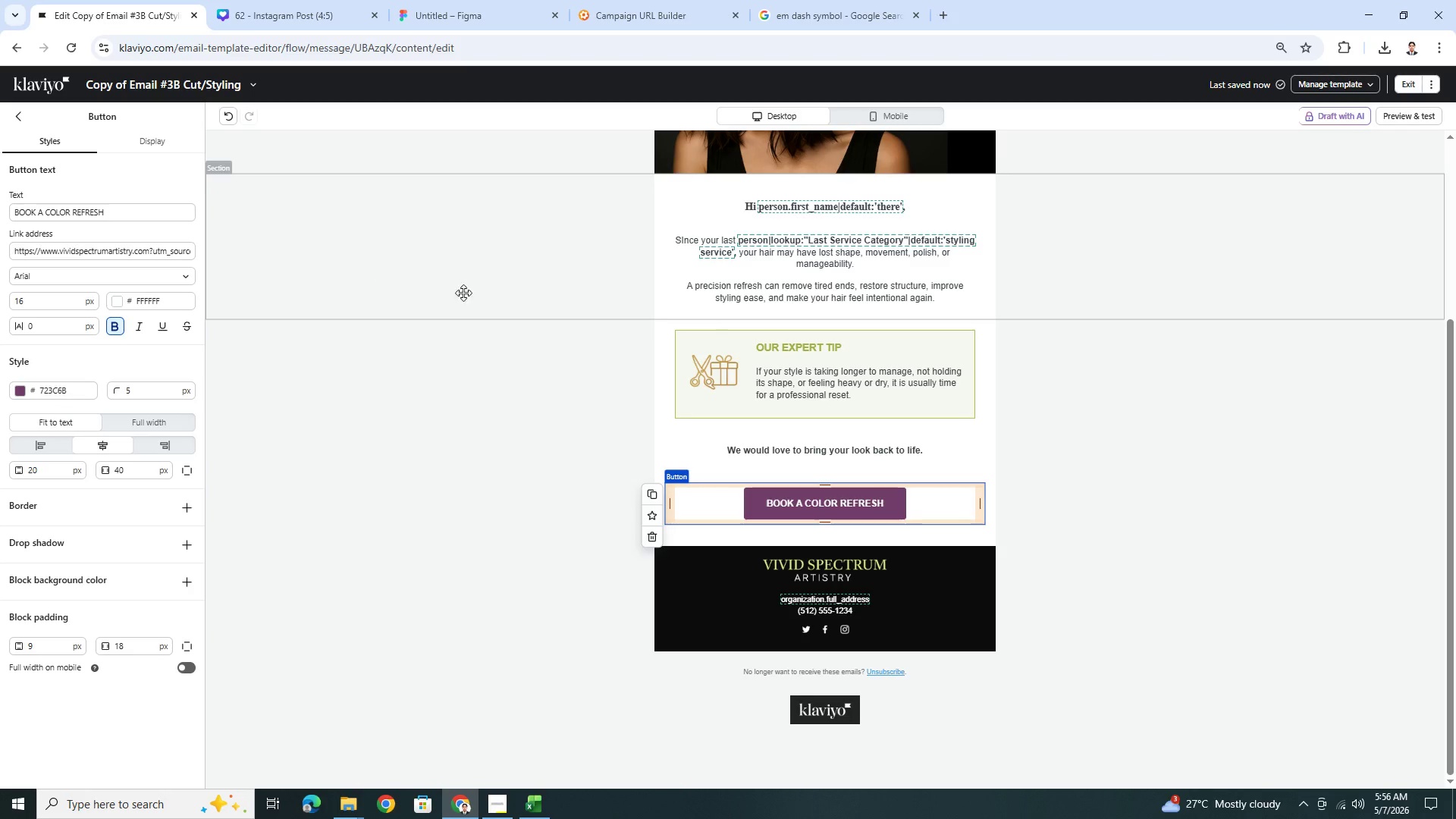 
scroll: coordinate [1084, 498], scroll_direction: up, amount: 4.0
 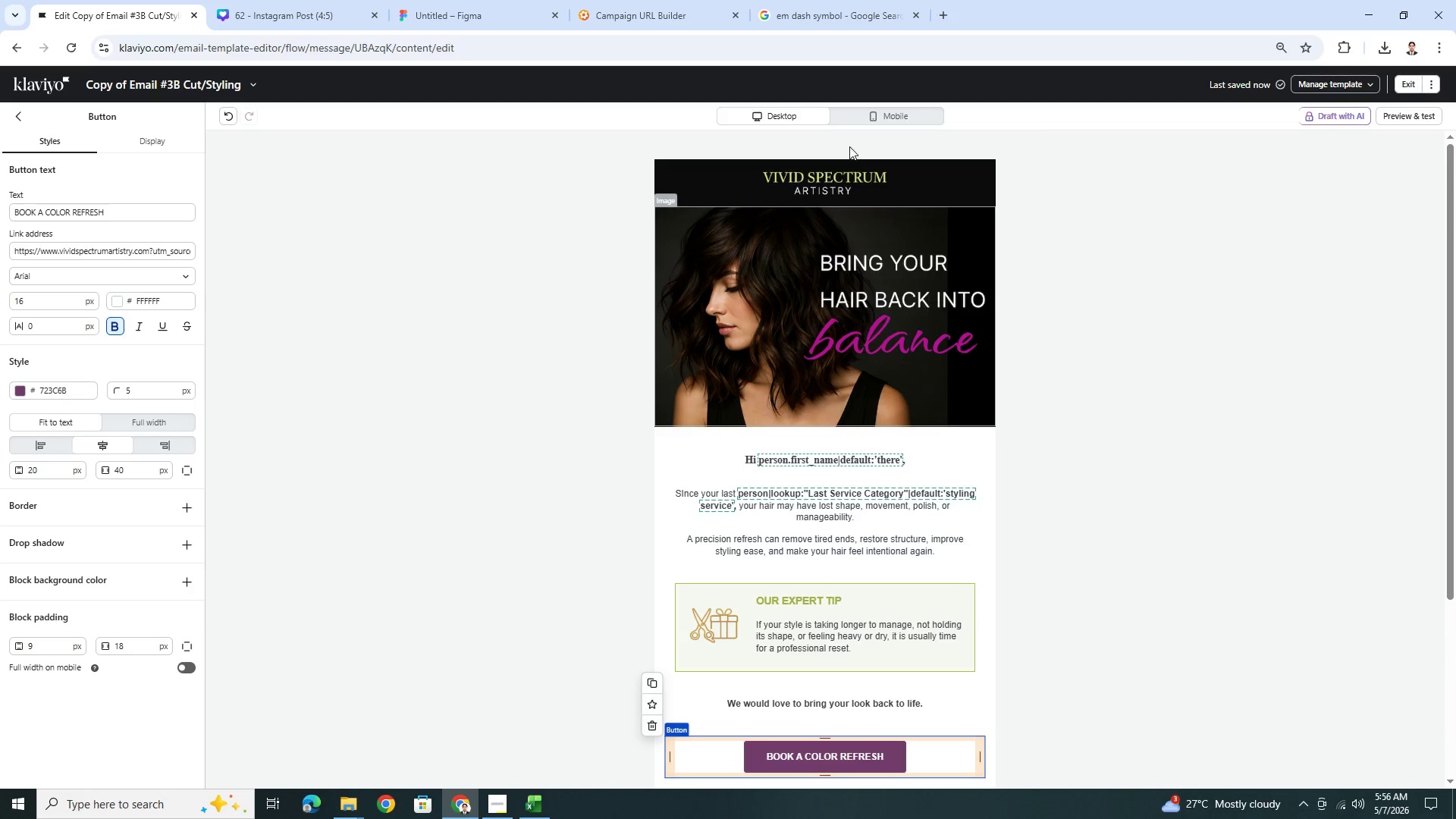 
left_click([876, 111])
 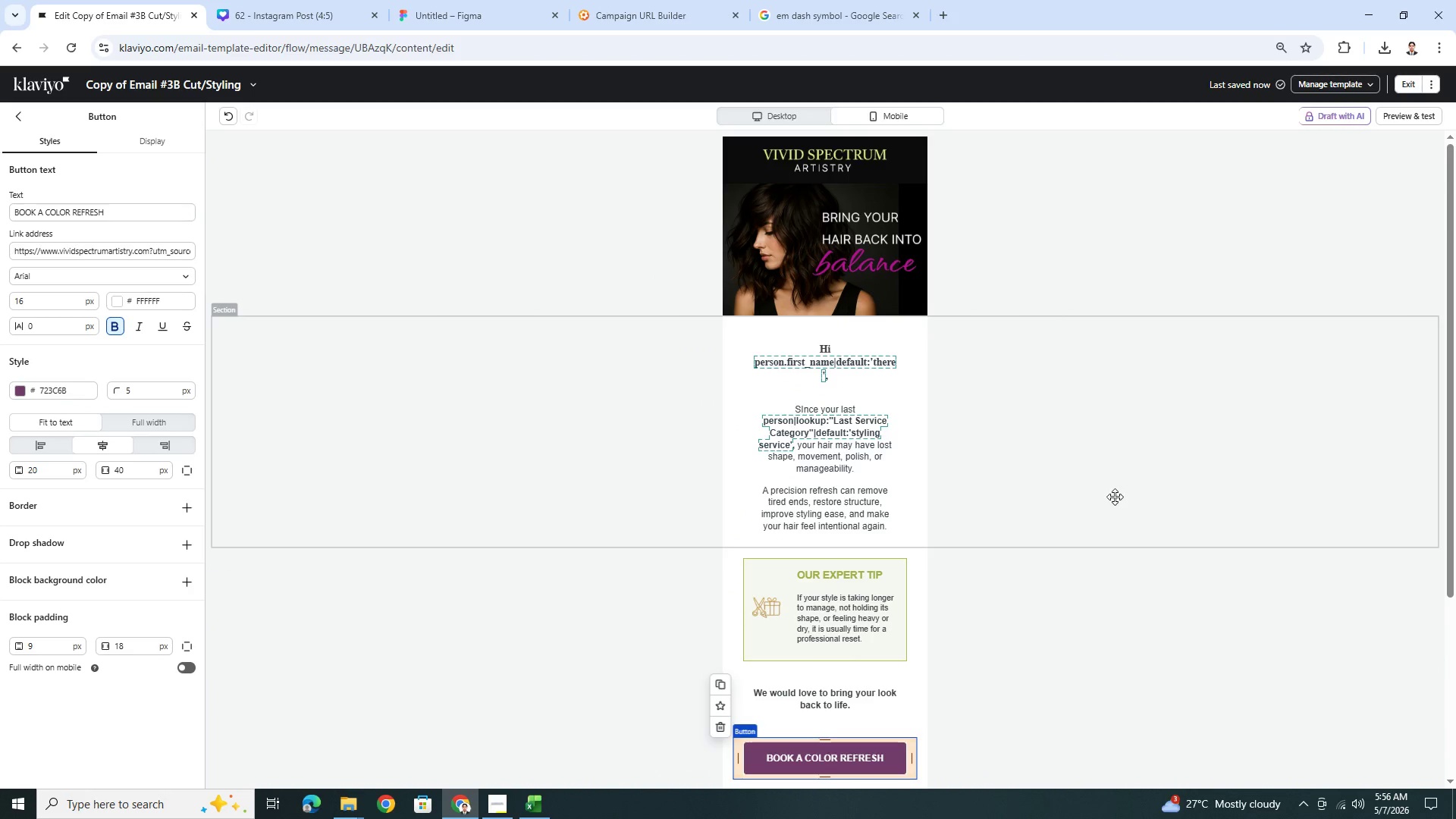 
scroll: coordinate [1117, 484], scroll_direction: up, amount: 2.0
 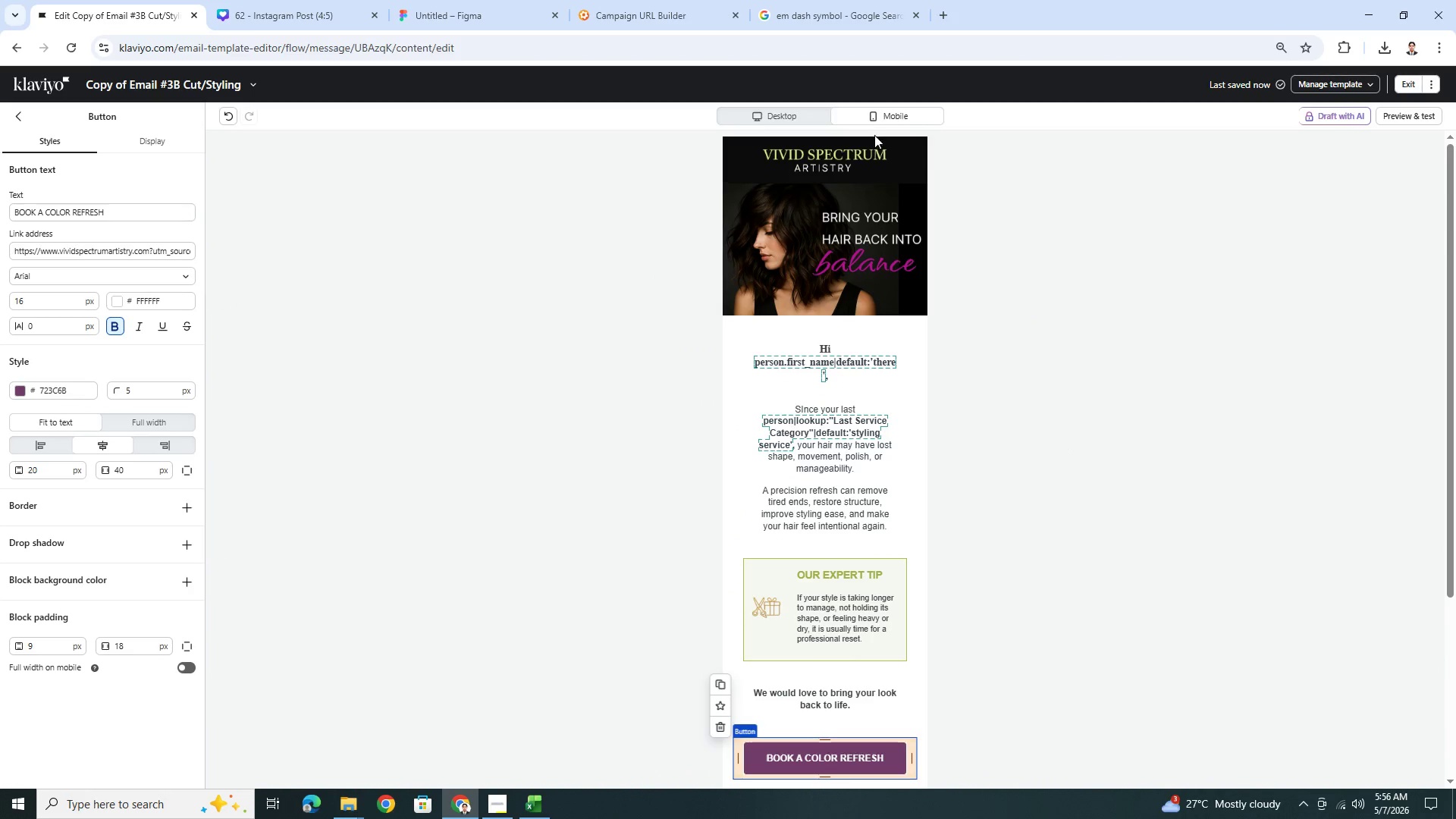 
left_click([812, 108])
 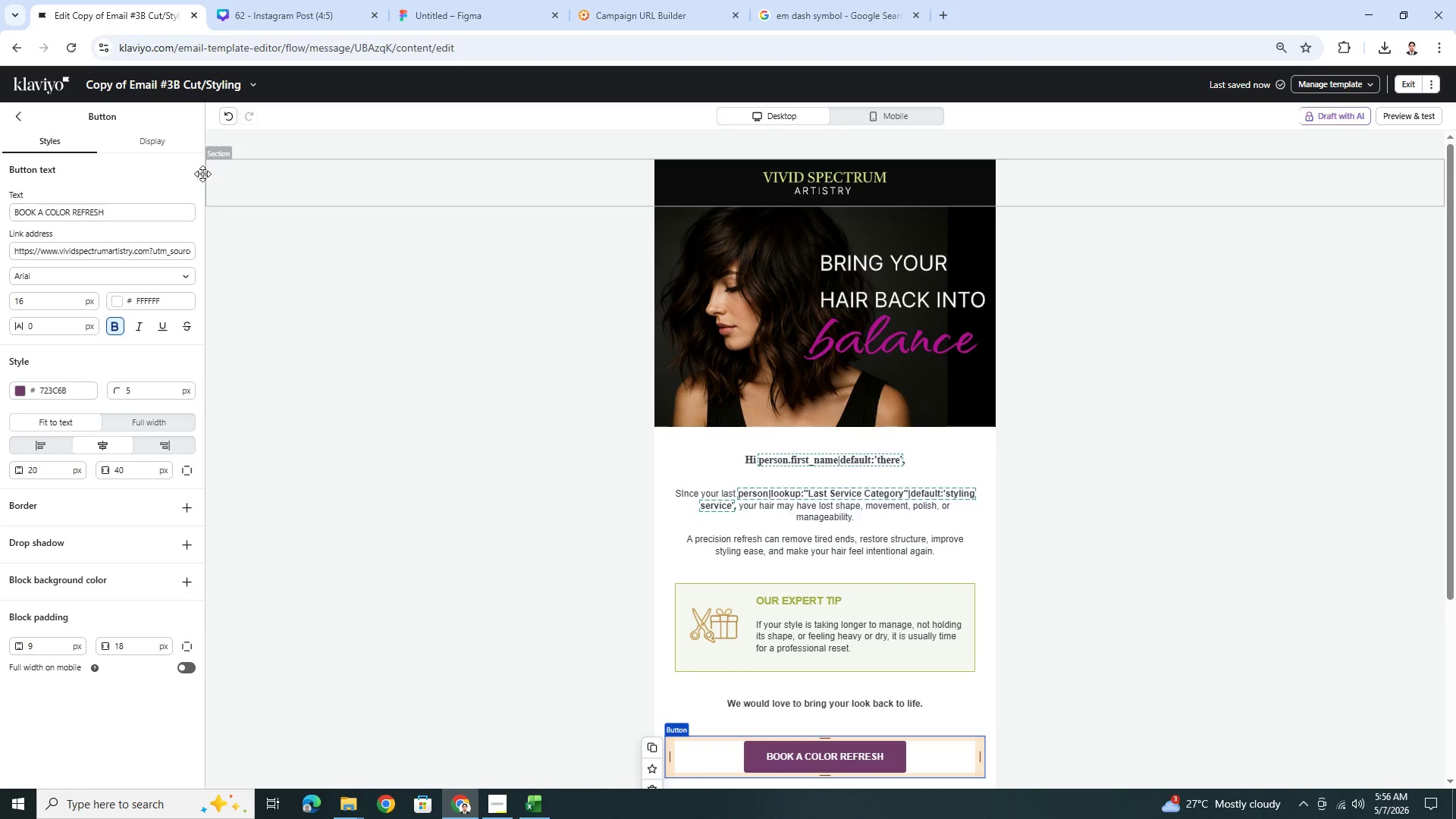 
left_click([21, 119])
 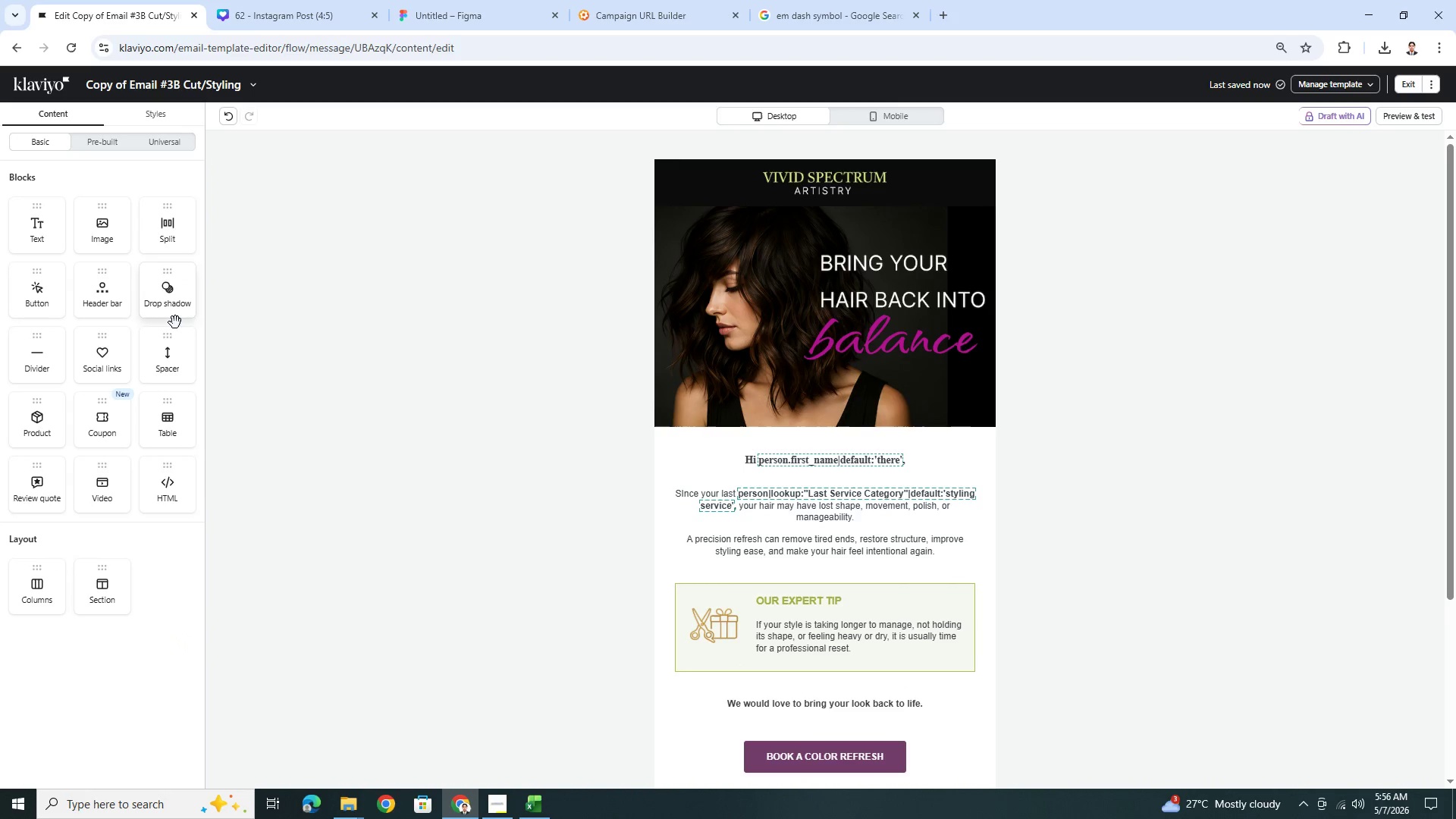 
left_click_drag(start_coordinate=[172, 344], to_coordinate=[753, 209])
 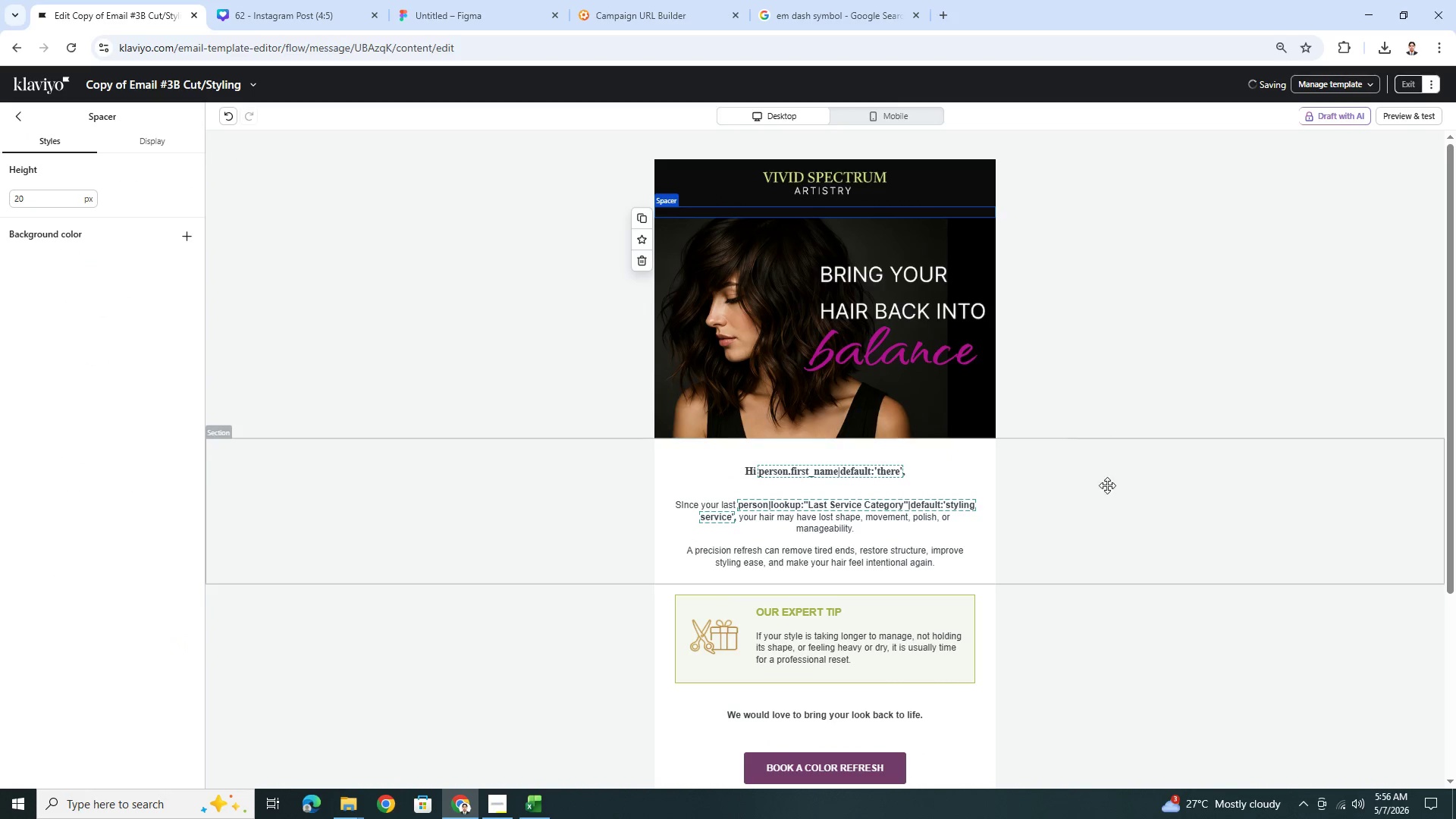 
left_click([1109, 518])
 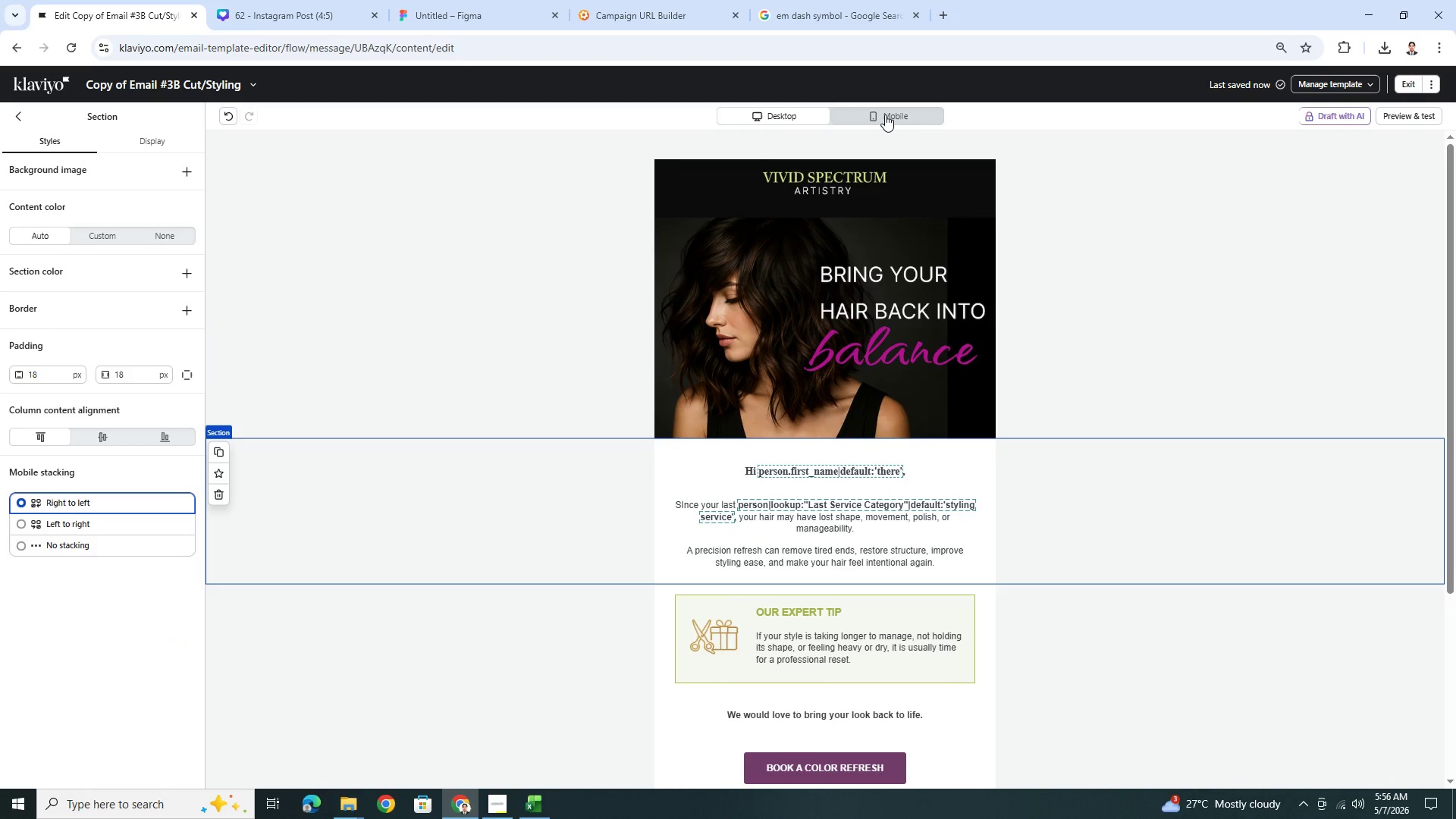 
left_click([886, 118])
 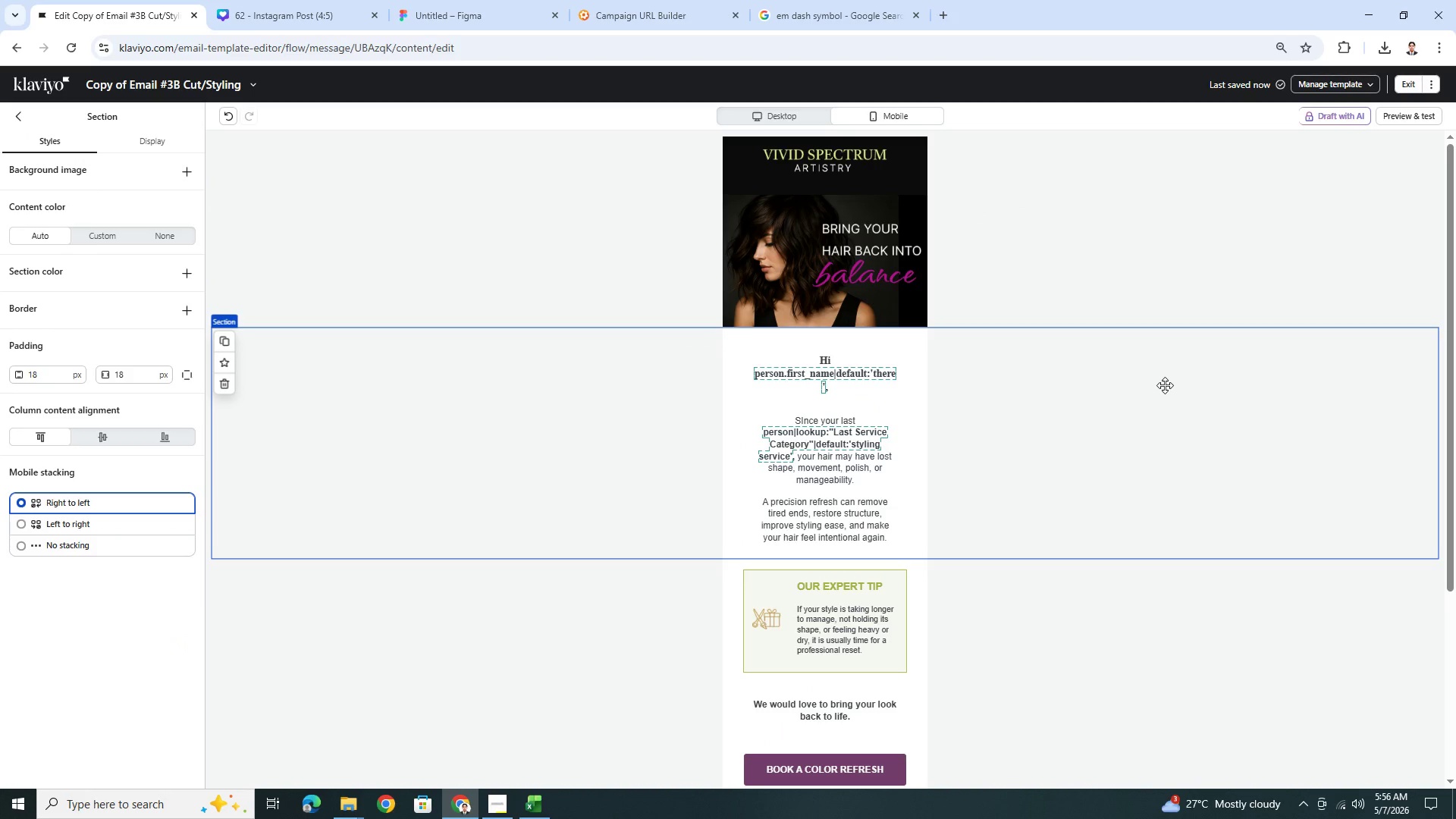 
scroll: coordinate [1165, 385], scroll_direction: down, amount: 1.0
 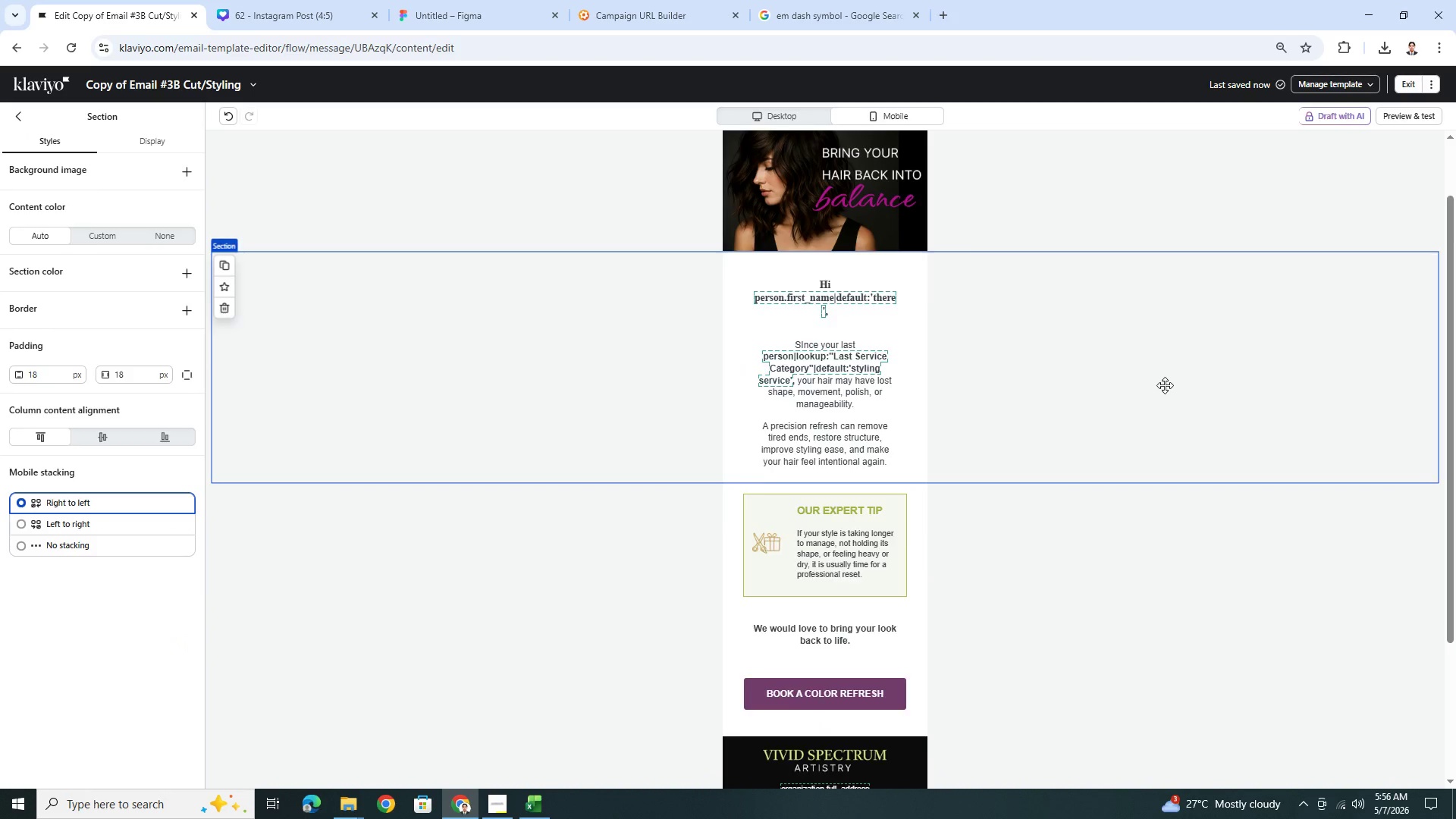 
scroll: coordinate [1165, 385], scroll_direction: up, amount: 2.0
 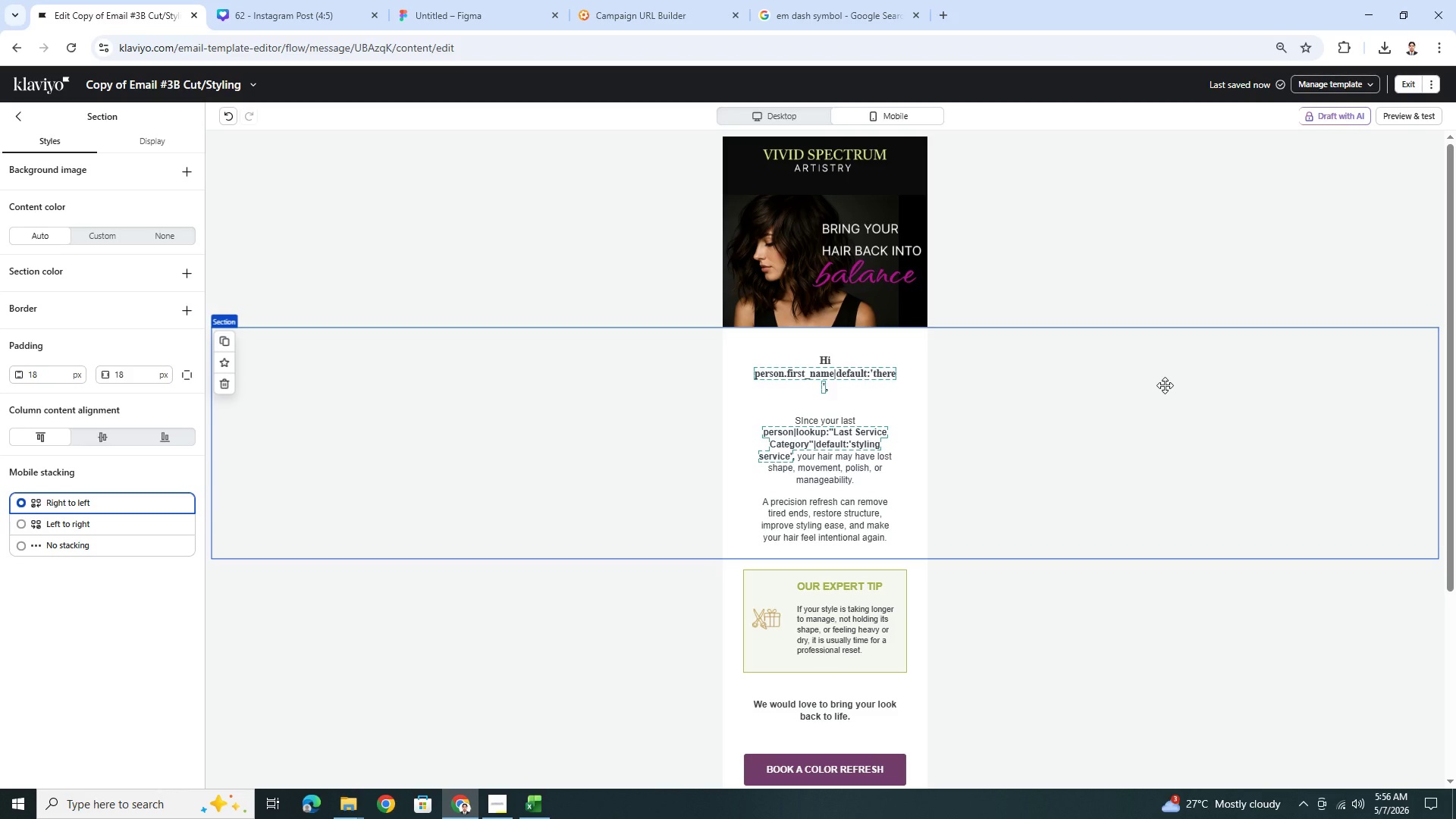 
scroll: coordinate [1165, 385], scroll_direction: down, amount: 2.0
 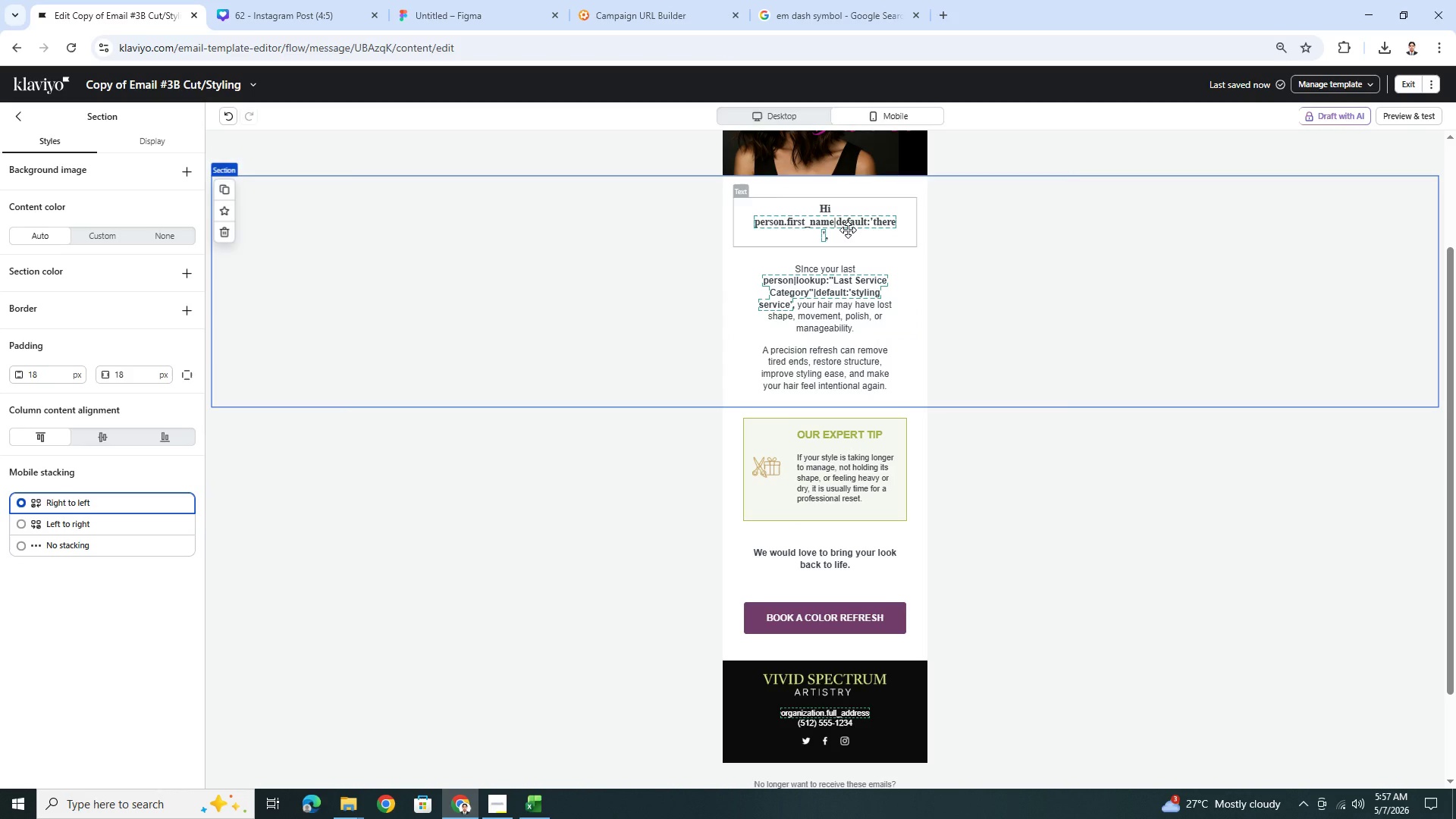 
double_click([848, 230])
 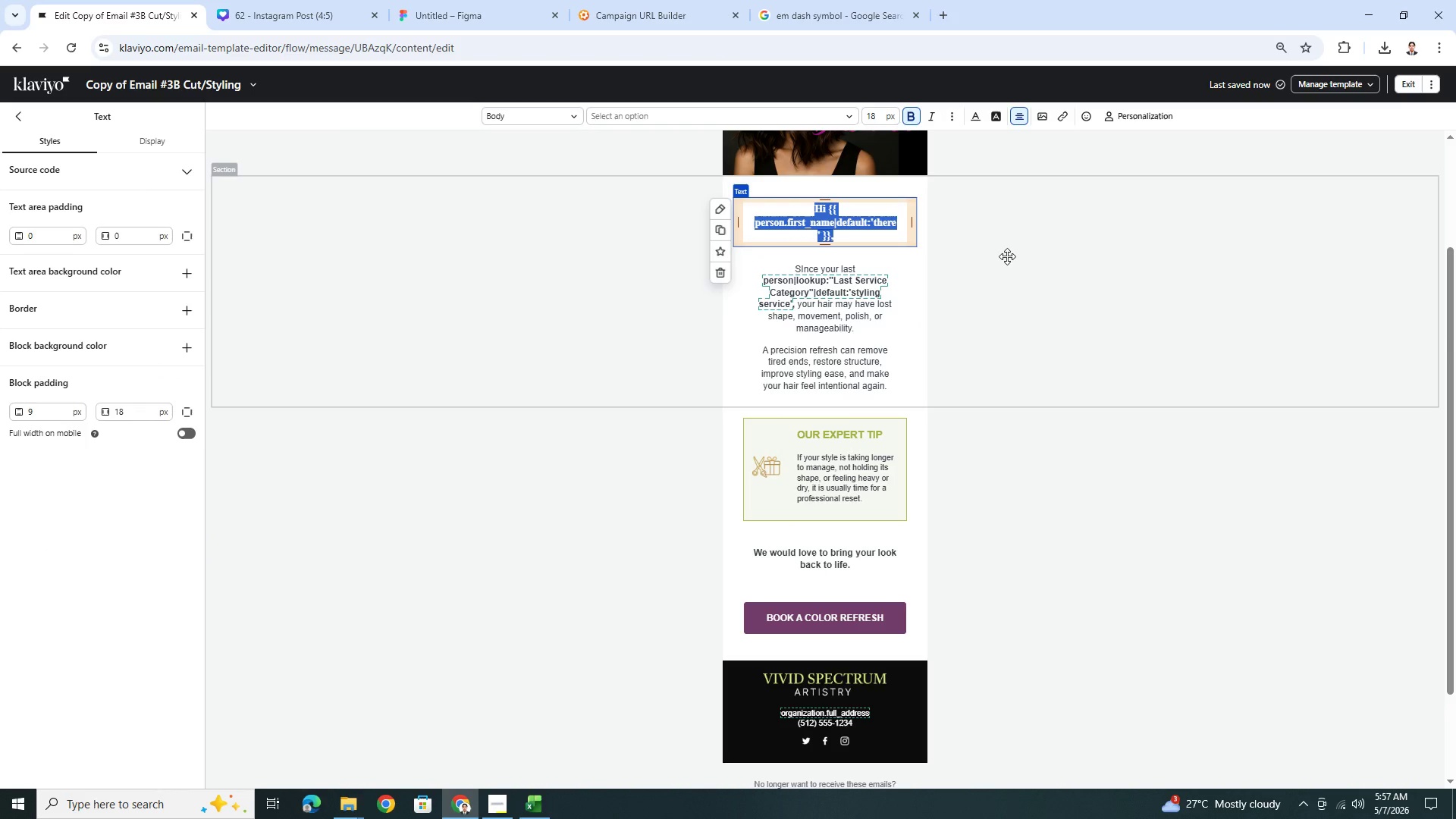 
left_click([1007, 256])
 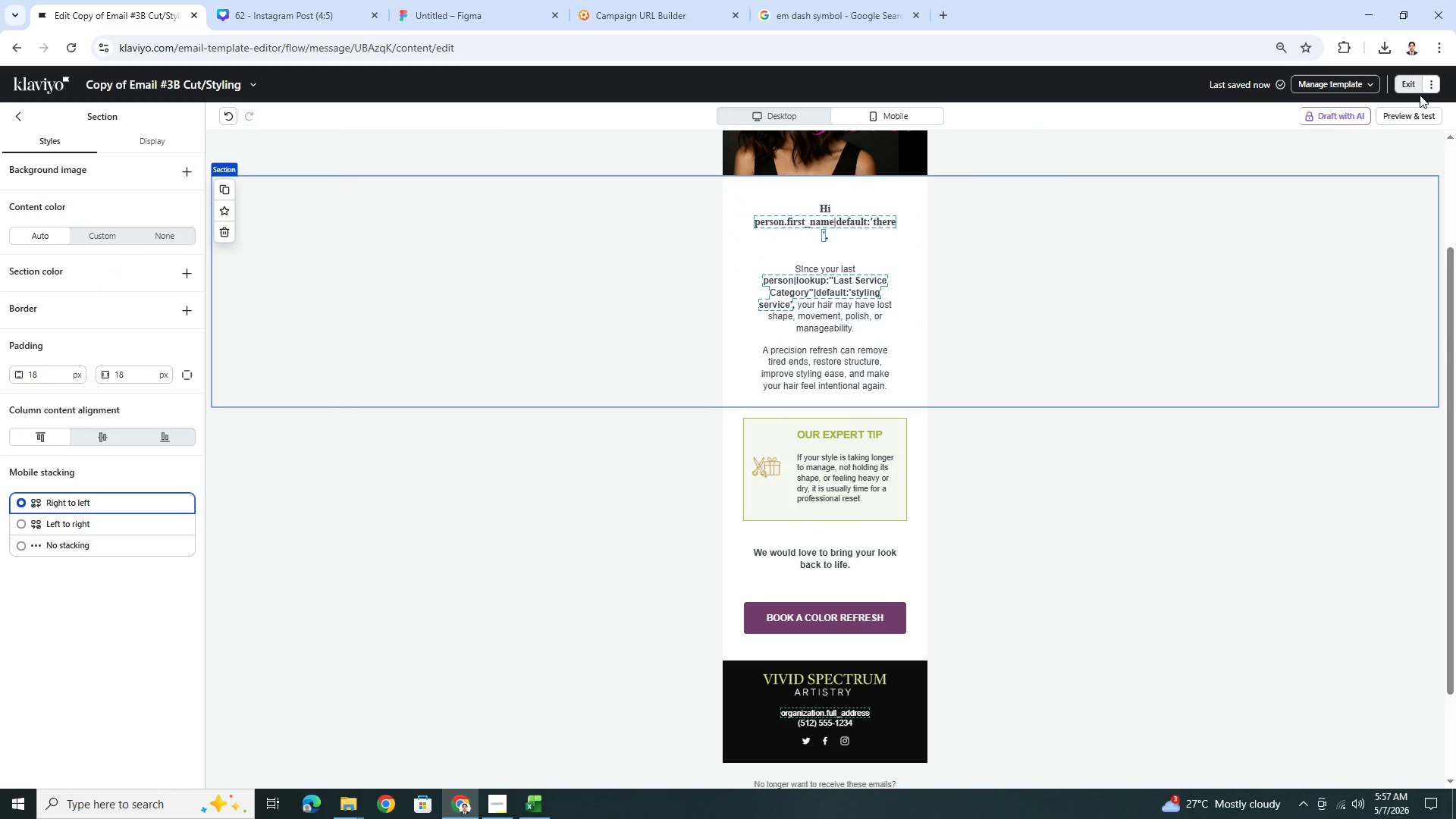 
left_click([1424, 113])
 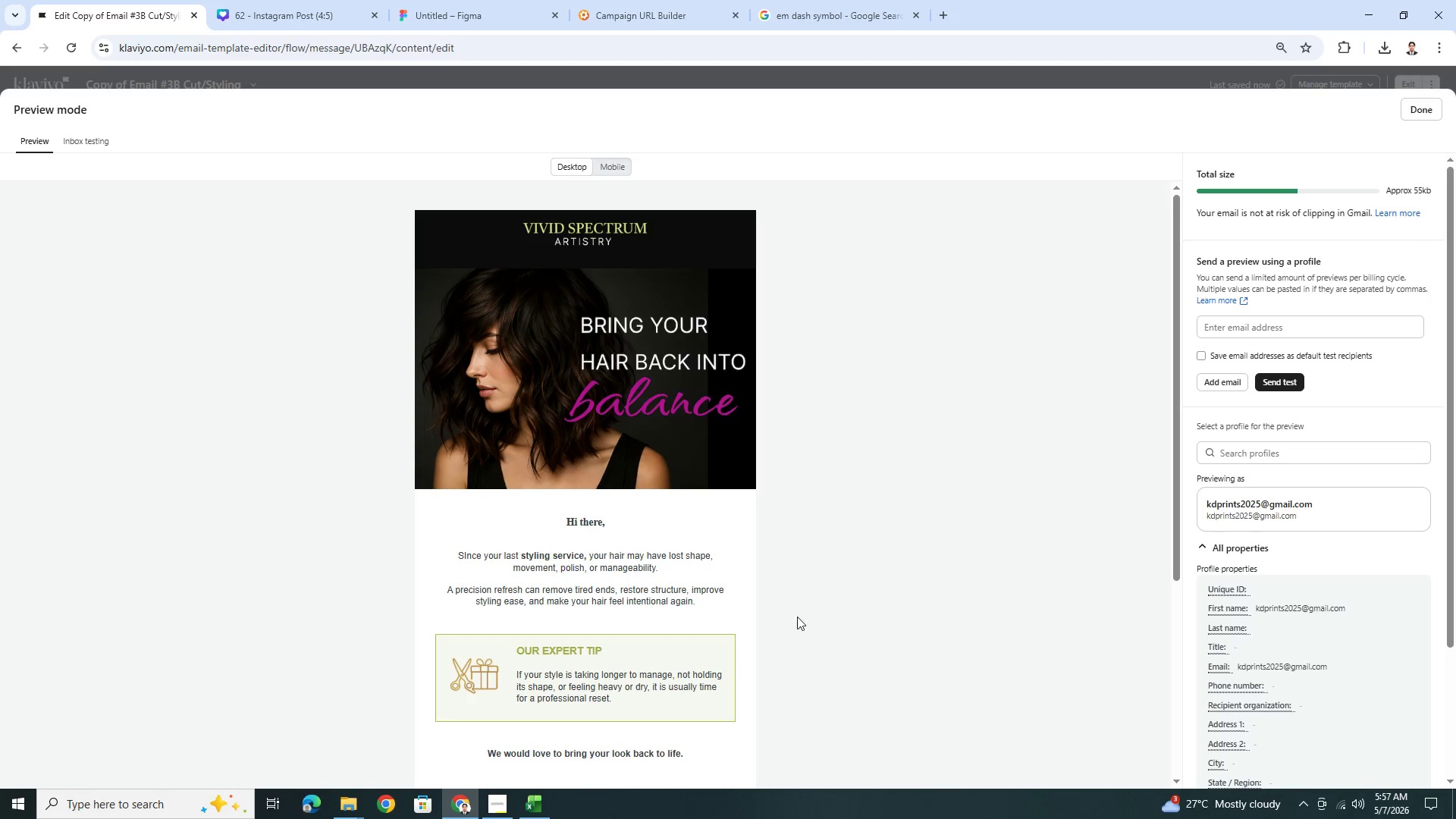 
left_click([535, 814])
 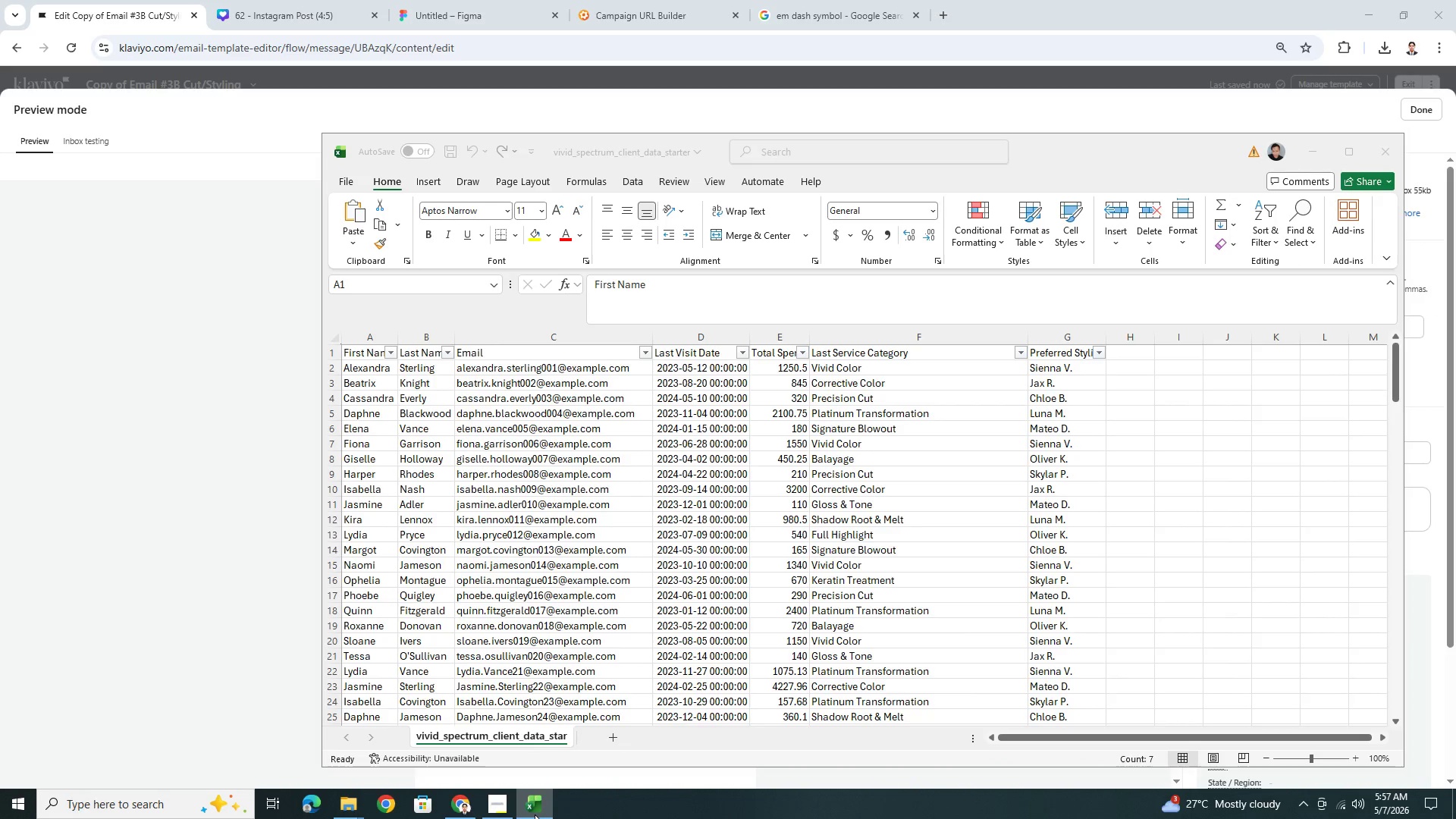 
left_click([535, 814])
 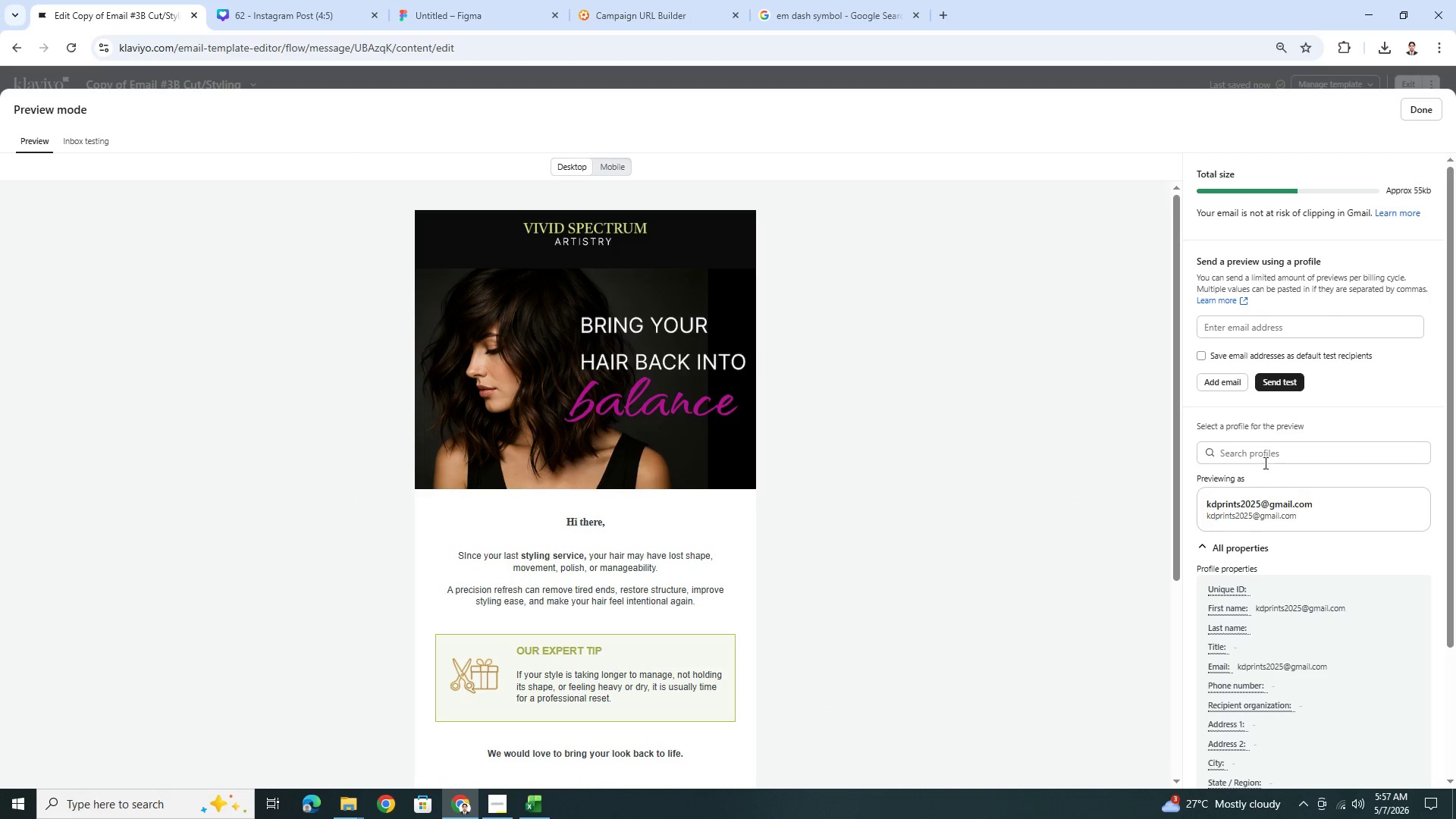 
left_click([1262, 458])
 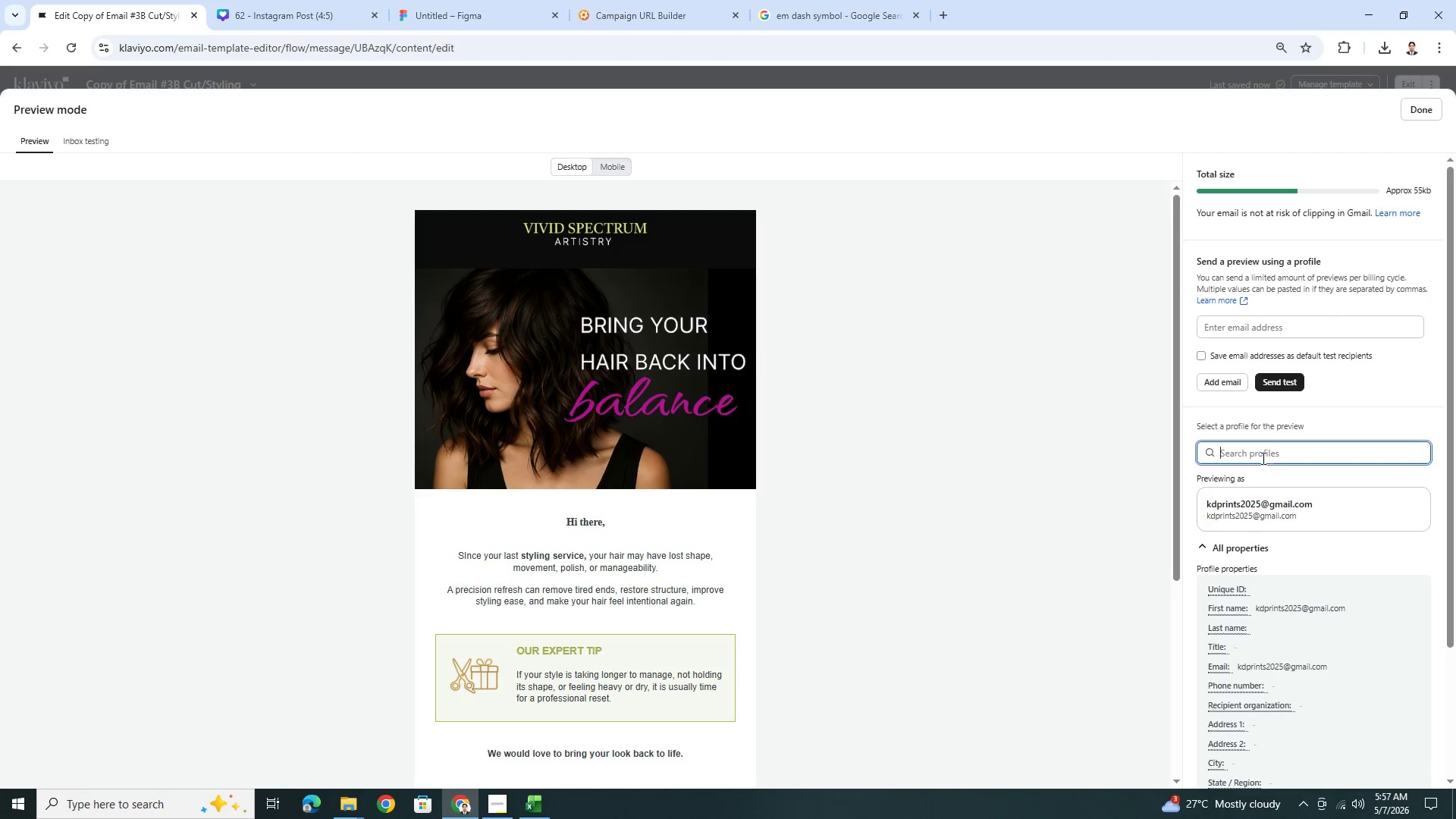 
type(sterling)
 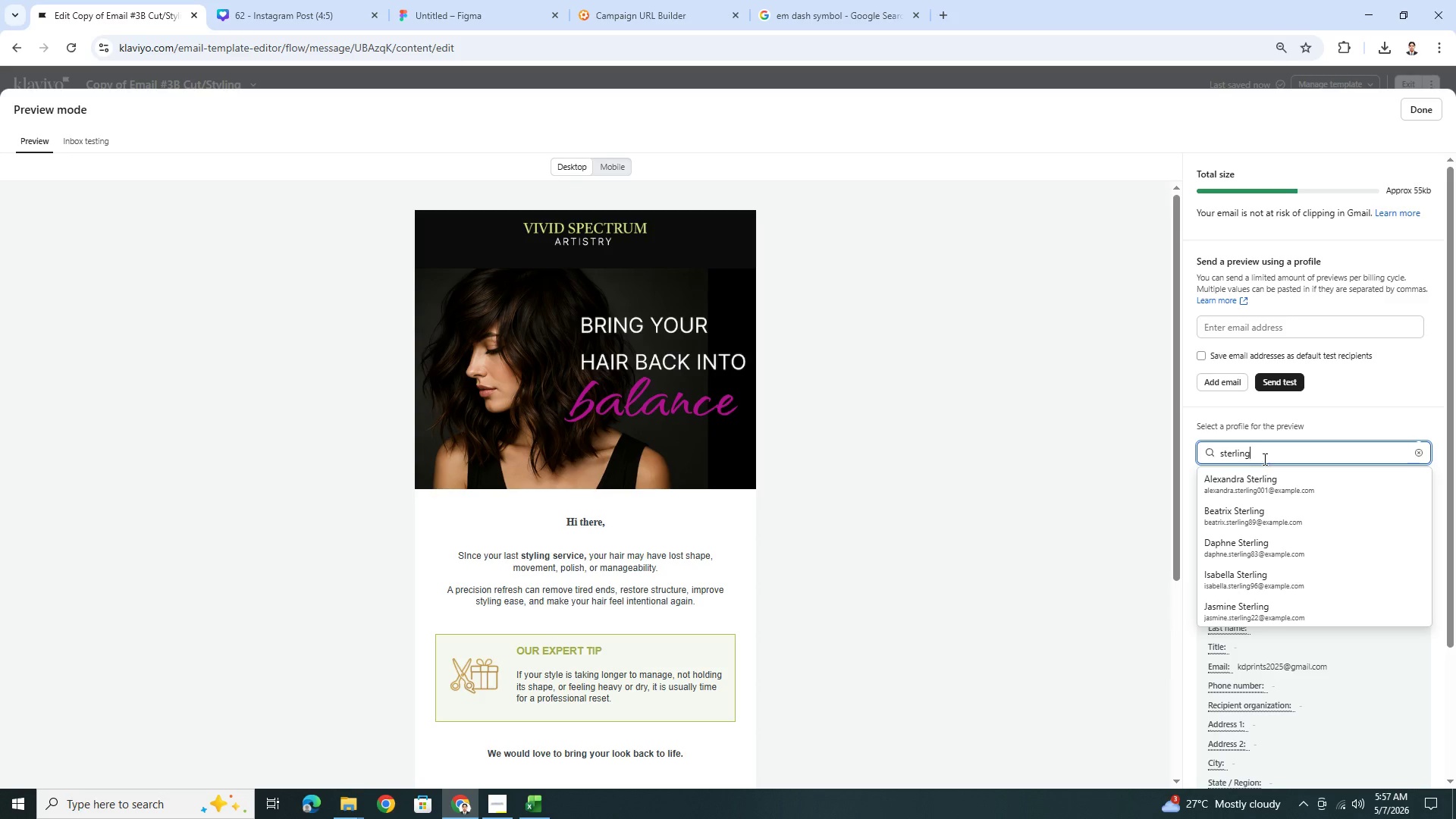 
left_click([1279, 477])
 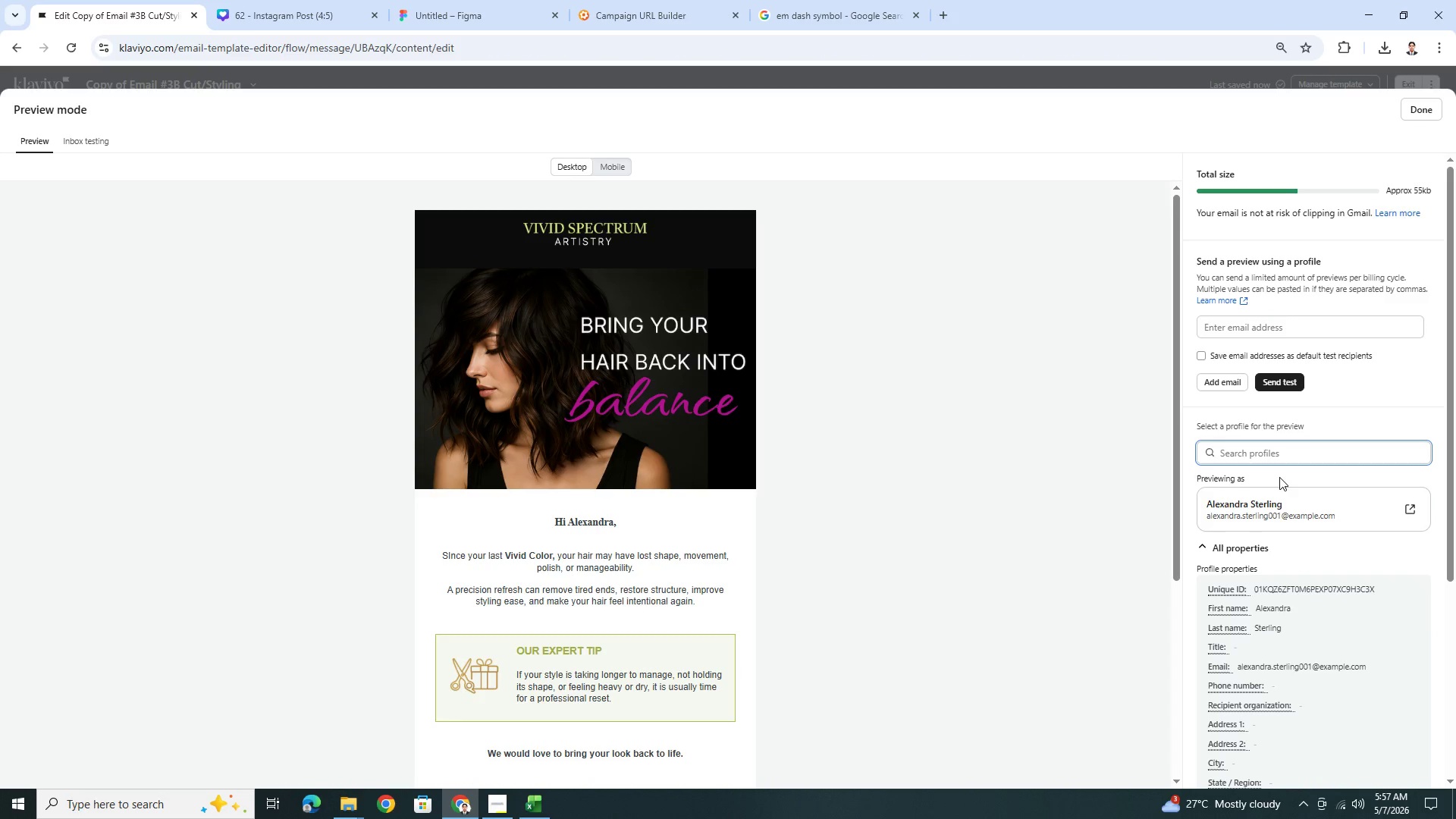 
wait(6.28)
 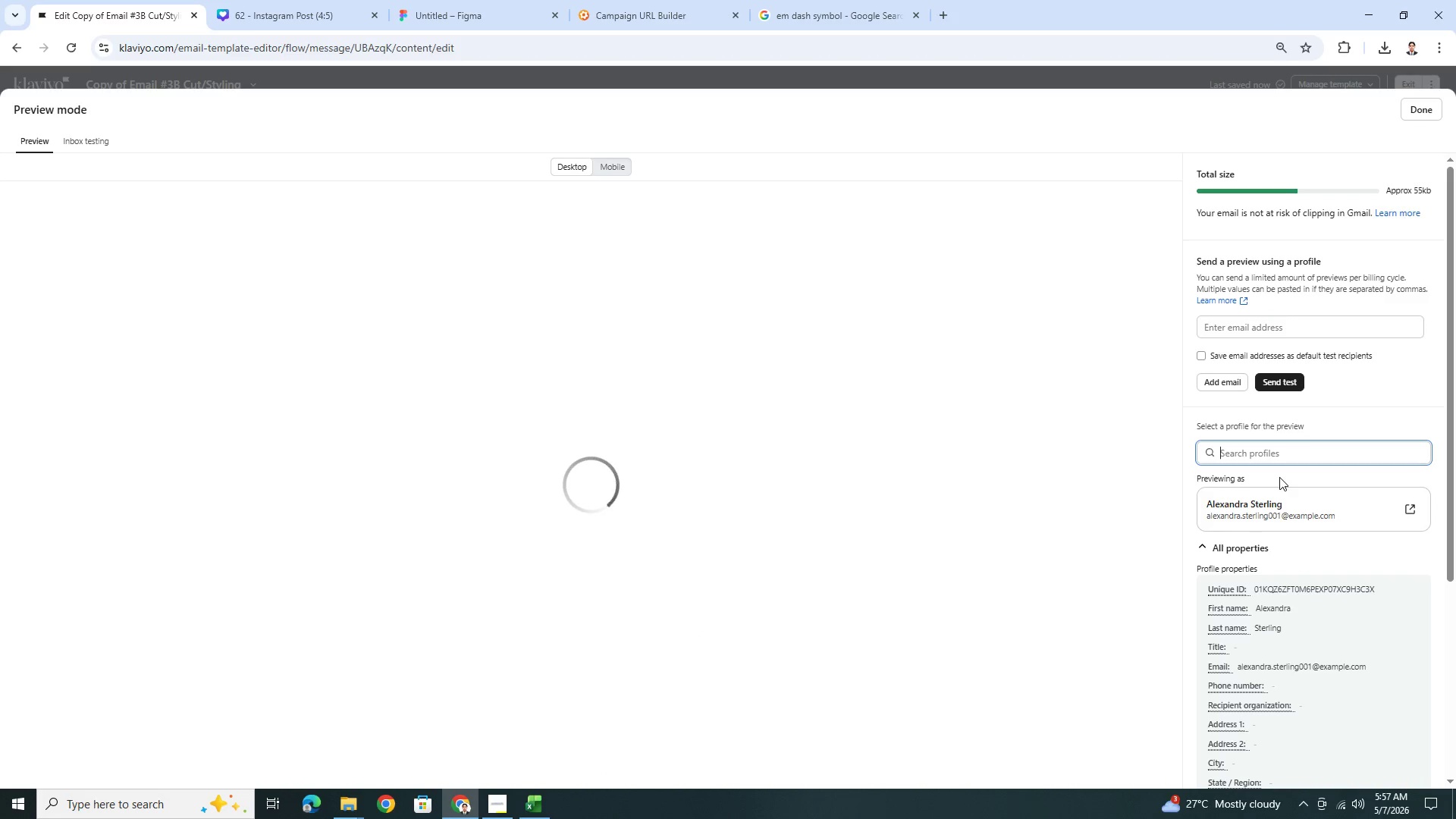 
scroll: coordinate [982, 523], scroll_direction: down, amount: 3.0
 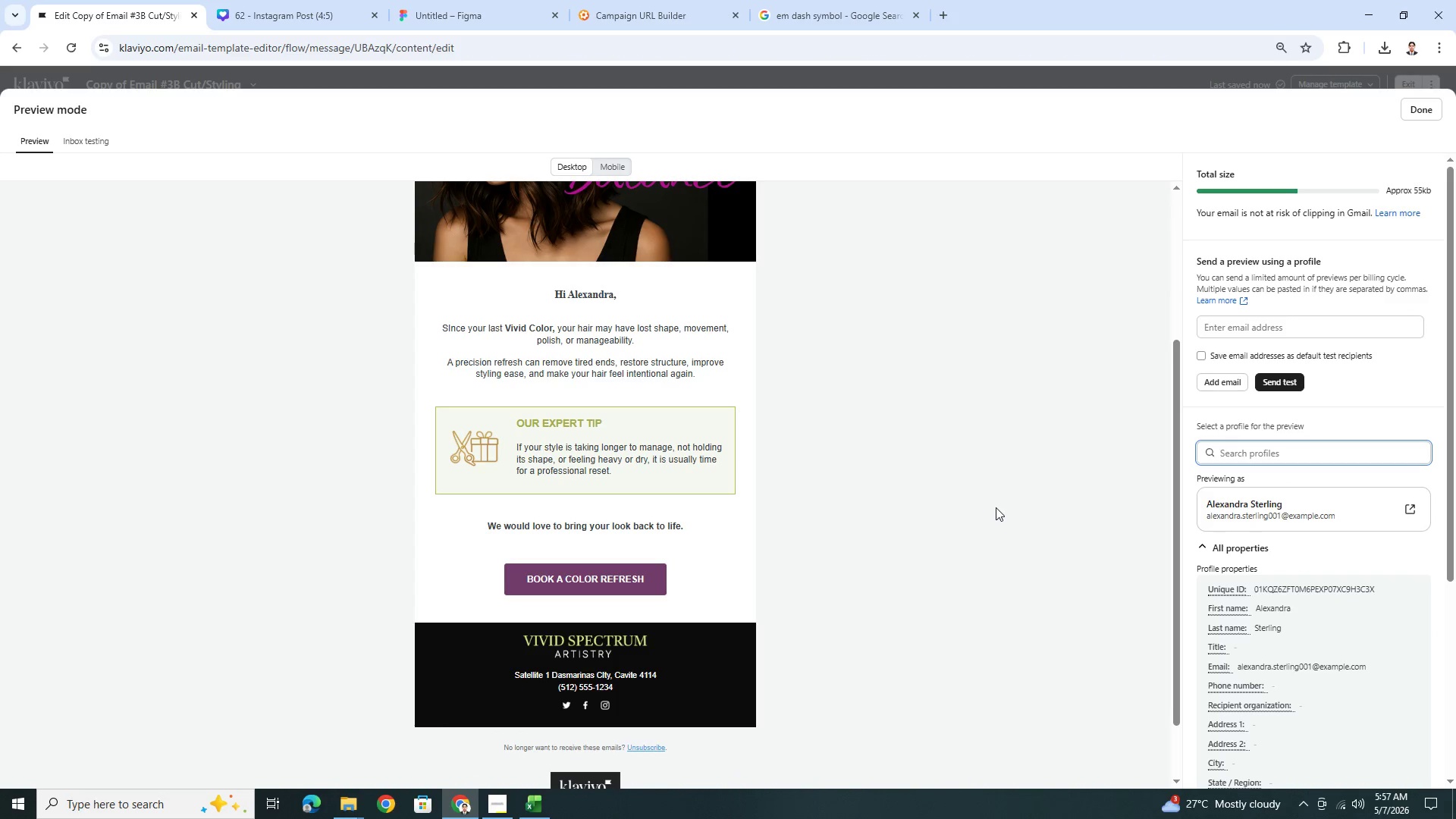 
scroll: coordinate [996, 505], scroll_direction: up, amount: 4.0
 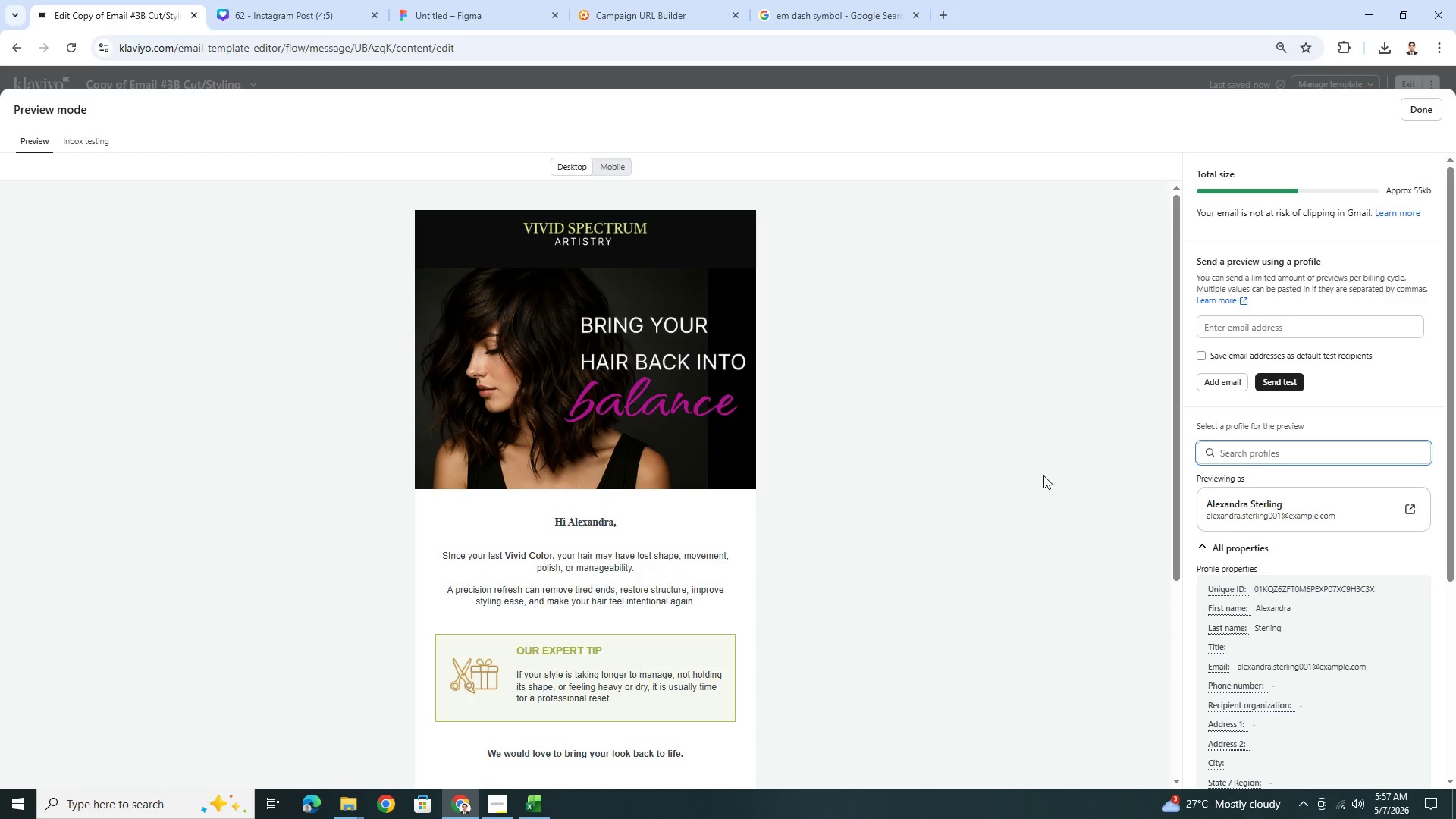 
scroll: coordinate [1043, 475], scroll_direction: down, amount: 2.0
 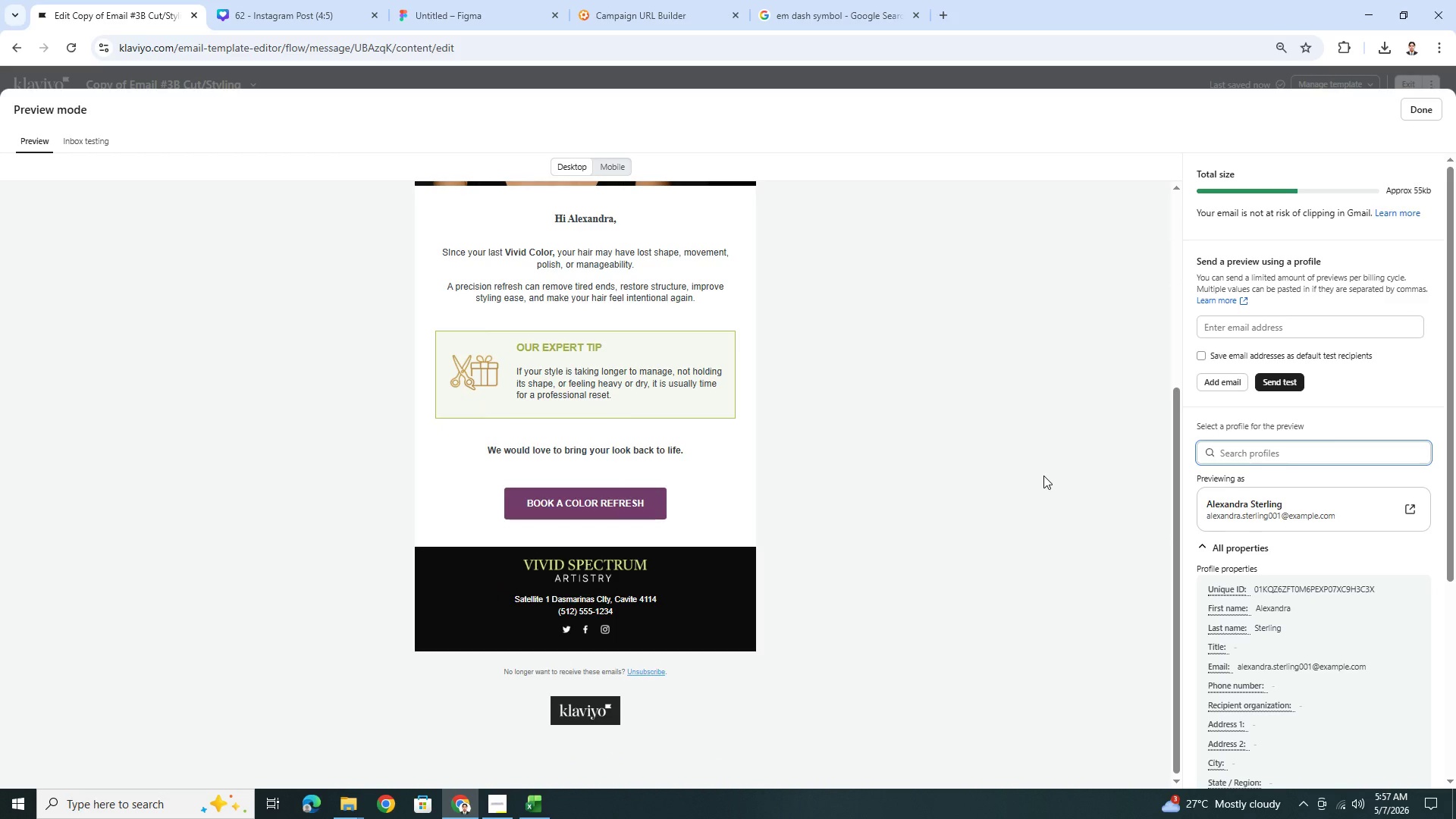 
scroll: coordinate [1043, 475], scroll_direction: up, amount: 4.0
 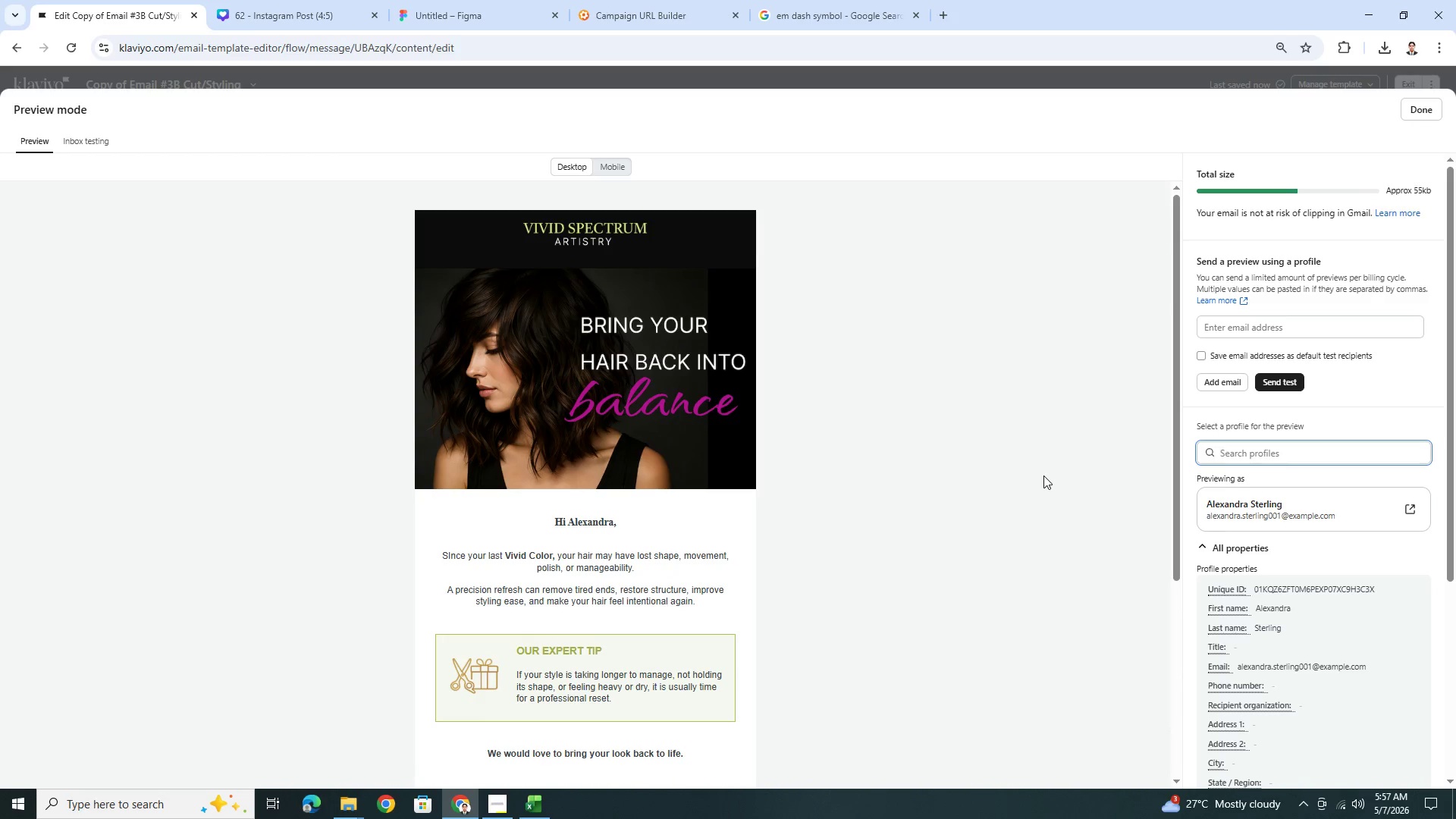 
scroll: coordinate [1043, 475], scroll_direction: down, amount: 1.0
 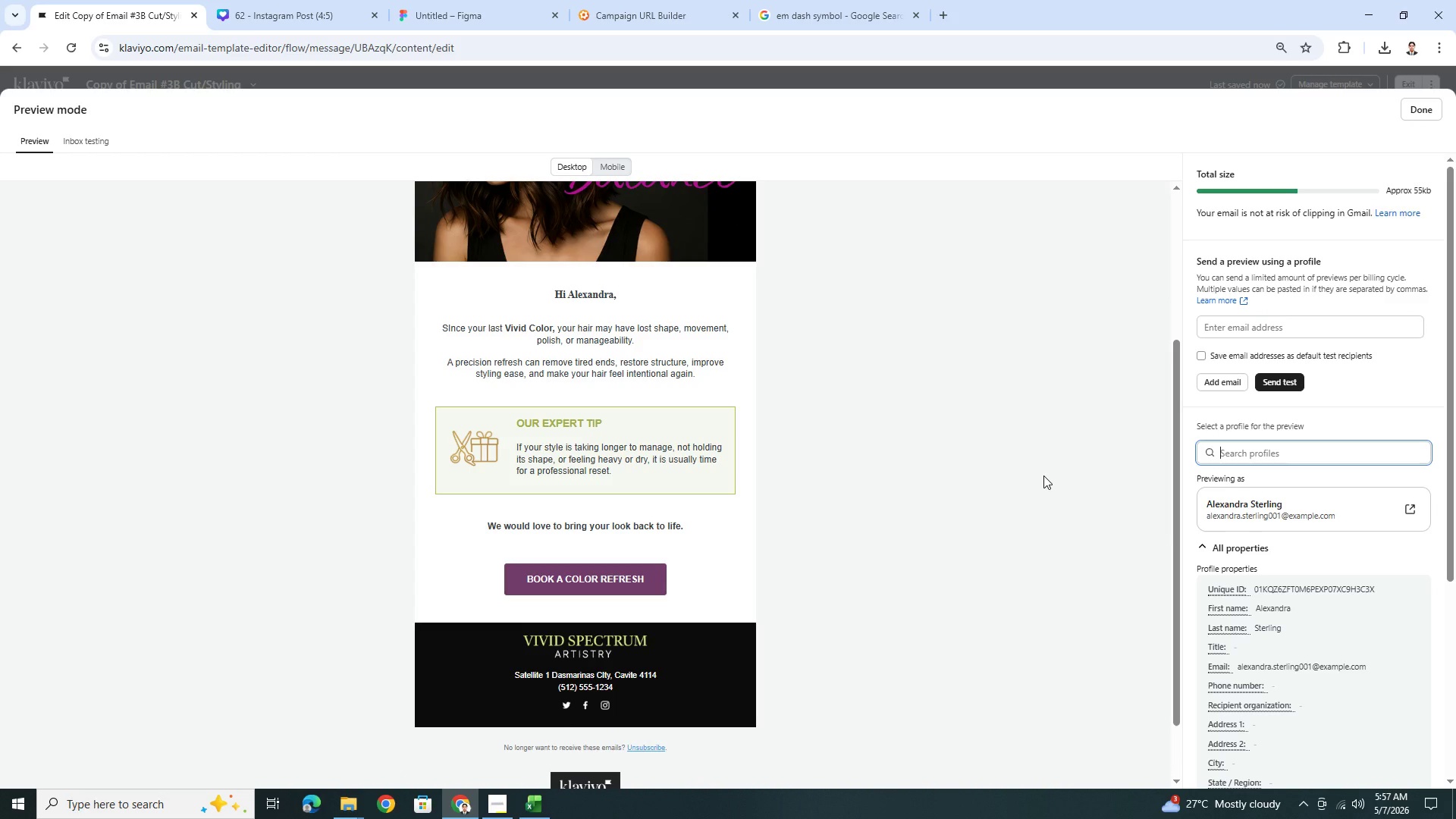 
scroll: coordinate [1043, 475], scroll_direction: up, amount: 4.0
 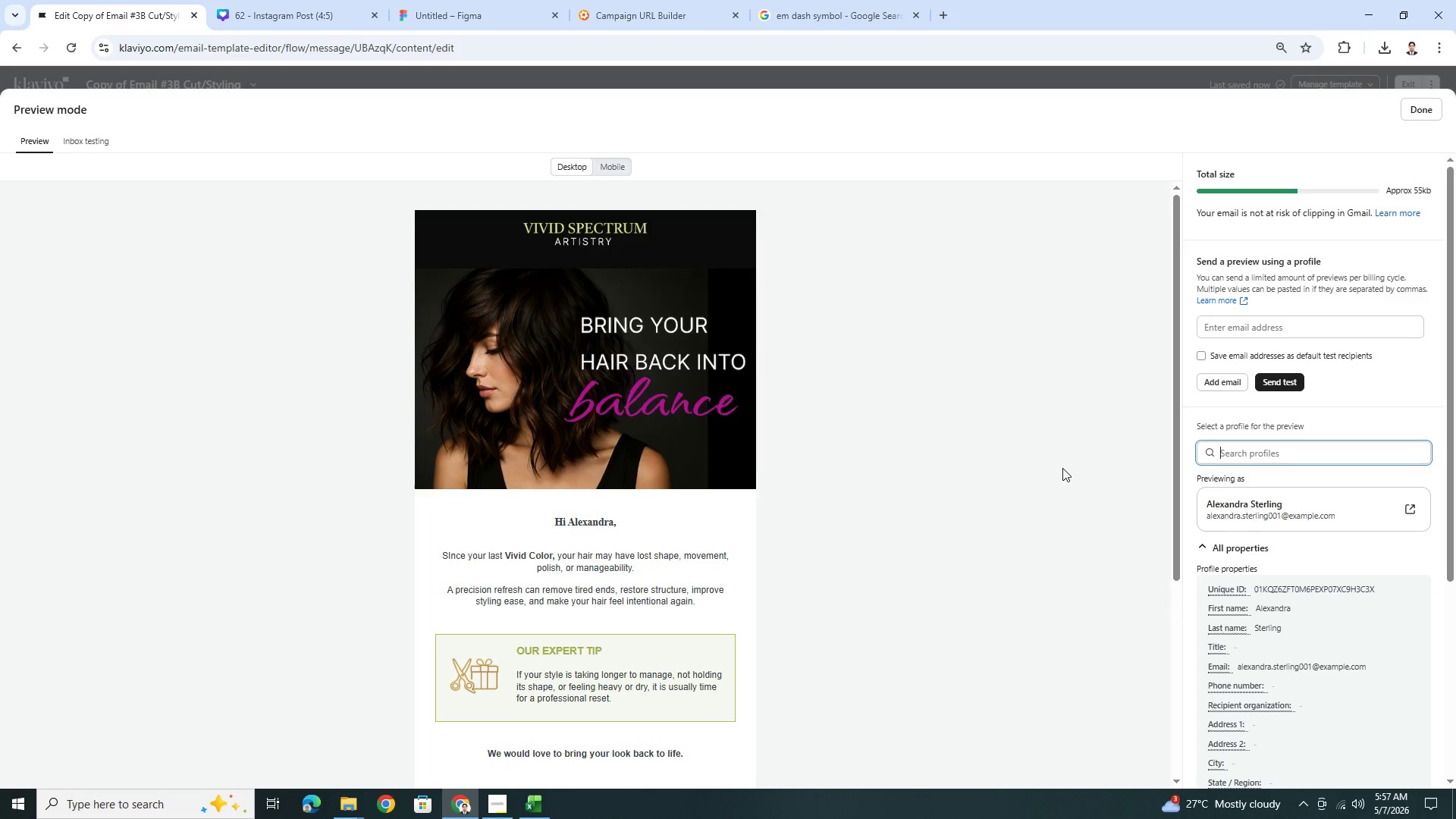 
scroll: coordinate [1062, 468], scroll_direction: down, amount: 2.0
 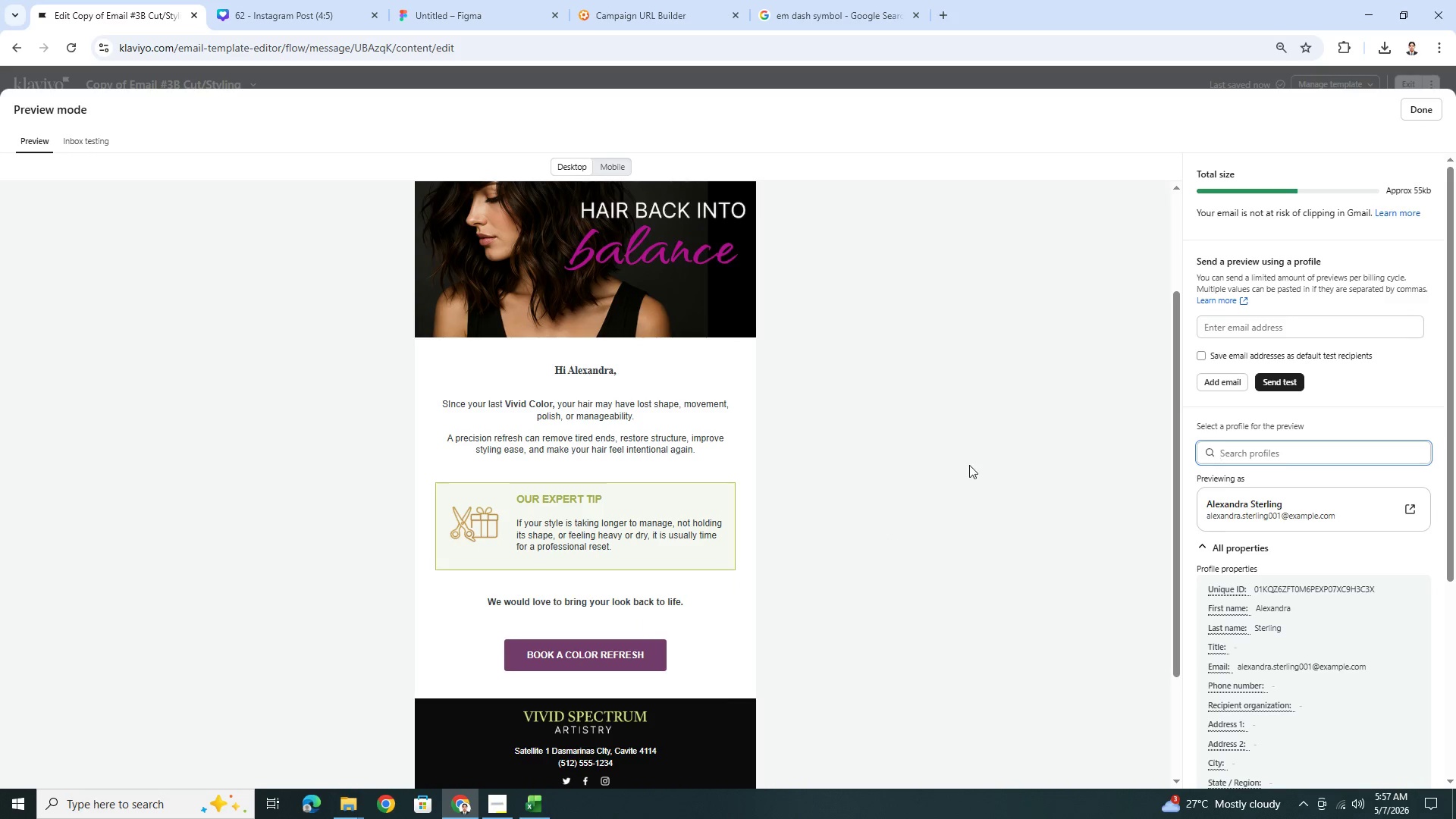 
scroll: coordinate [689, 463], scroll_direction: up, amount: 3.0
 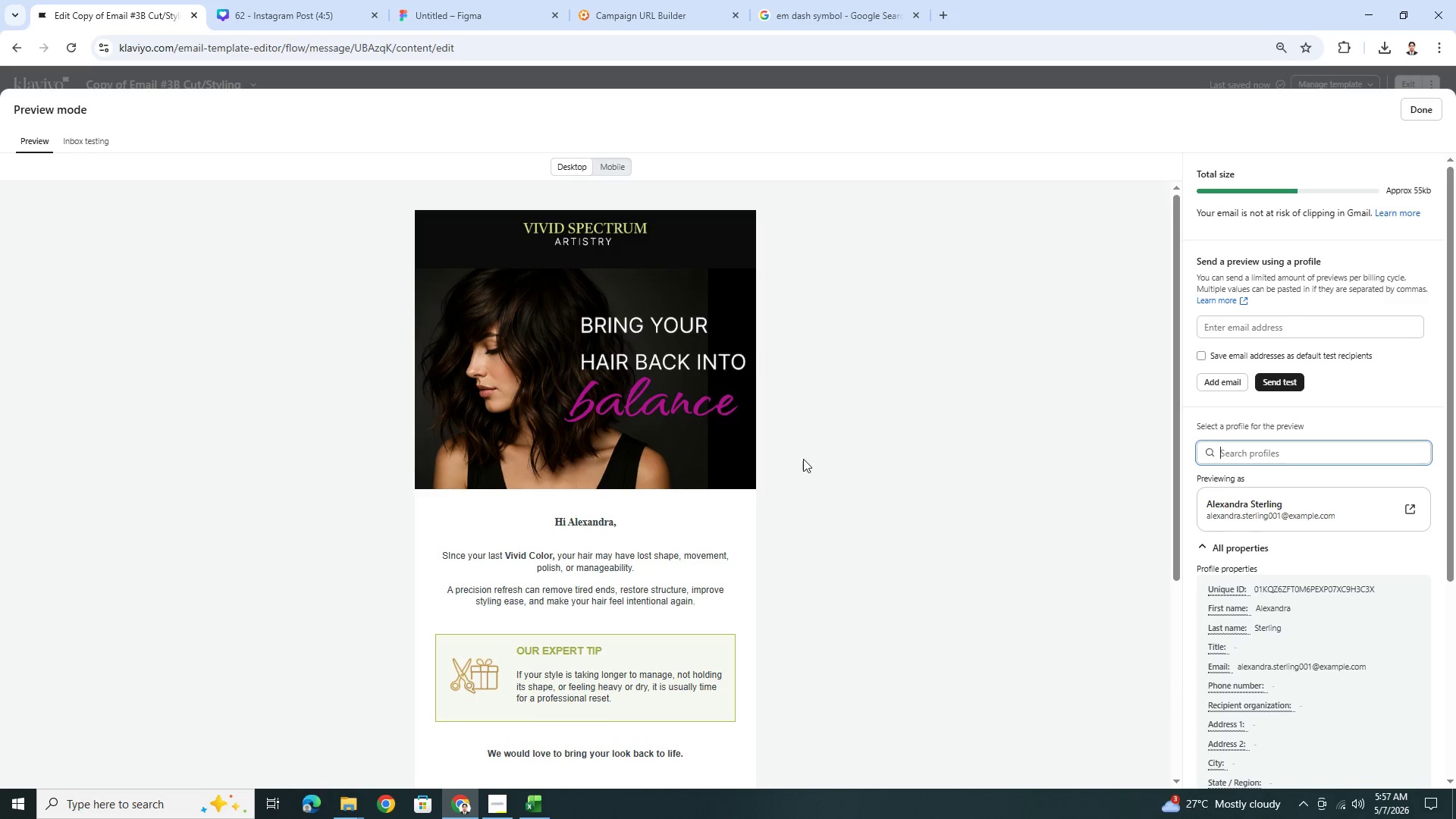 
scroll: coordinate [715, 490], scroll_direction: down, amount: 2.0
 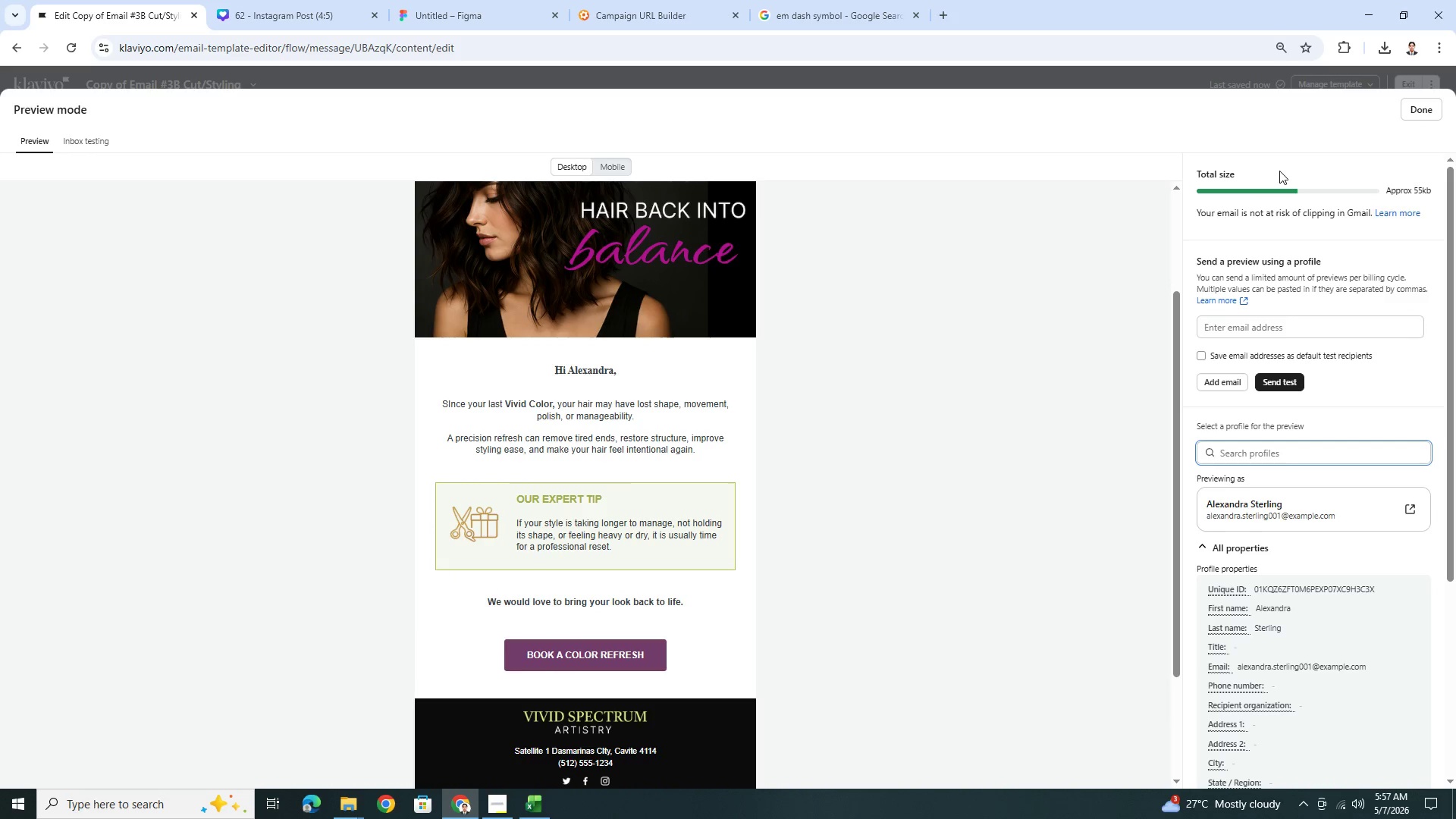 
wait(8.96)
 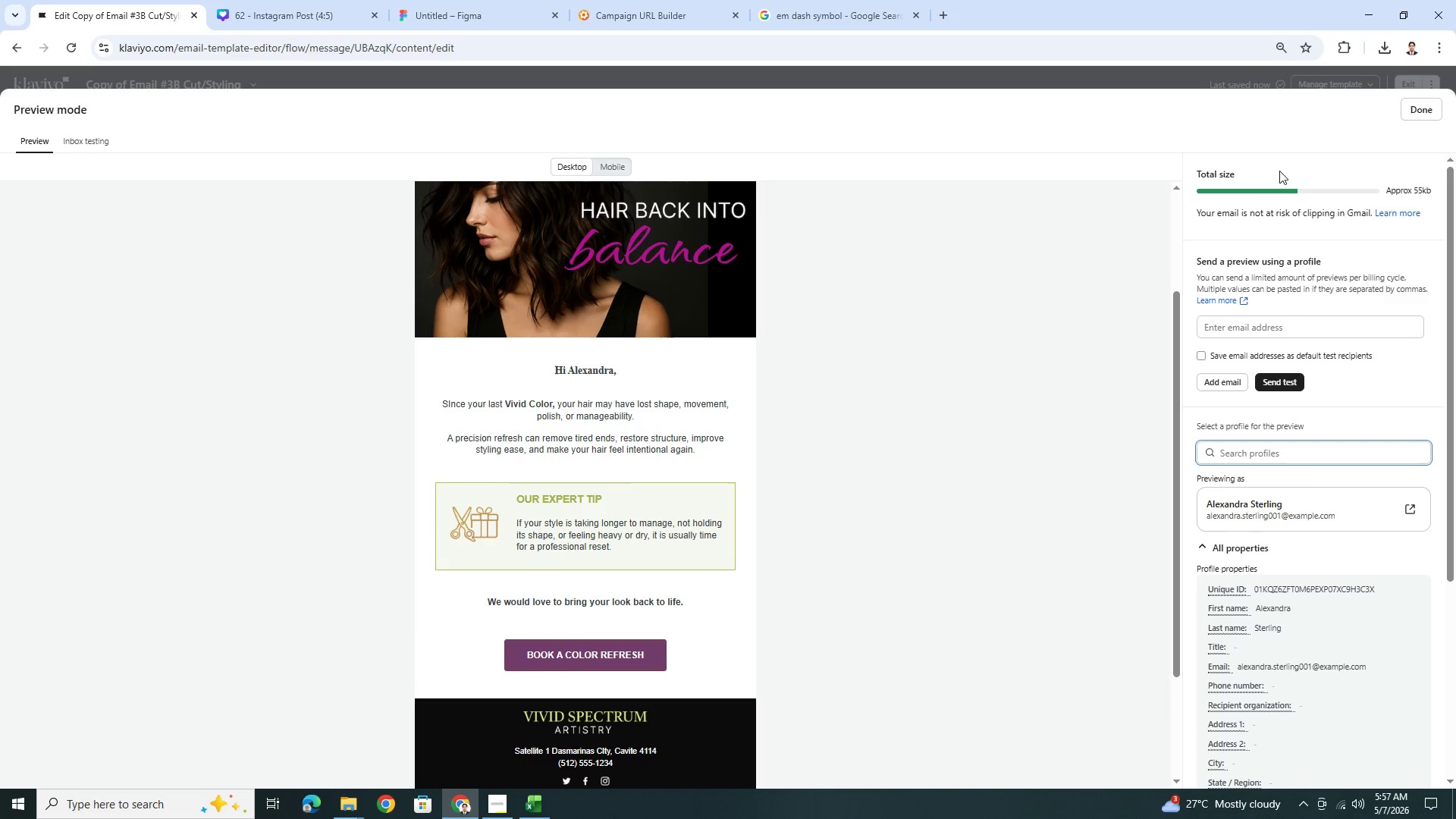 
left_click([1420, 109])
 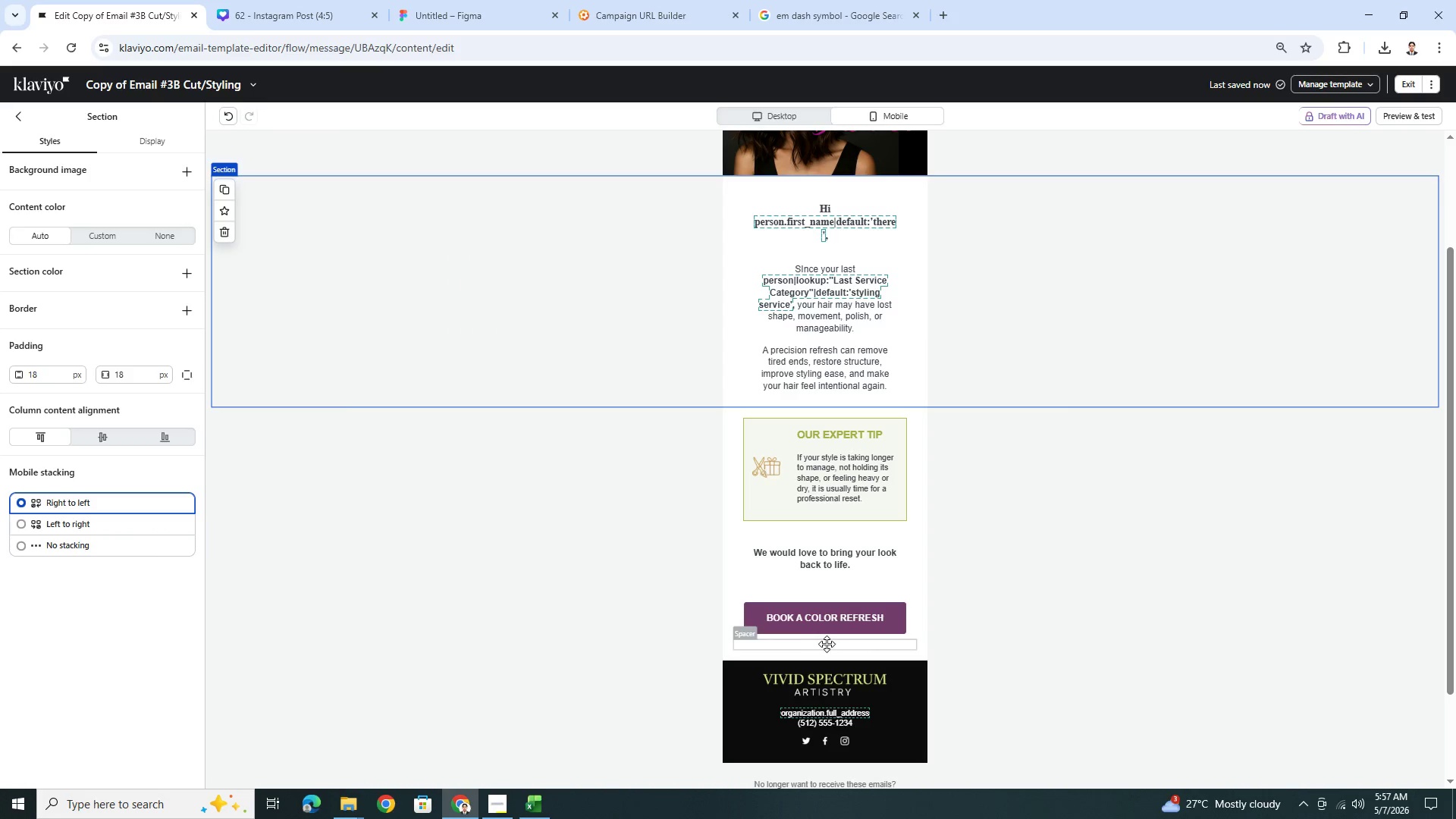 
left_click([837, 631])
 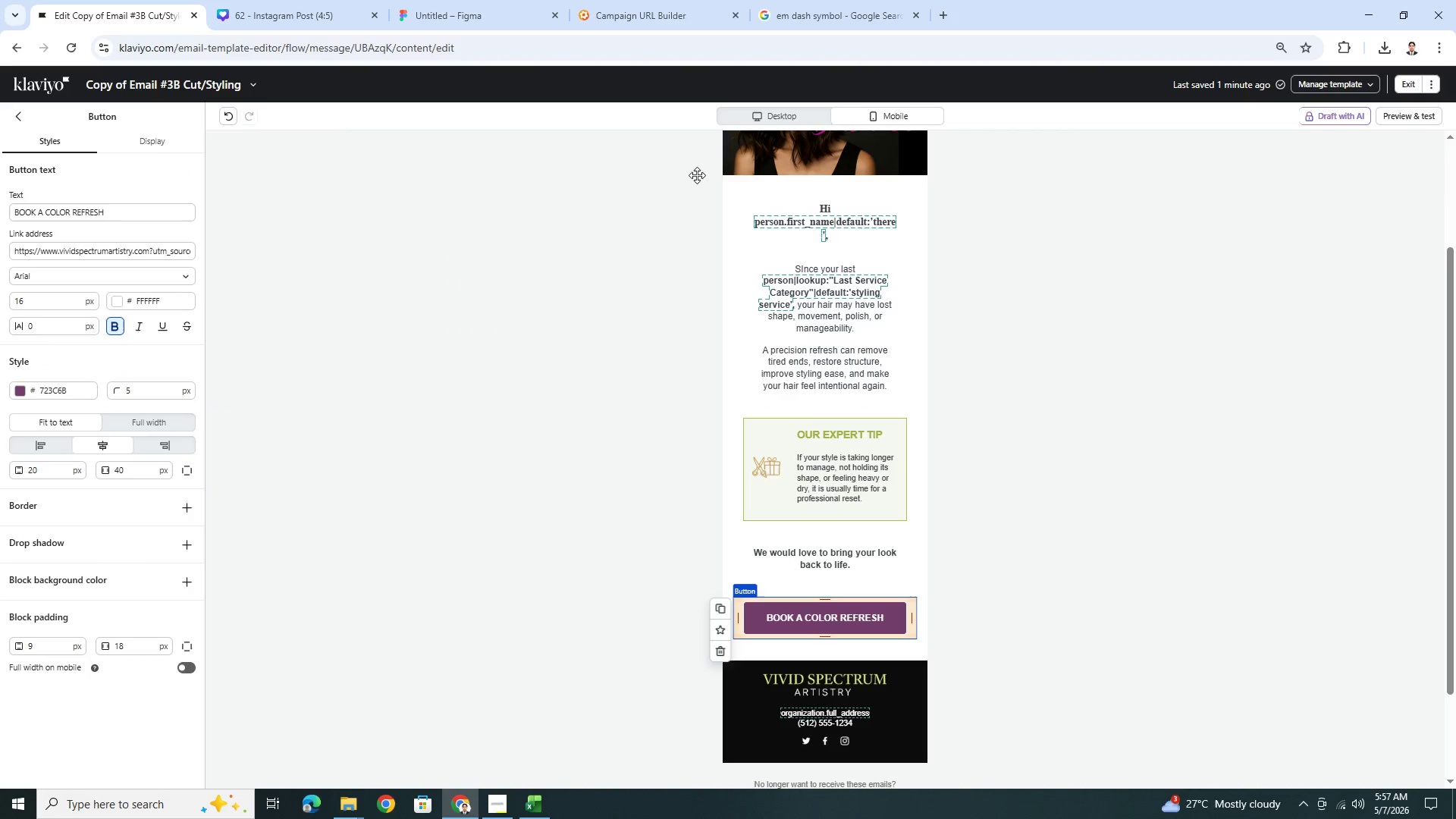 
left_click([761, 121])
 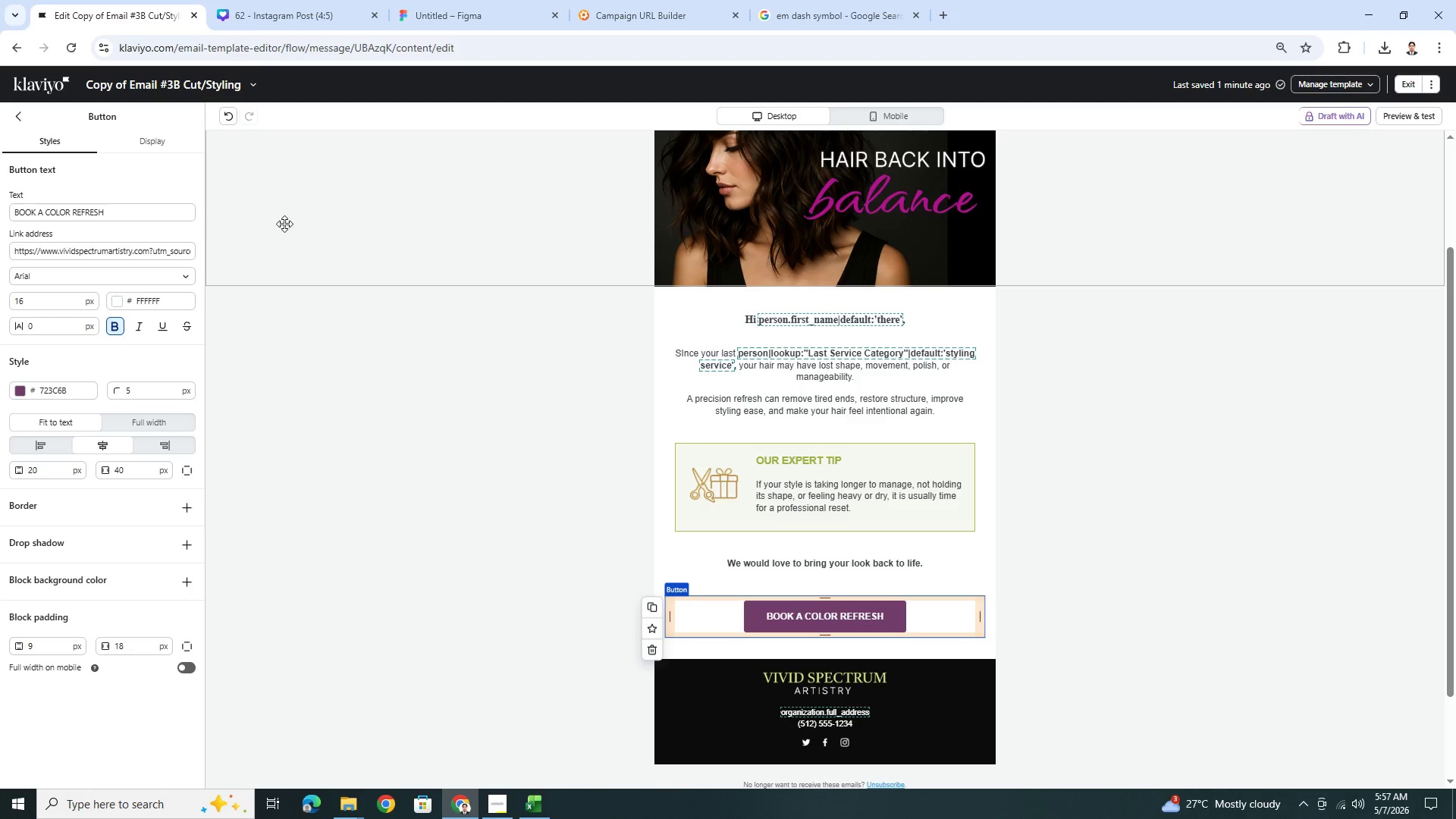 
wait(10.2)
 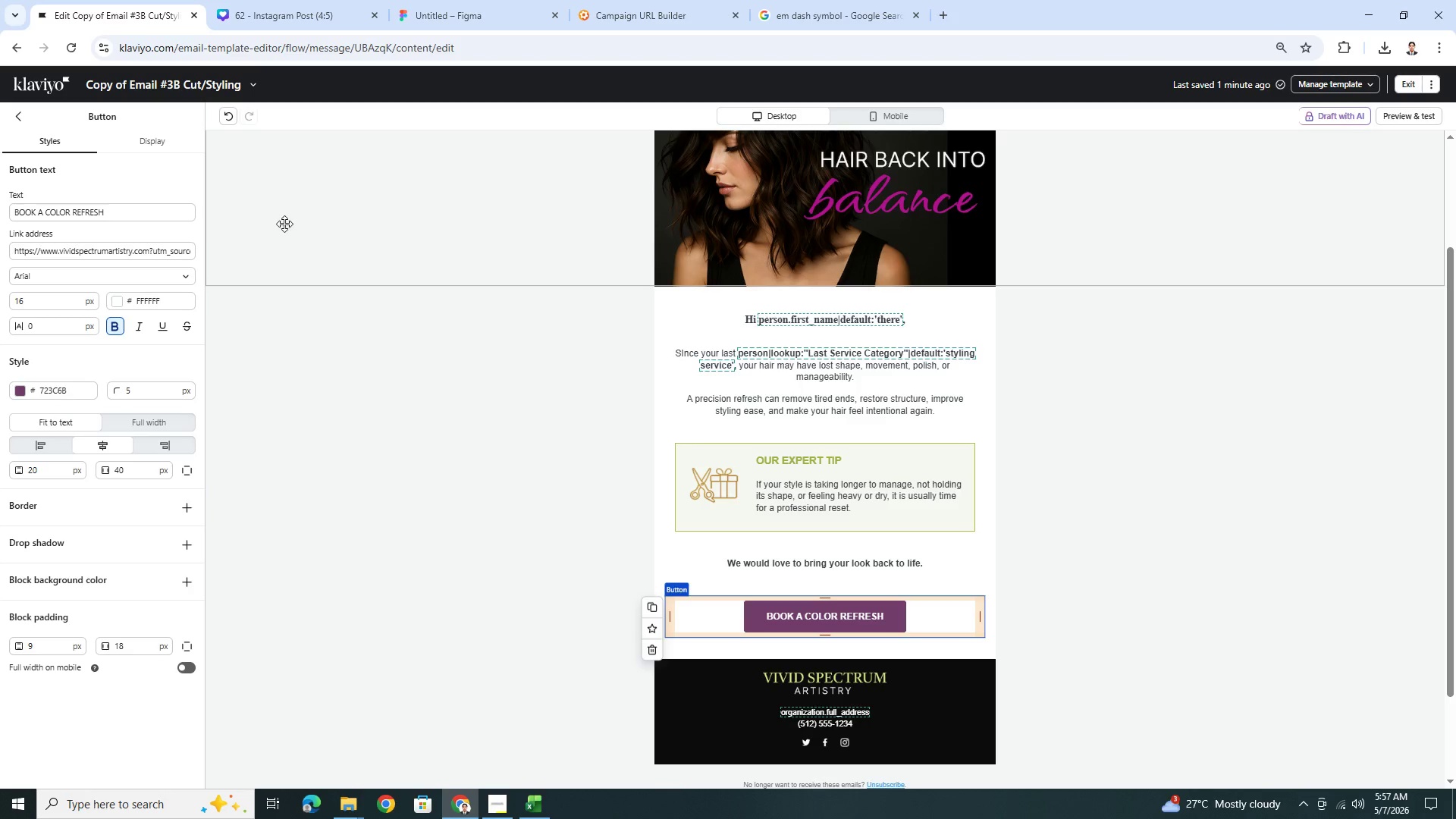 
left_click_drag(start_coordinate=[73, 213], to_coordinate=[0, 223])
 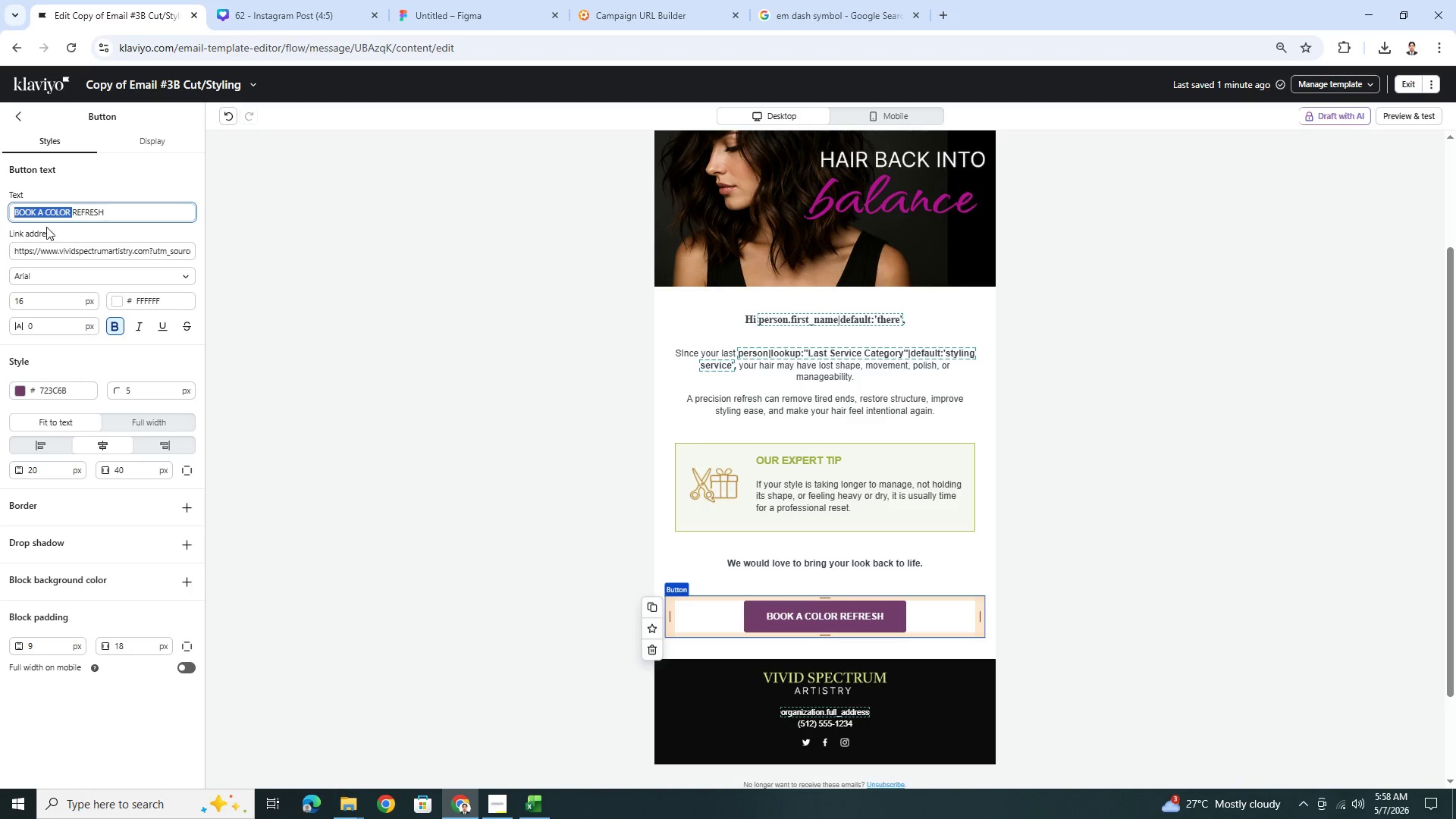 
key(Backspace)
 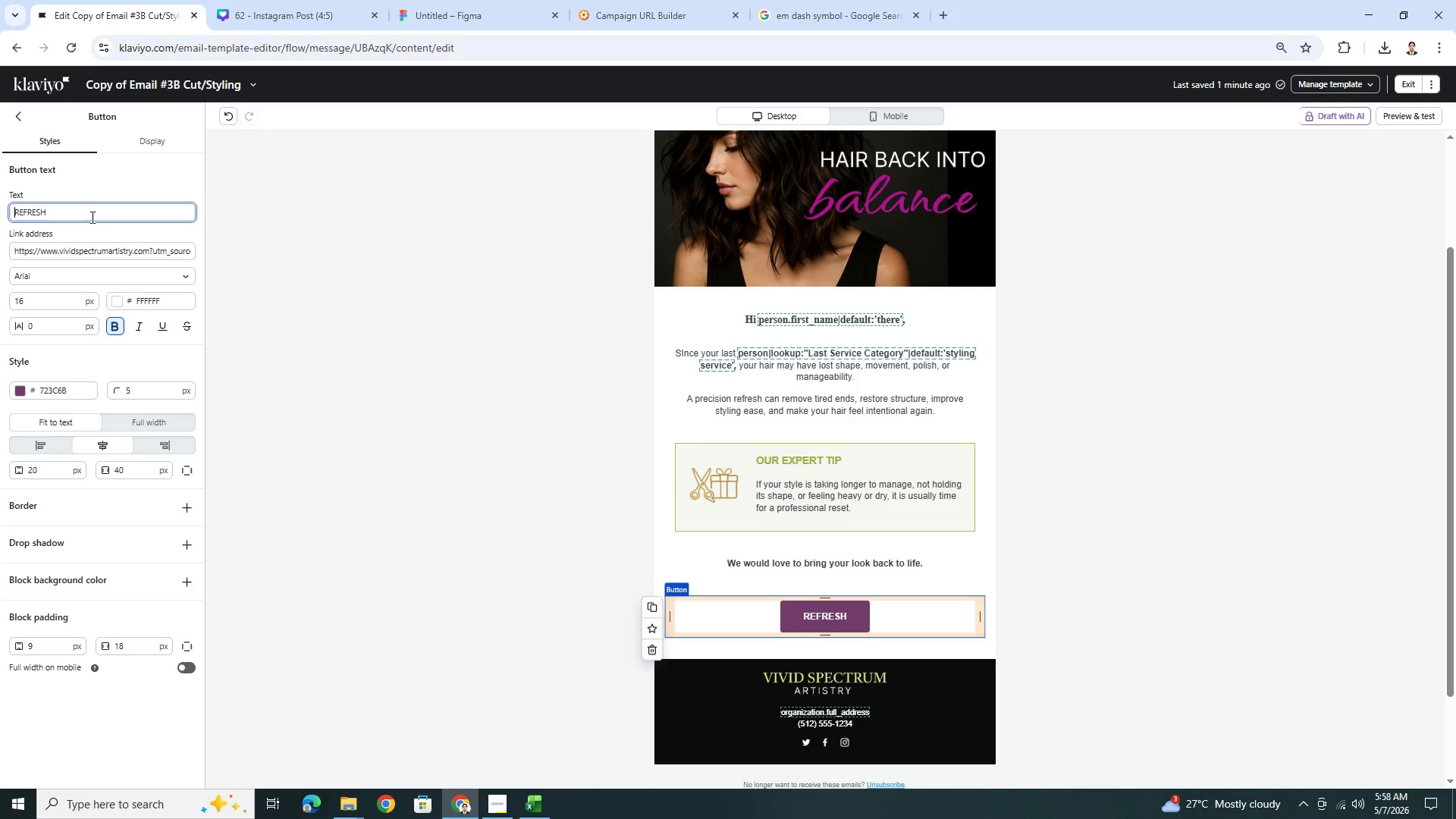 
left_click([91, 215])
 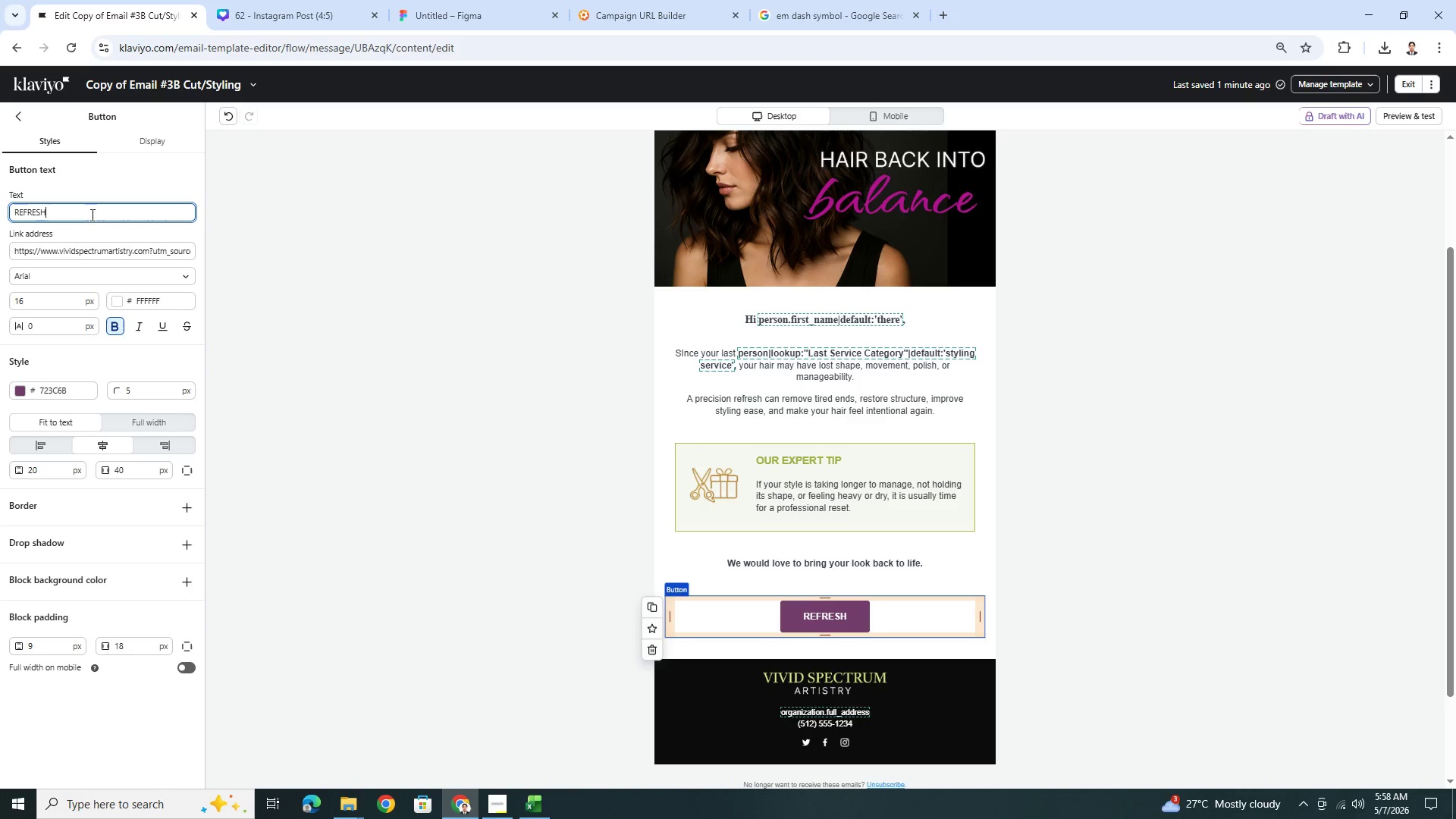 
type( YOUR STYLE)
 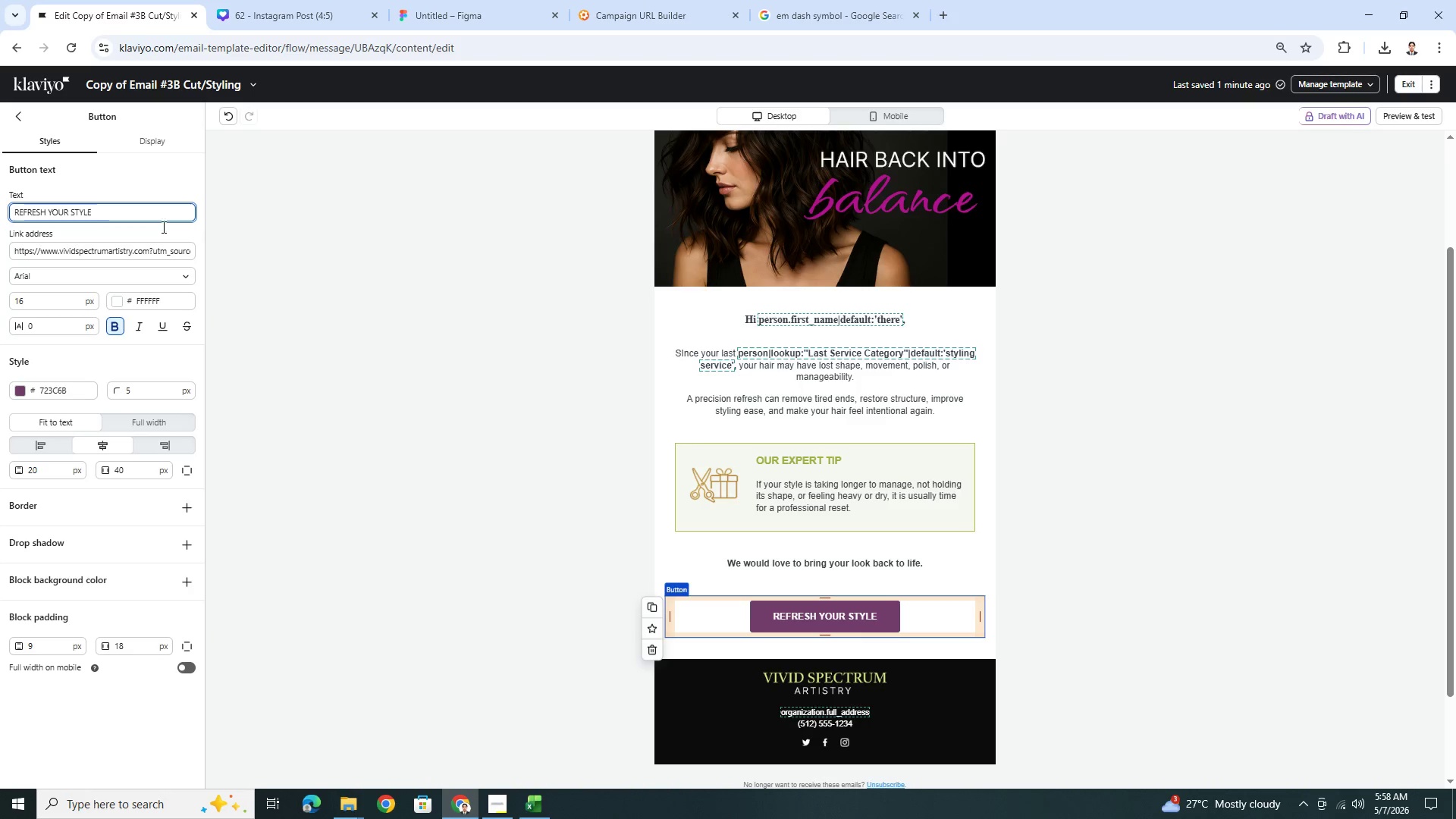 
left_click([1120, 411])
 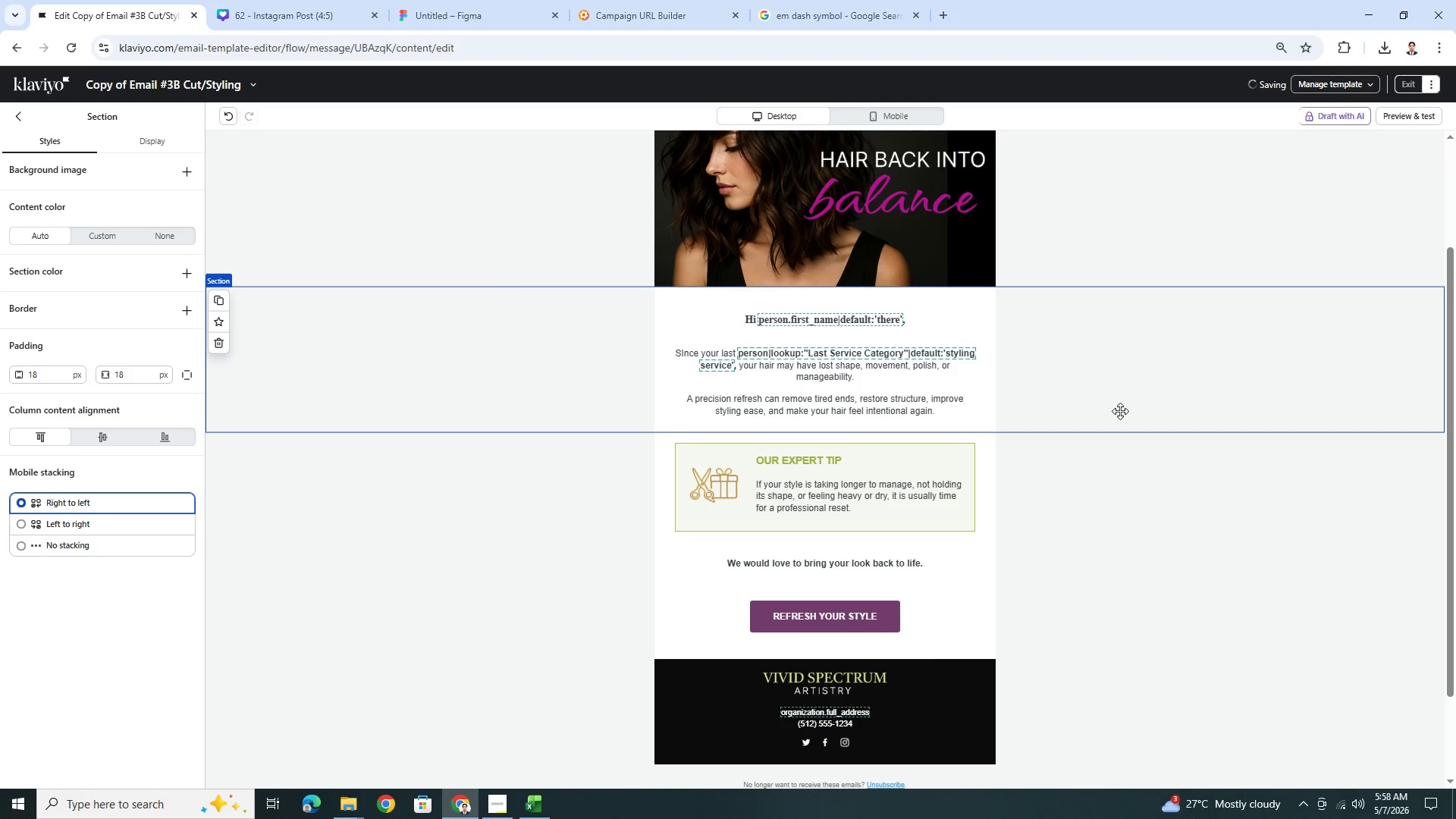 
scroll: coordinate [1120, 411], scroll_direction: up, amount: 4.0
 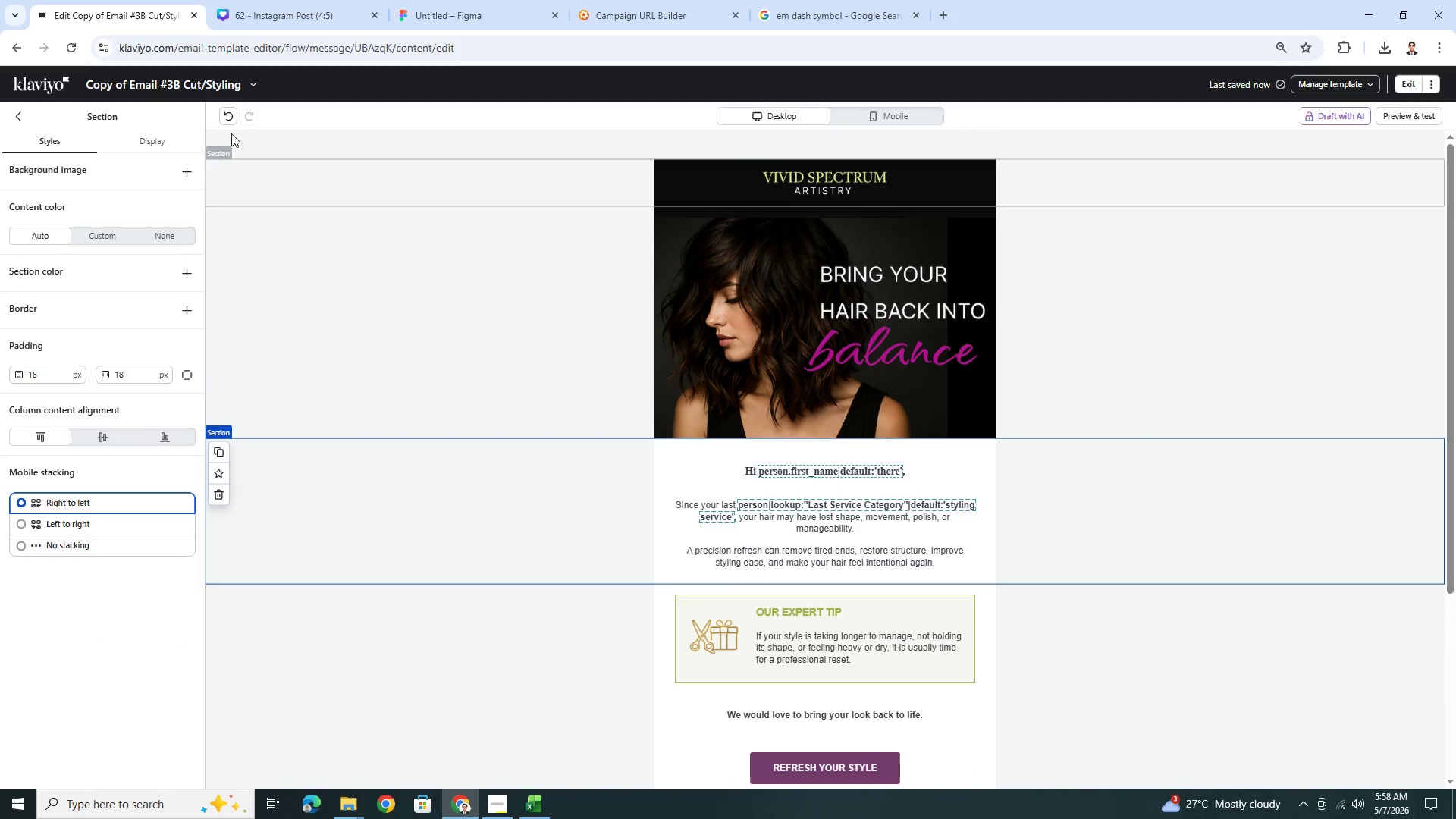 
scroll: coordinate [969, 495], scroll_direction: down, amount: 2.0
 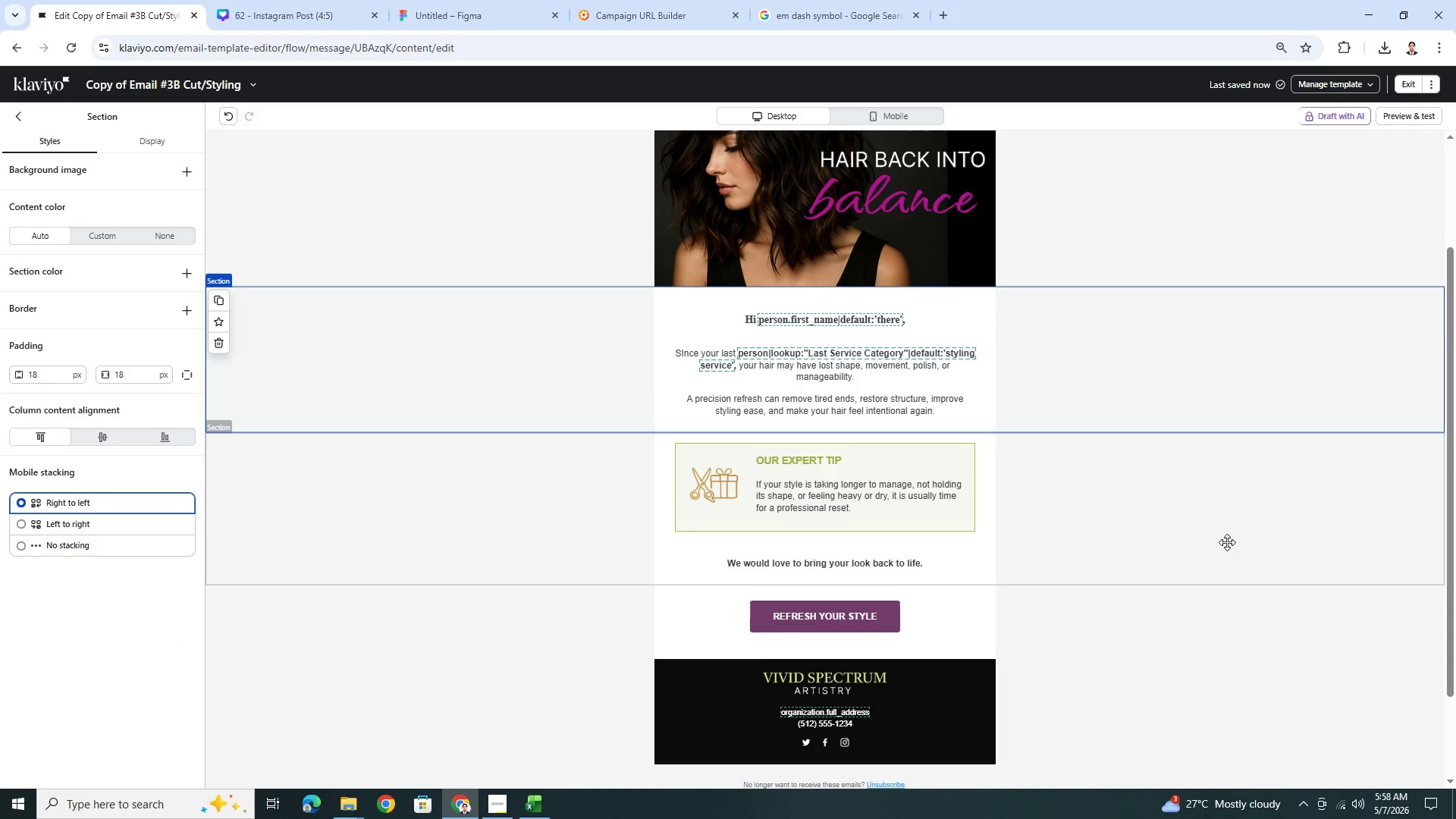 
scroll: coordinate [1236, 532], scroll_direction: up, amount: 1.0
 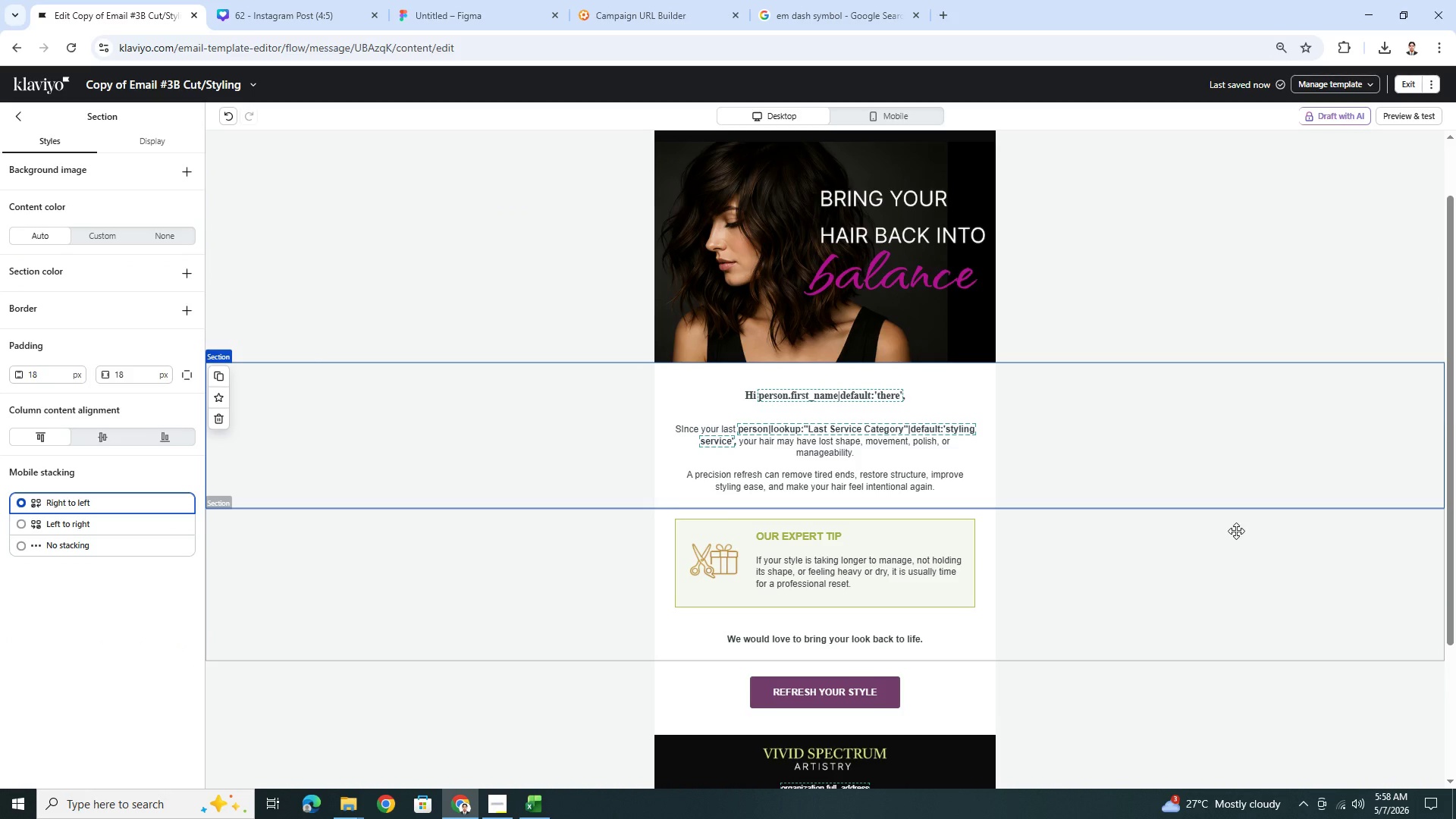 
scroll: coordinate [1233, 532], scroll_direction: down, amount: 3.0
 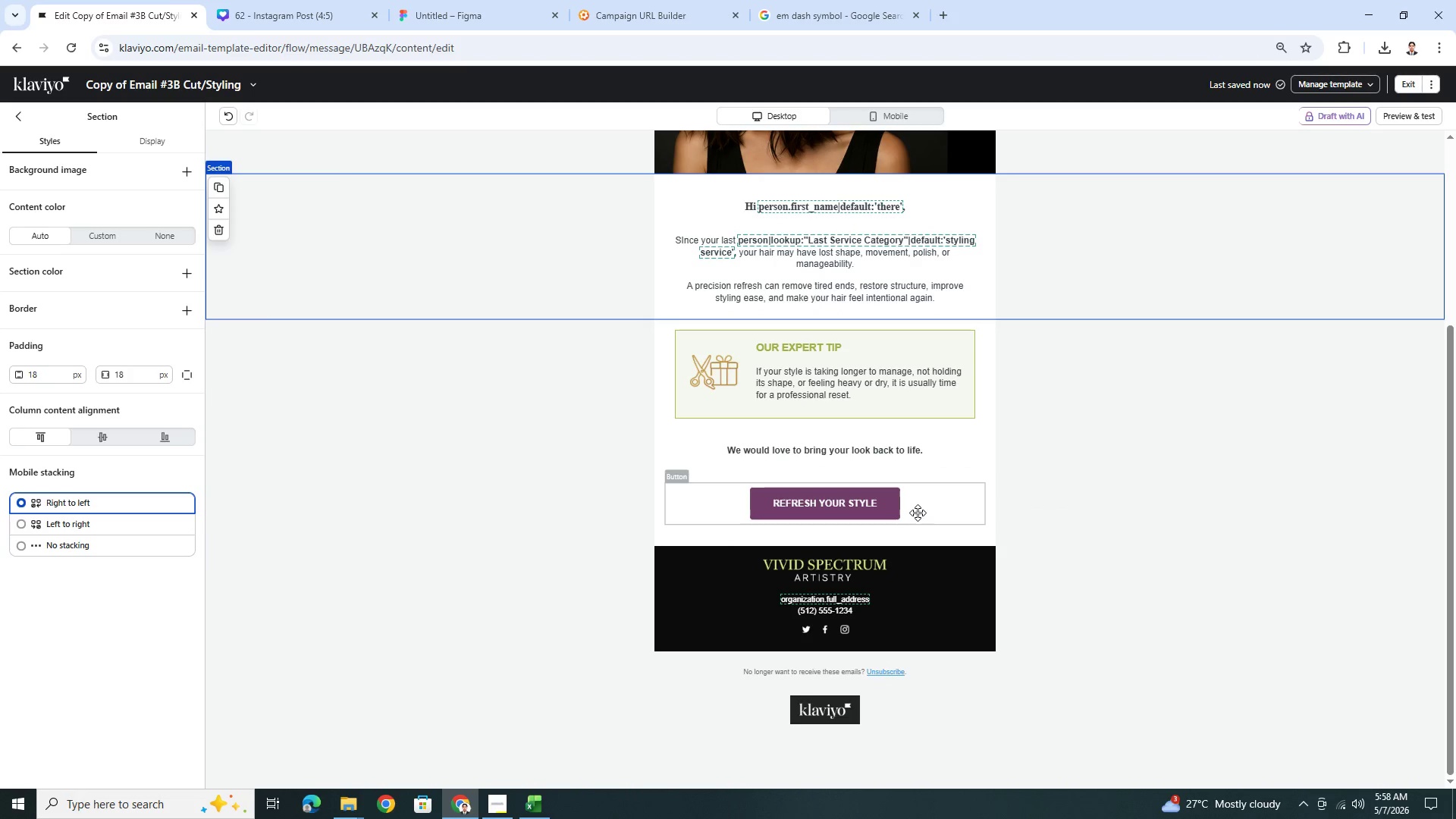 
left_click([918, 513])
 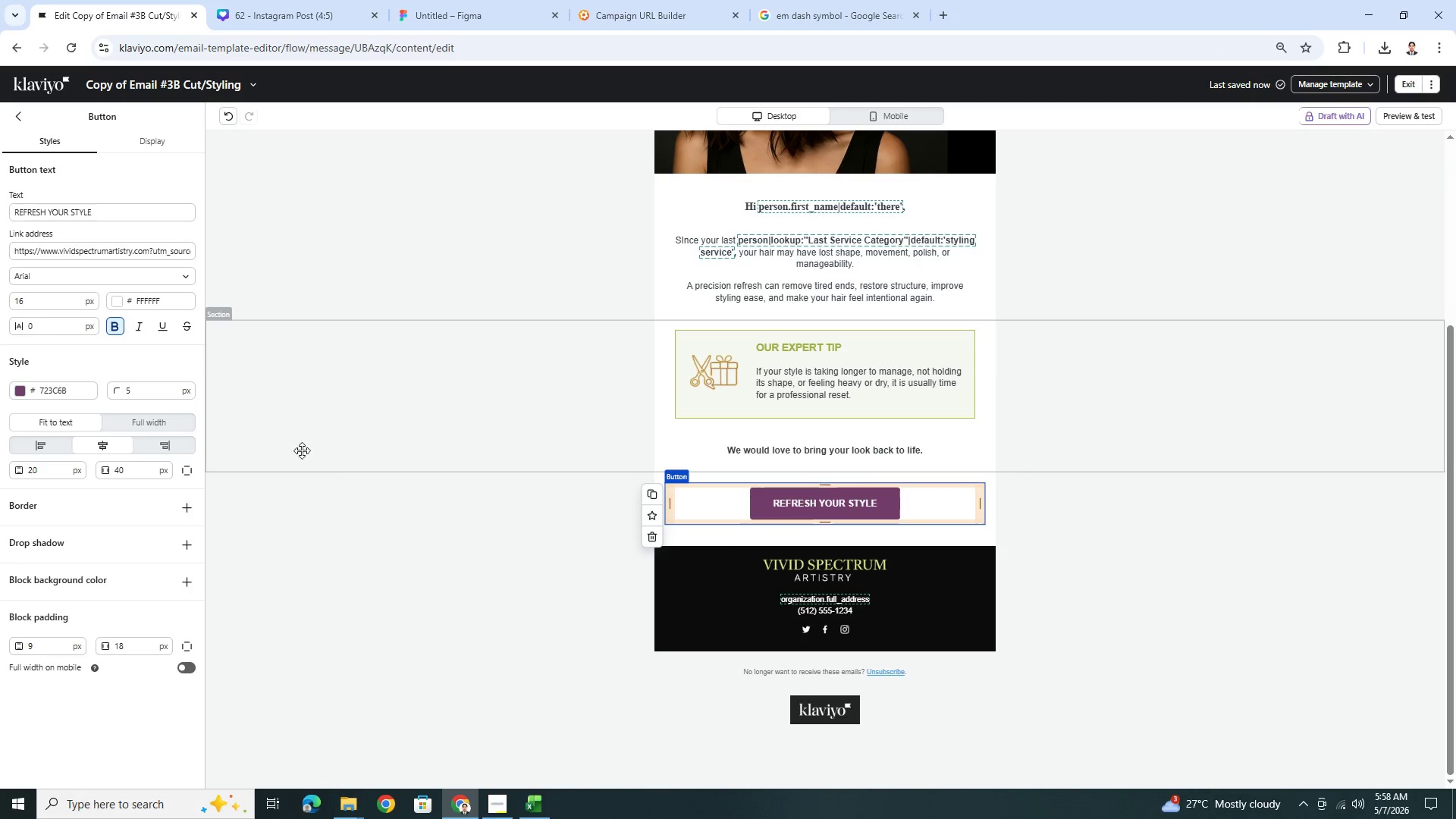 
left_click([158, 421])
 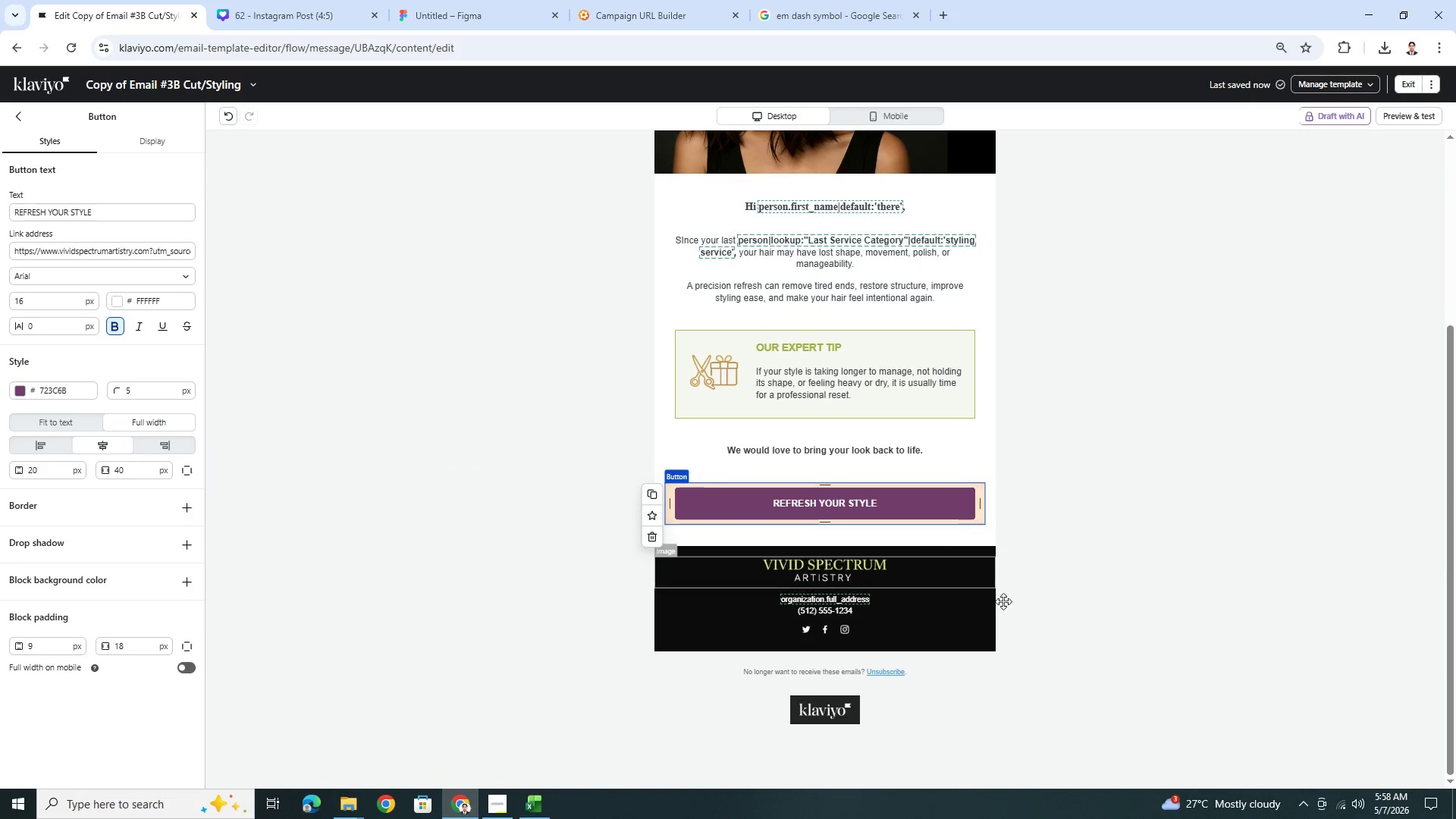 
left_click([1211, 669])
 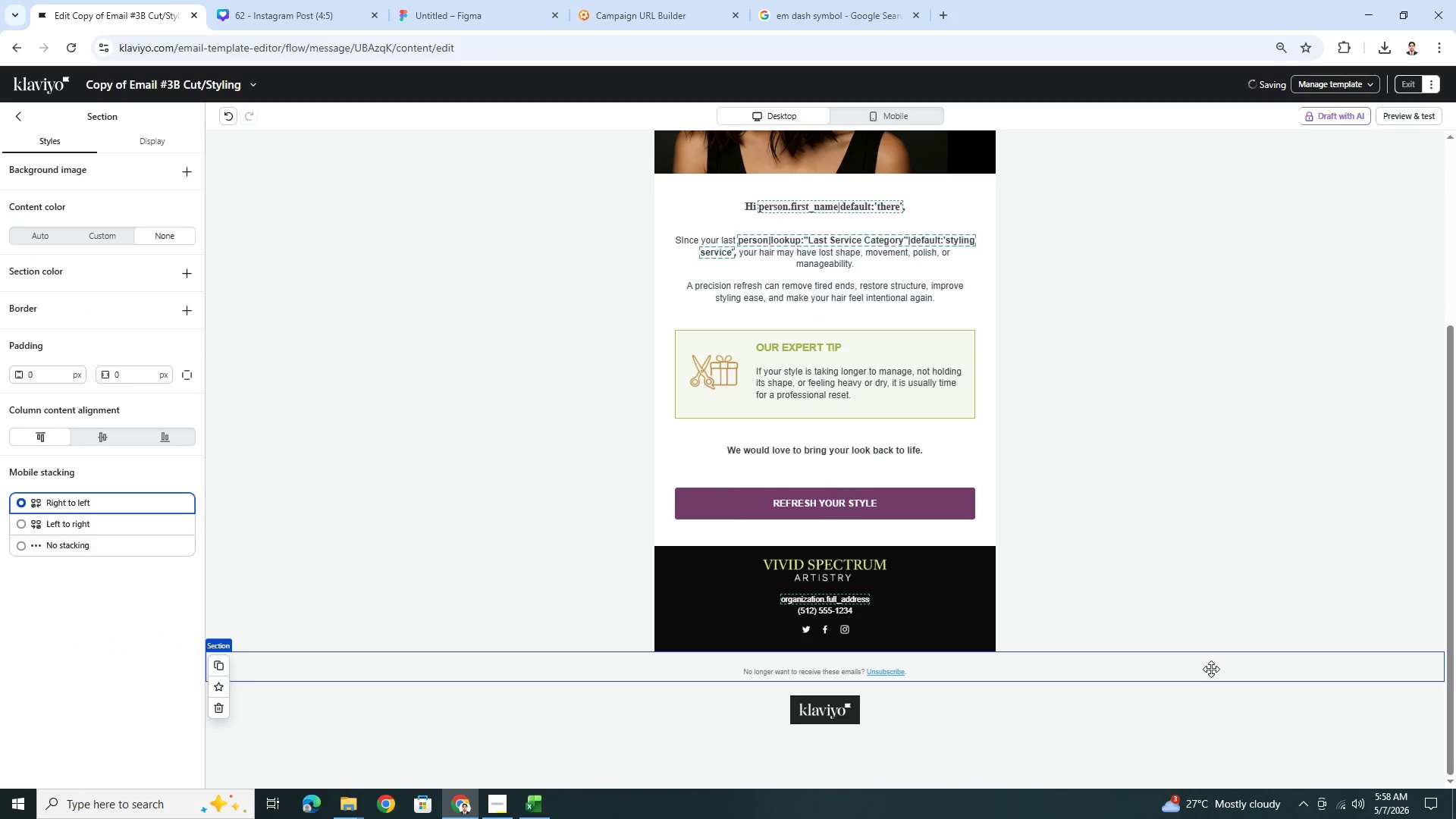 
scroll: coordinate [1215, 668], scroll_direction: up, amount: 3.0
 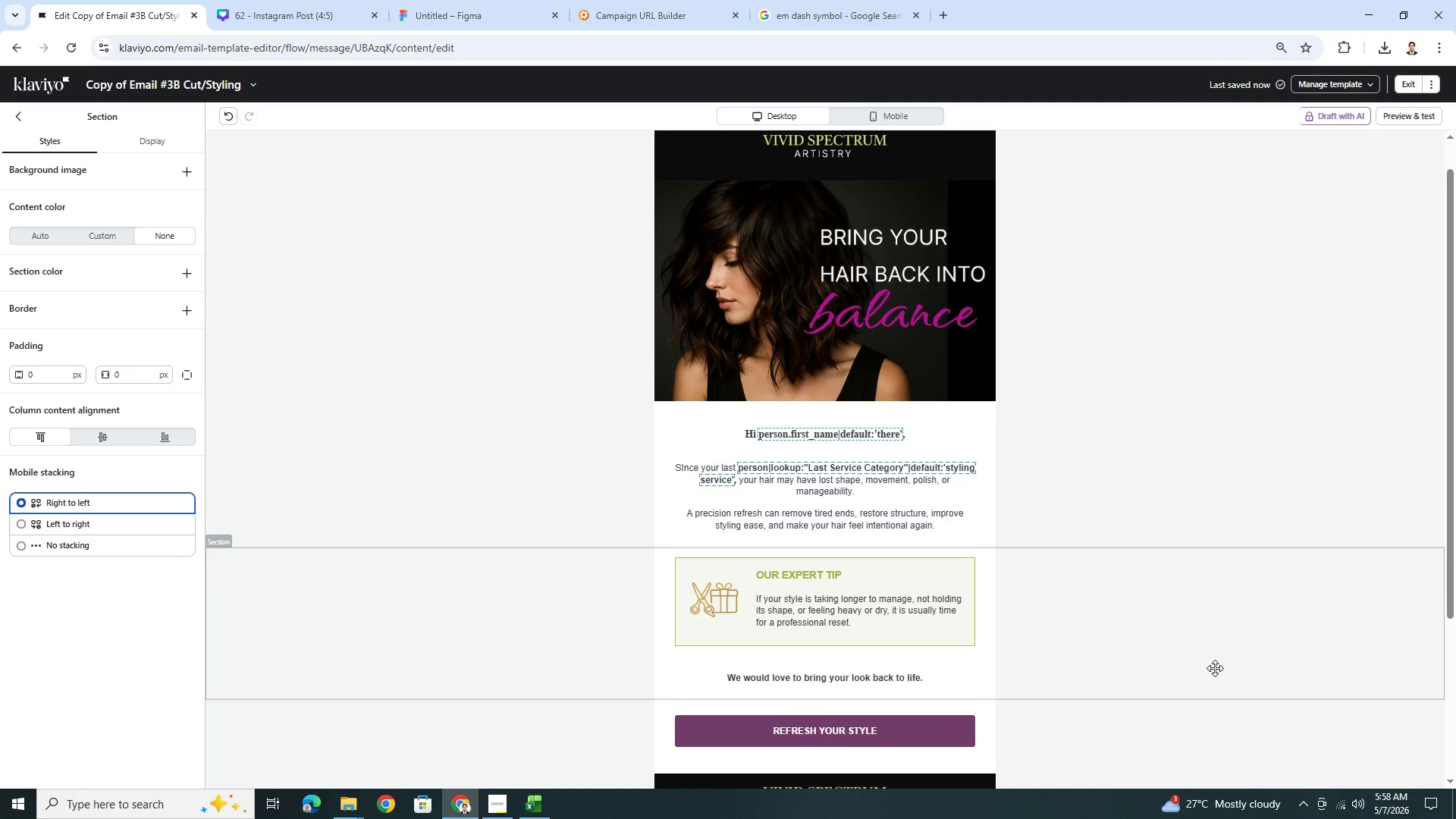 
scroll: coordinate [1215, 668], scroll_direction: down, amount: 1.0
 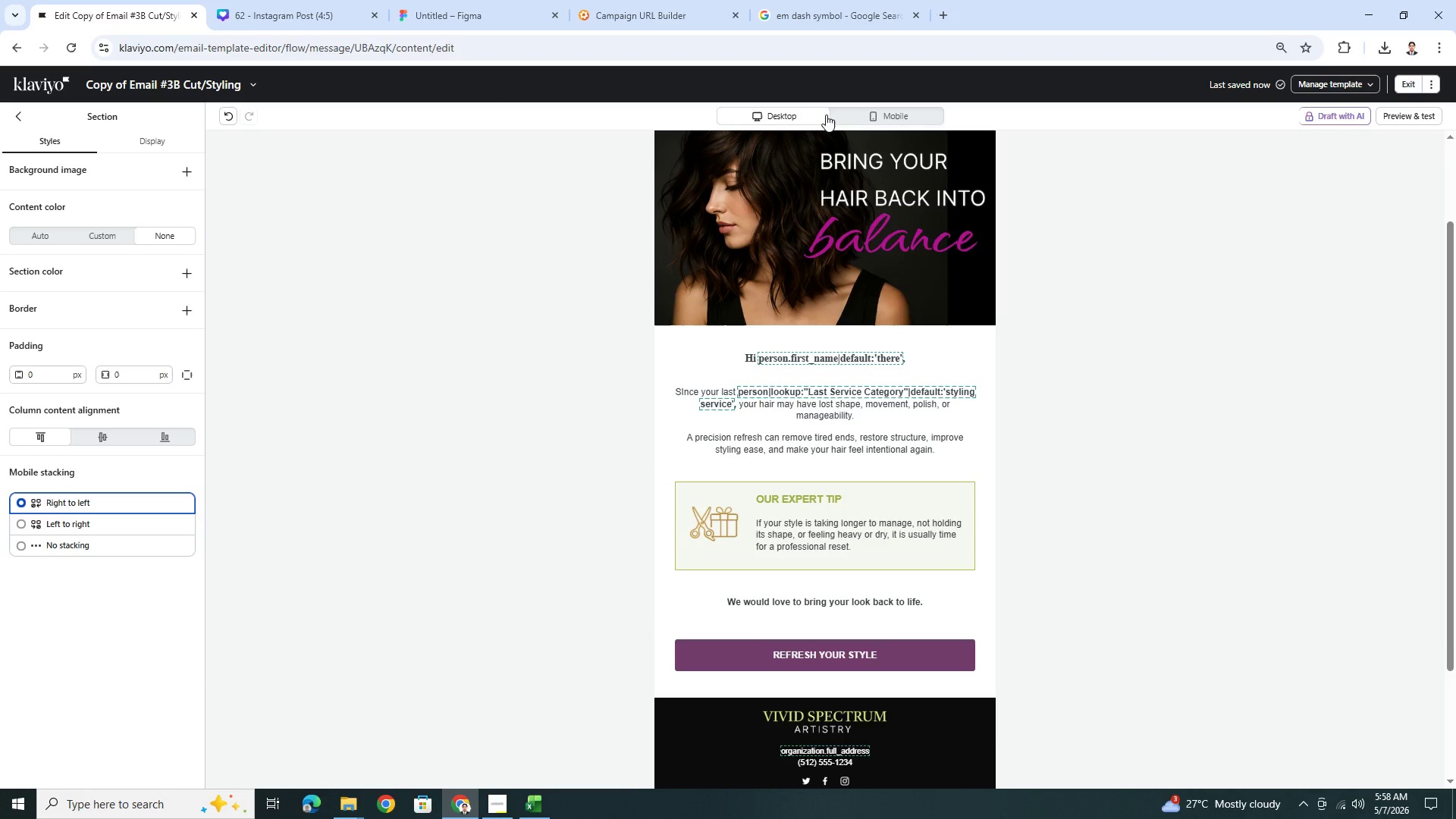 
wait(5.26)
 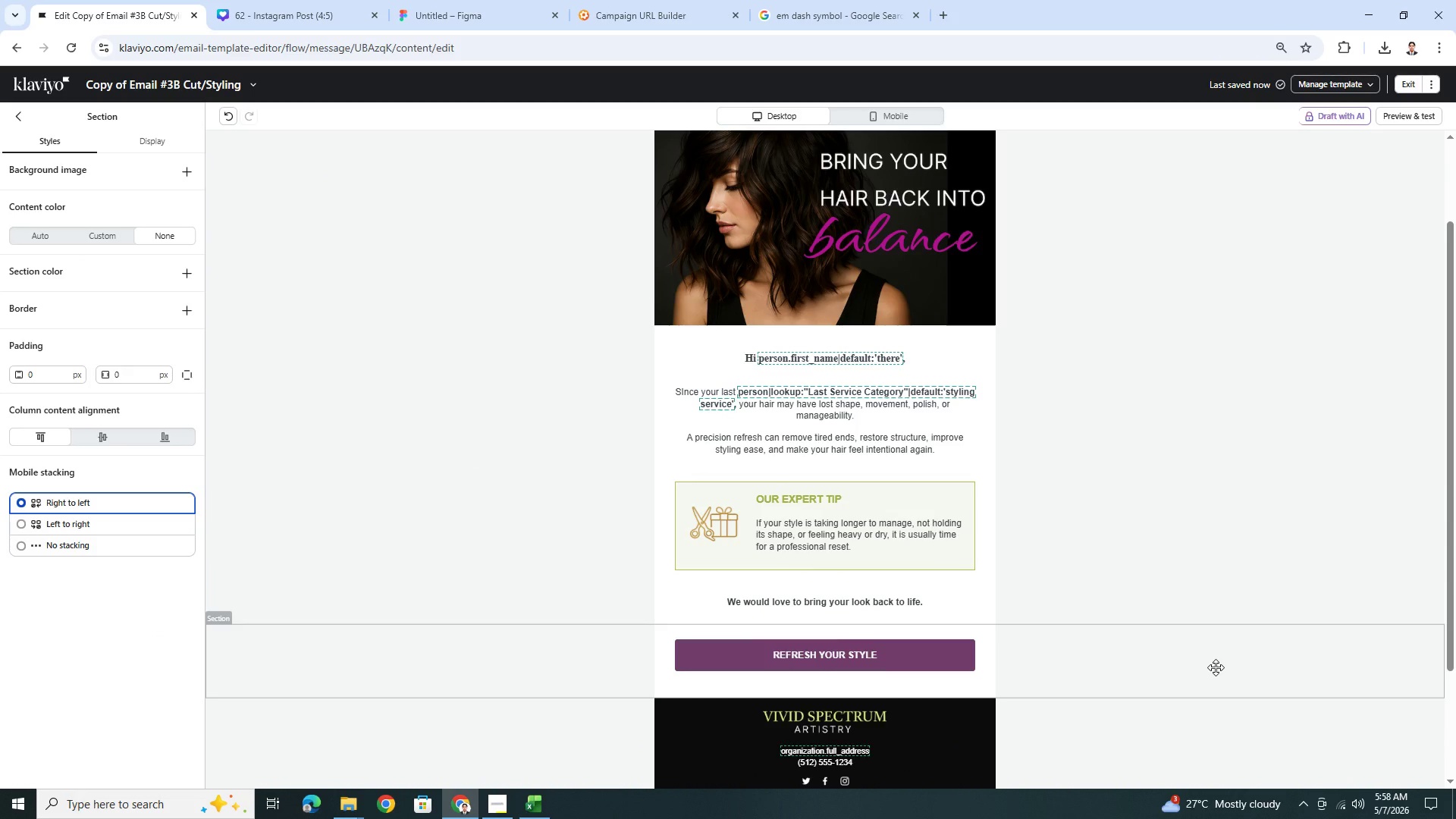 
scroll: coordinate [1101, 626], scroll_direction: down, amount: 3.0
 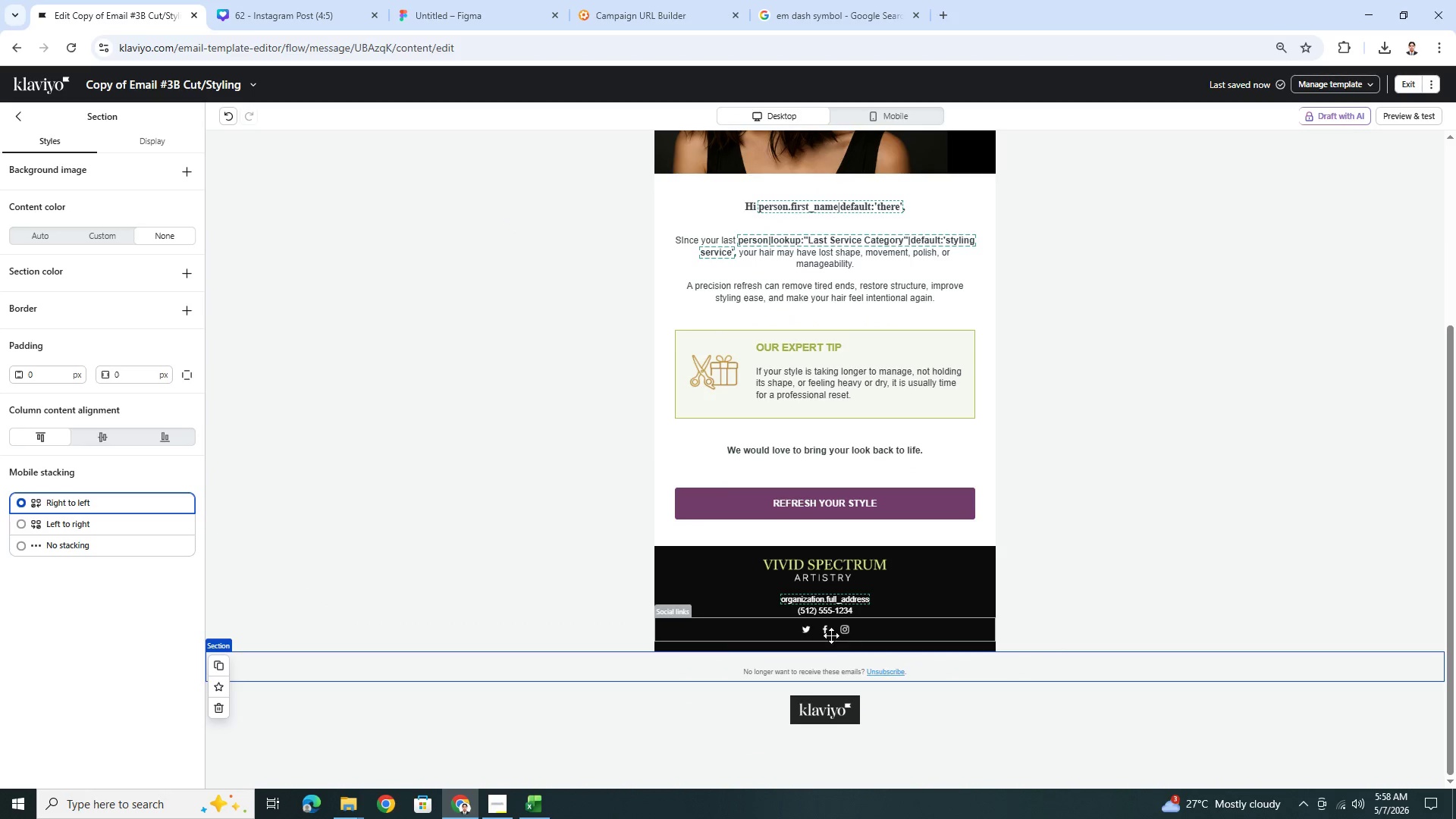 
left_click([829, 633])
 